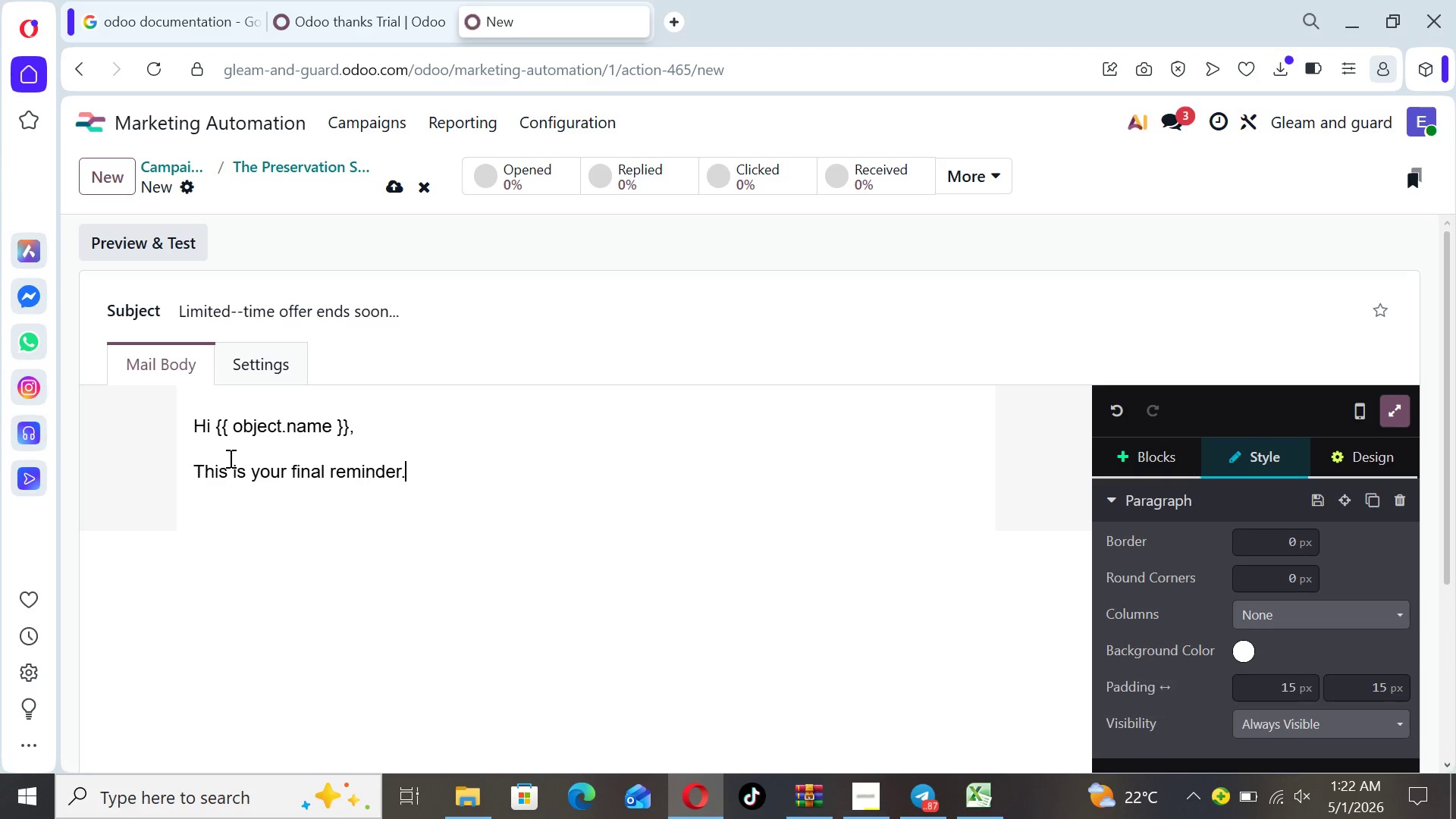 
key(Enter)
 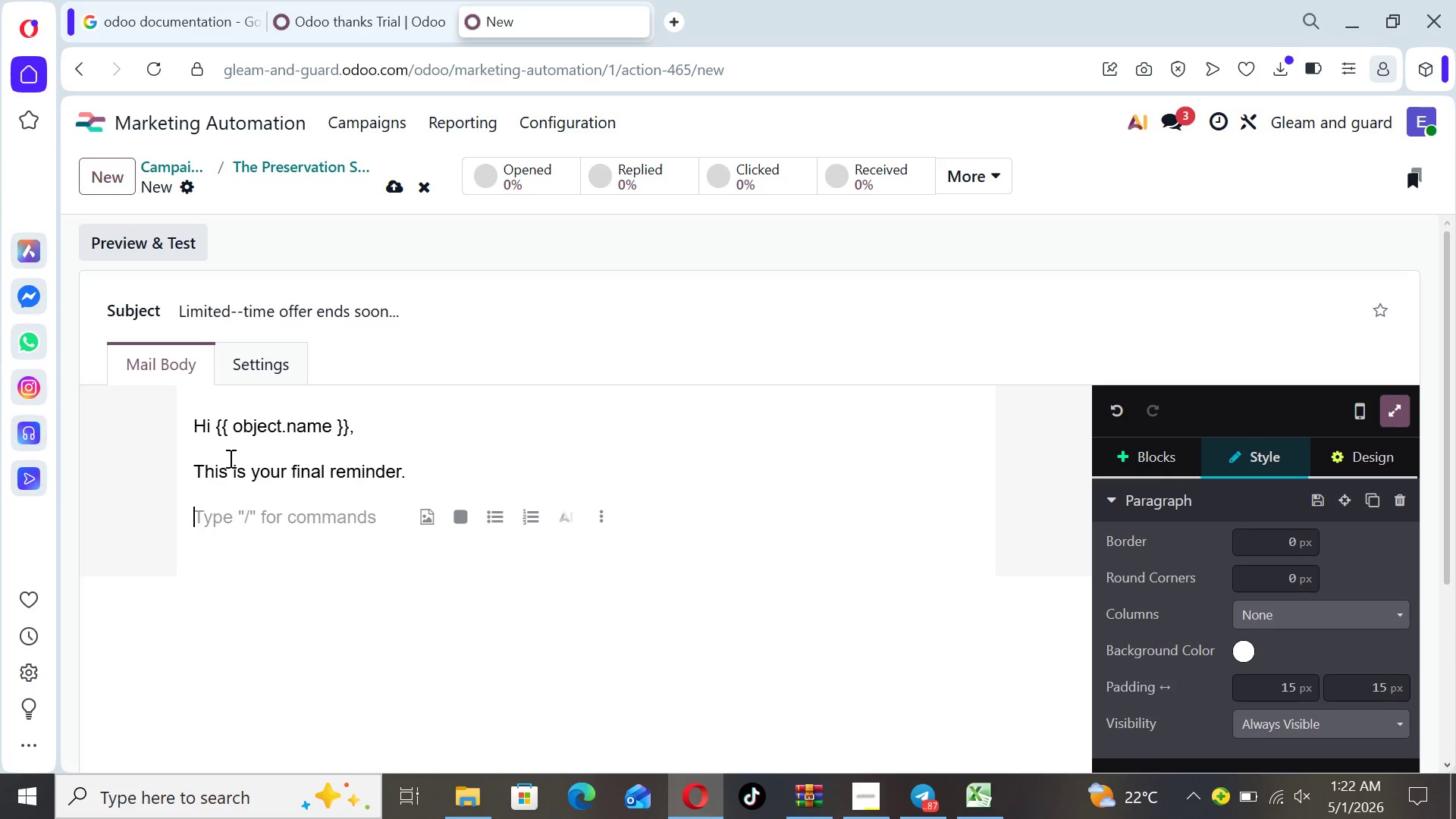 
type(If your )
 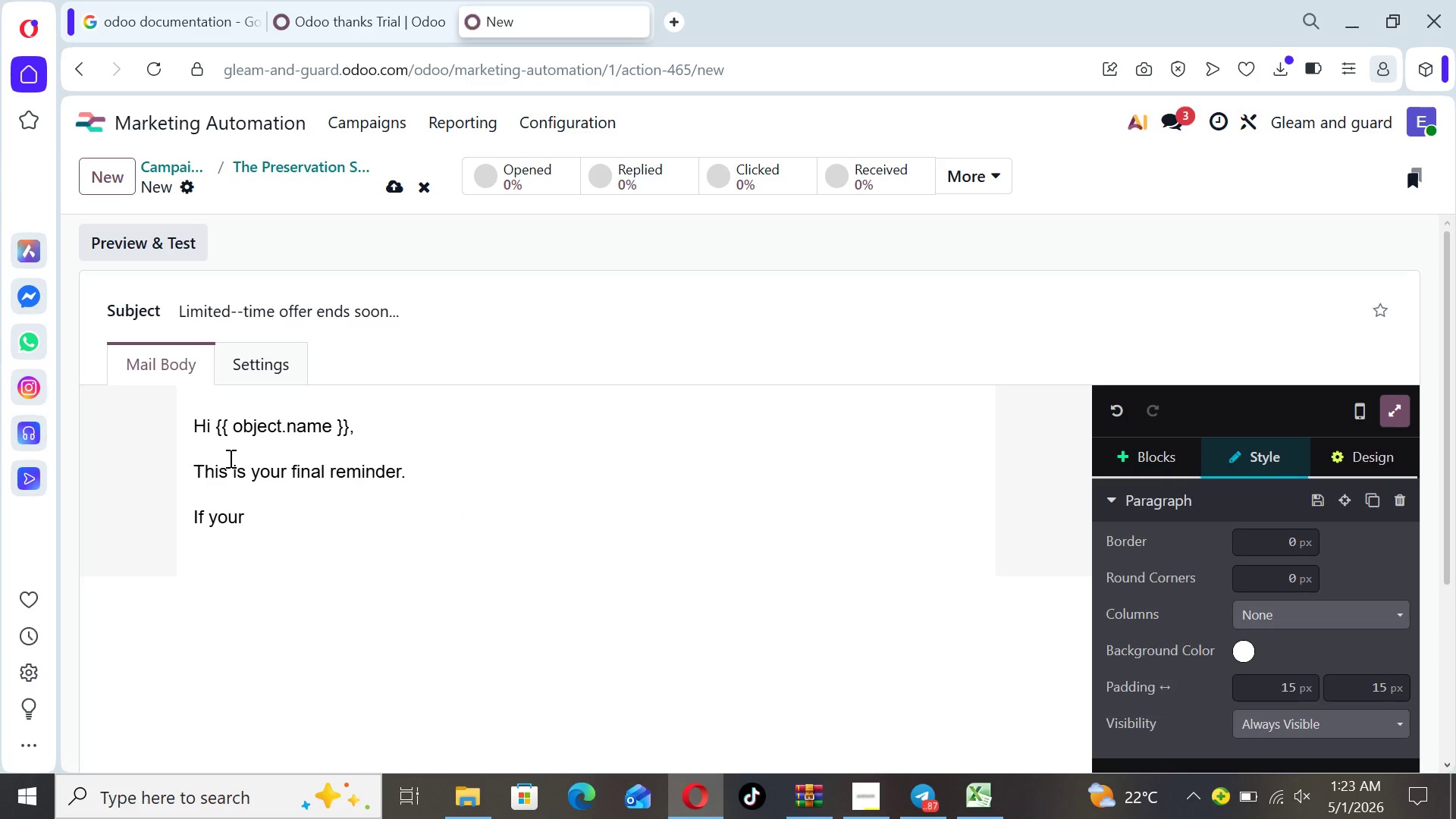 
hold_key(key=CapsLock, duration=1.31)
 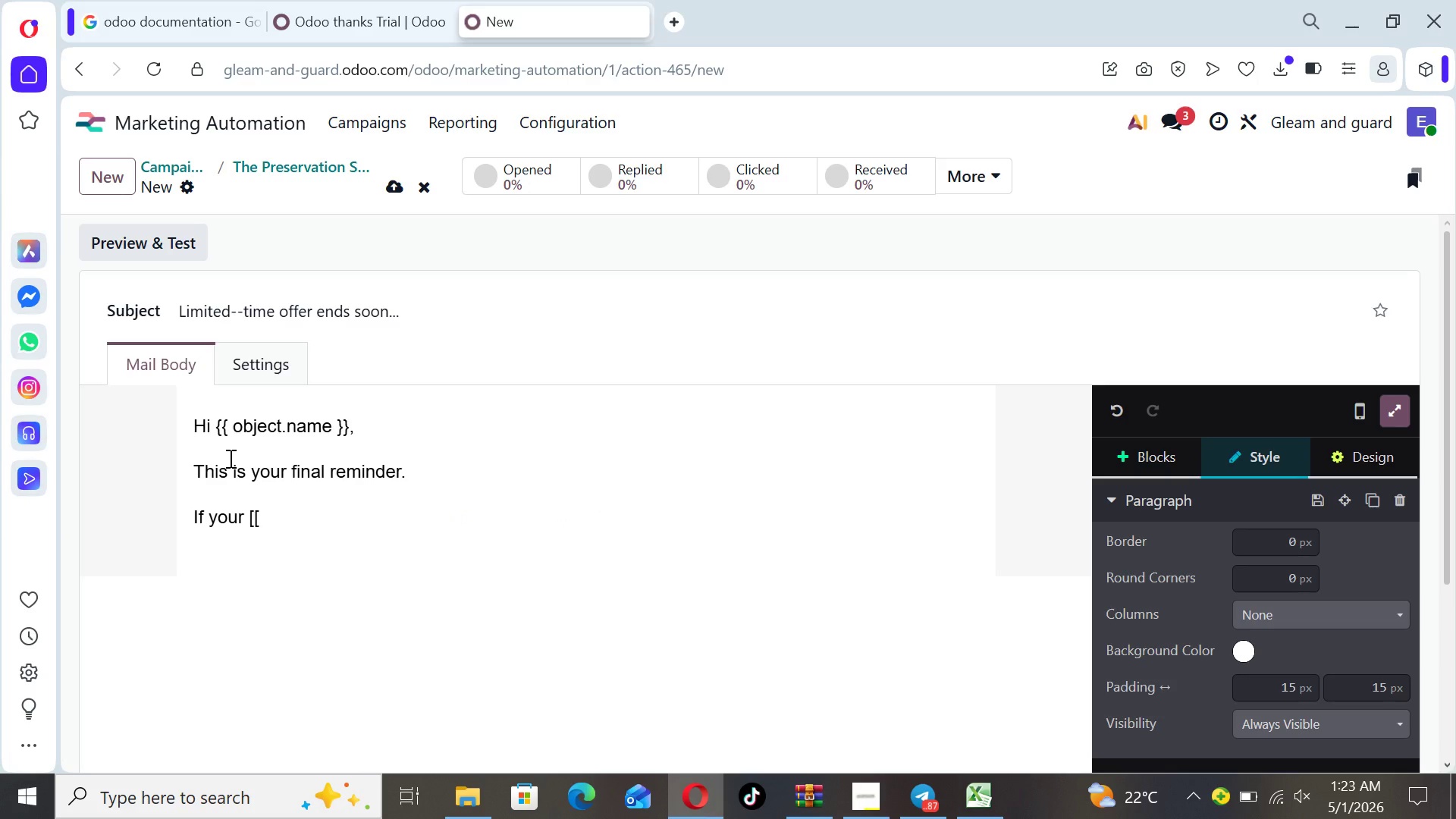 
type([[)
key(Backspace)
key(Backspace)
type({{ object.x_vehicle_type }} he)
key(Backspace)
type(asn't been )
 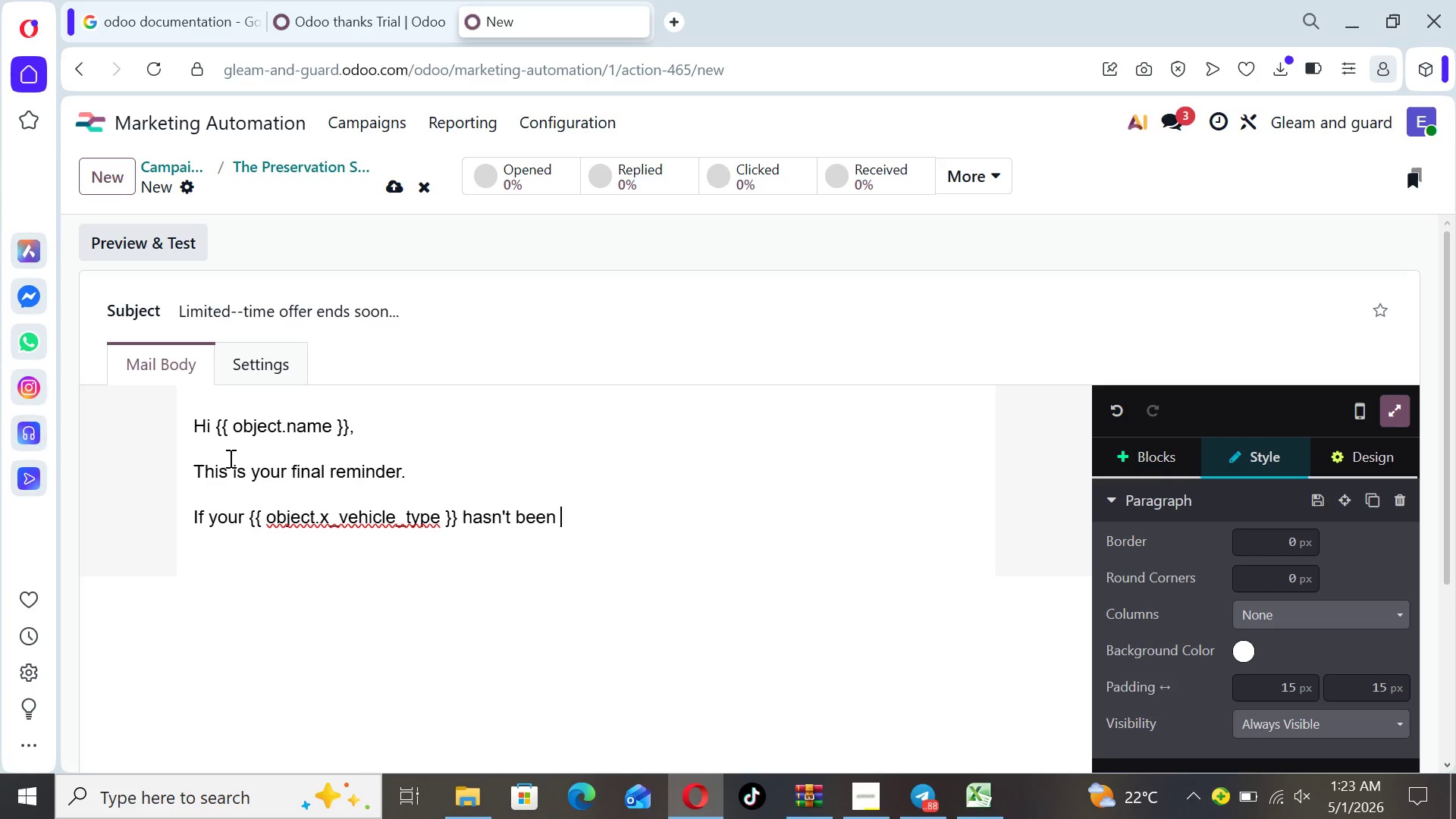 
wait(7.83)
 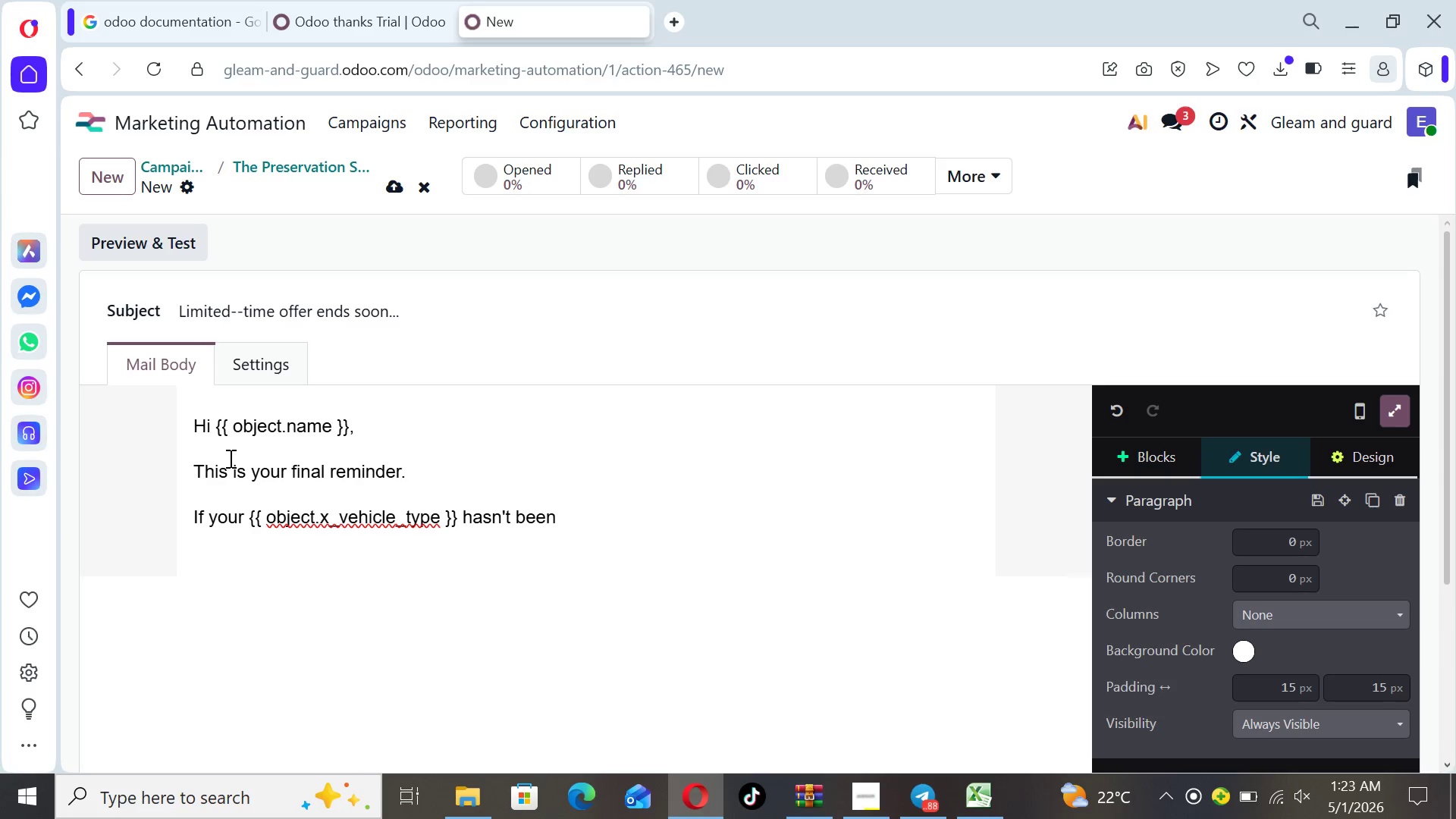 
type(serviced since your last)
 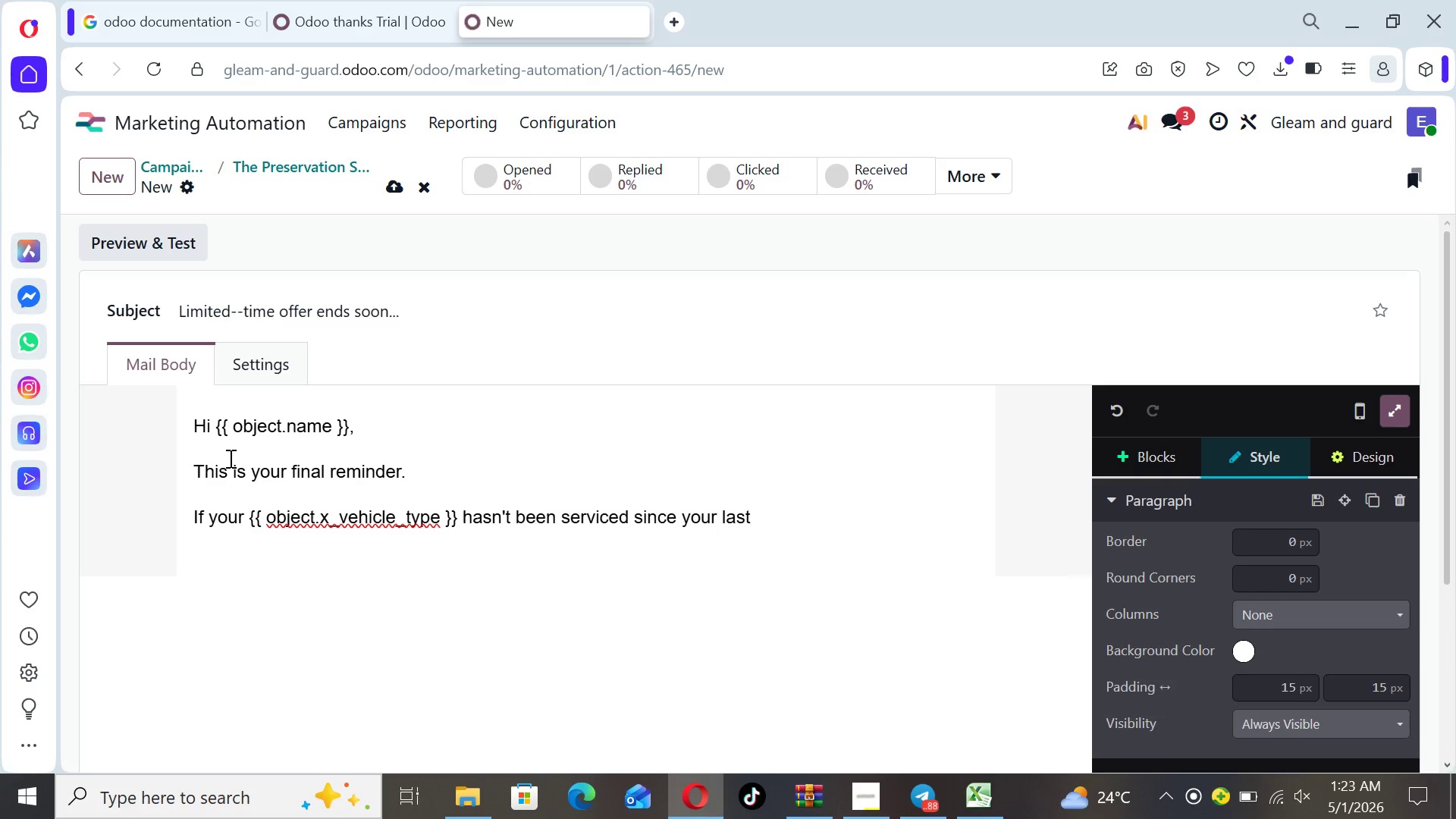 
type( {{ object.x_last_service_category)
 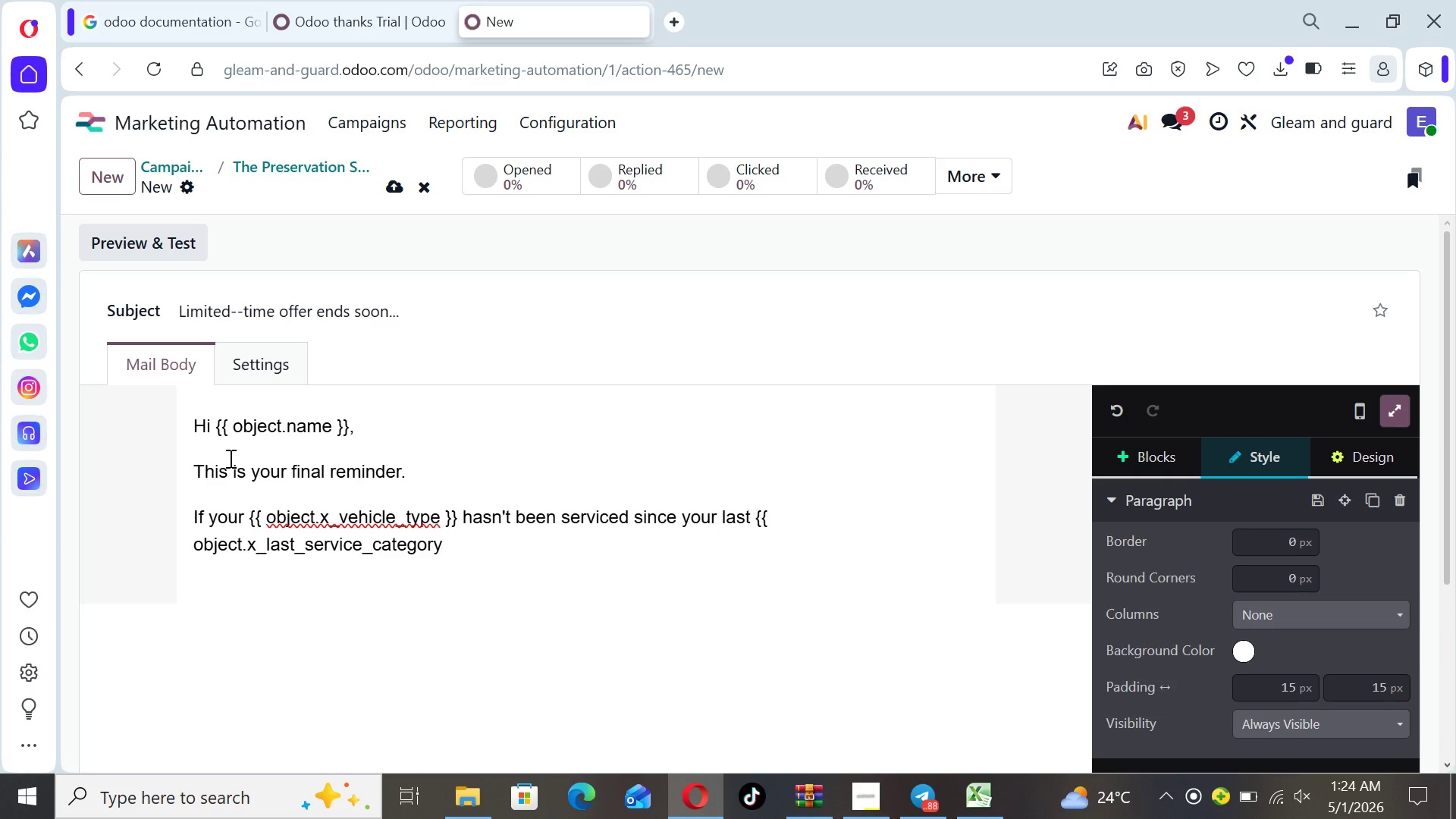 
key(Space)
 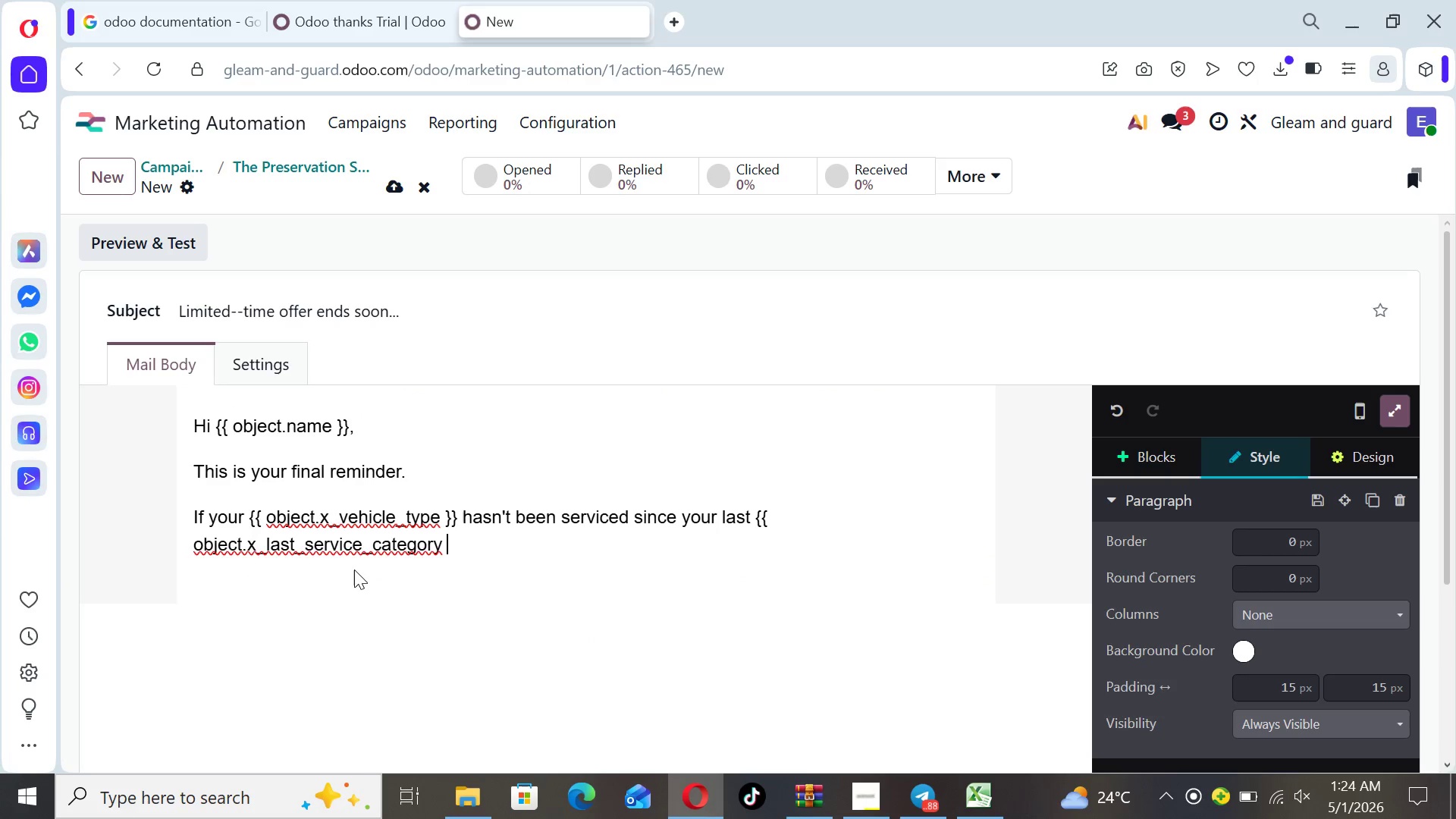 
hold_key(key=ShiftLeft, duration=1.16)
 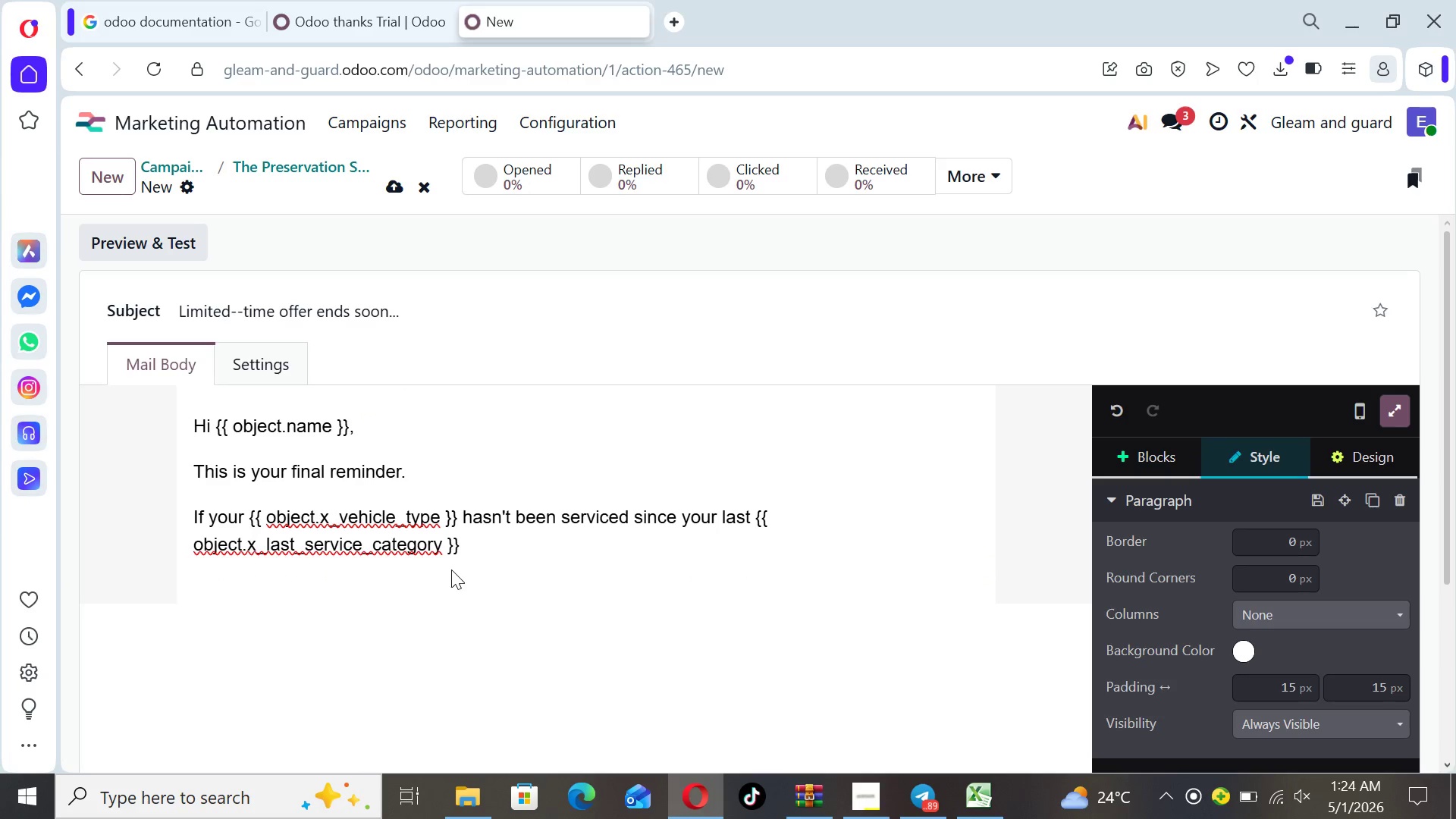 
key(BracketRight)
 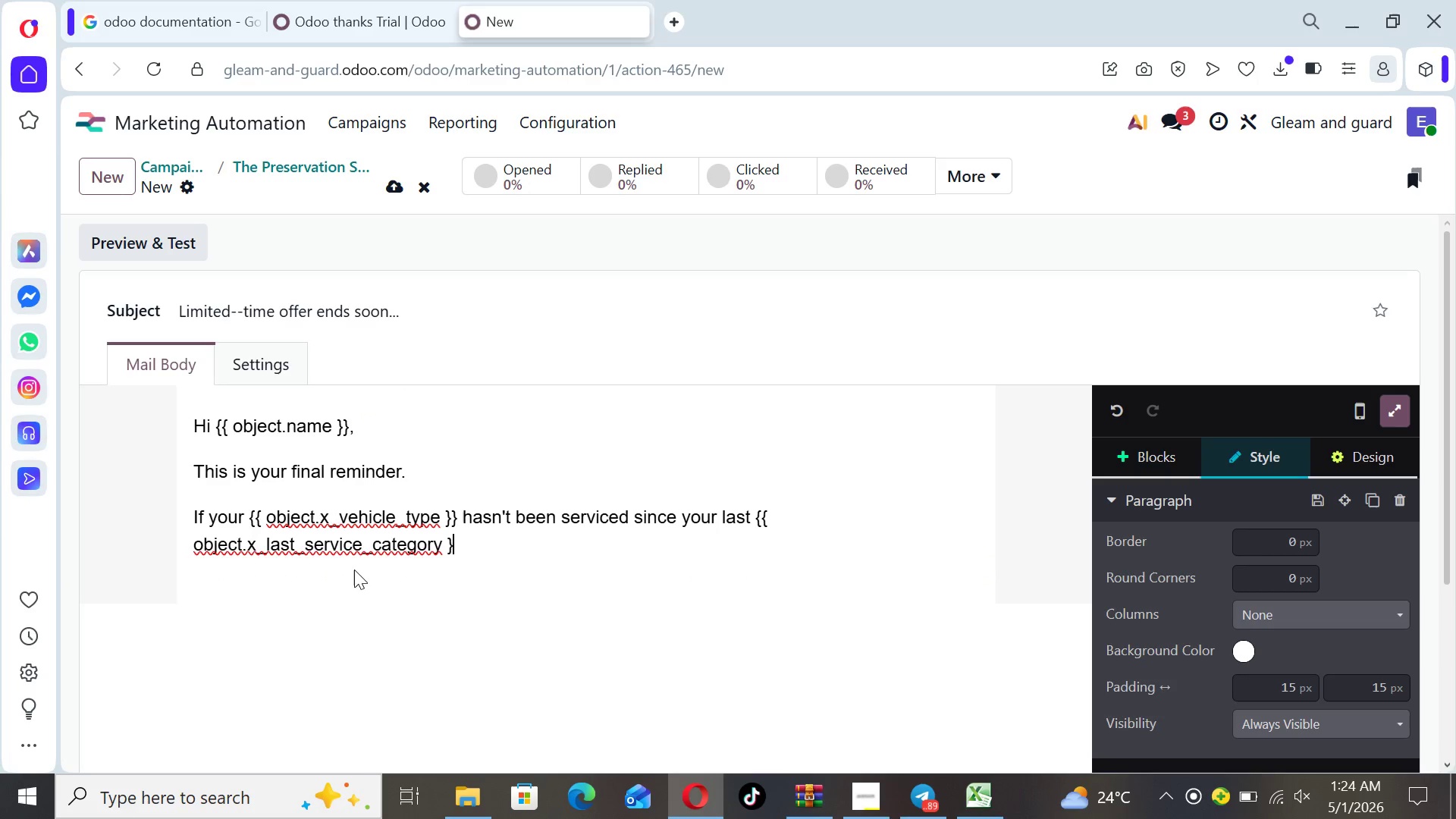 
key(BracketRight)
 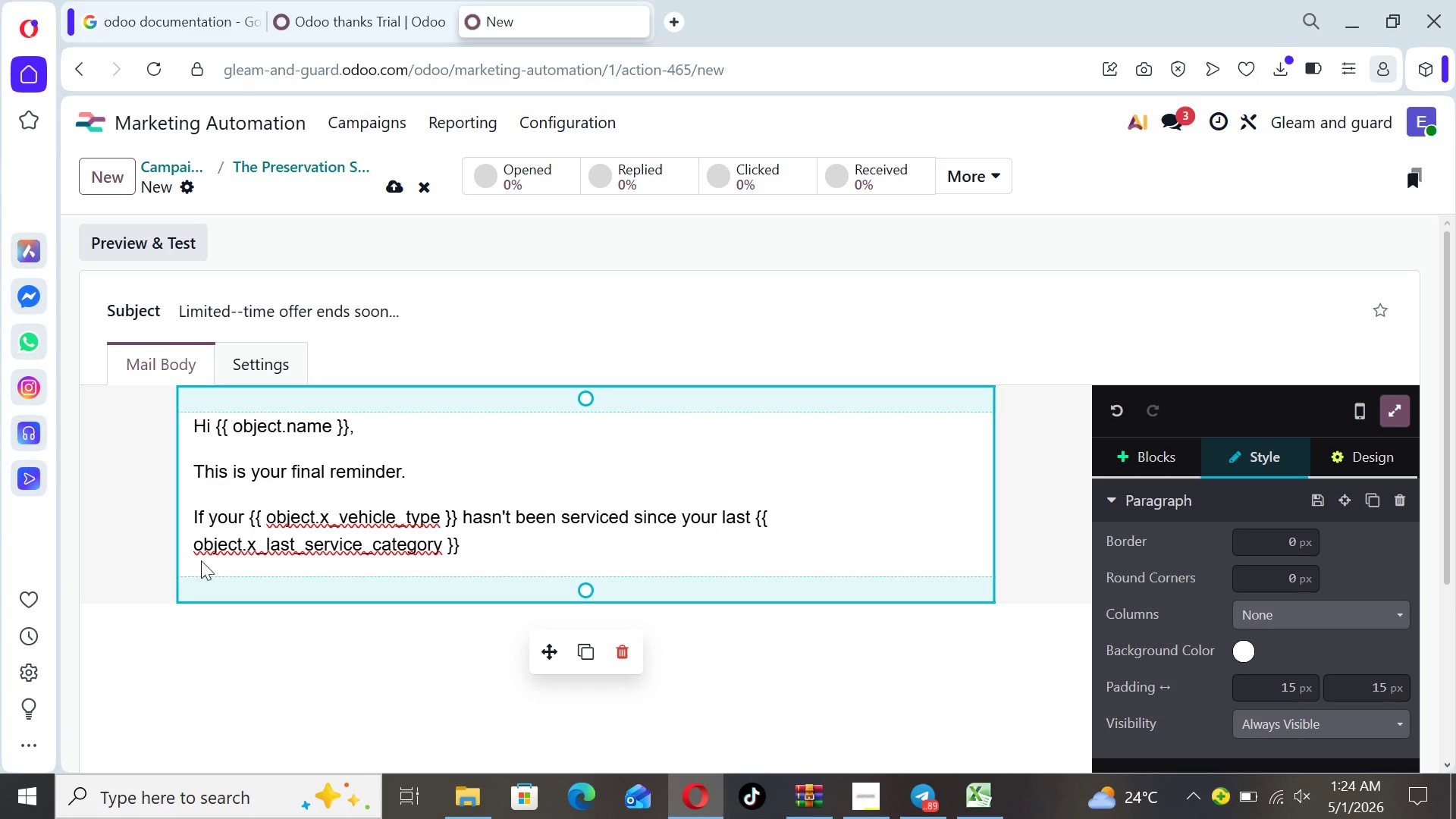 
left_click([195, 542])
 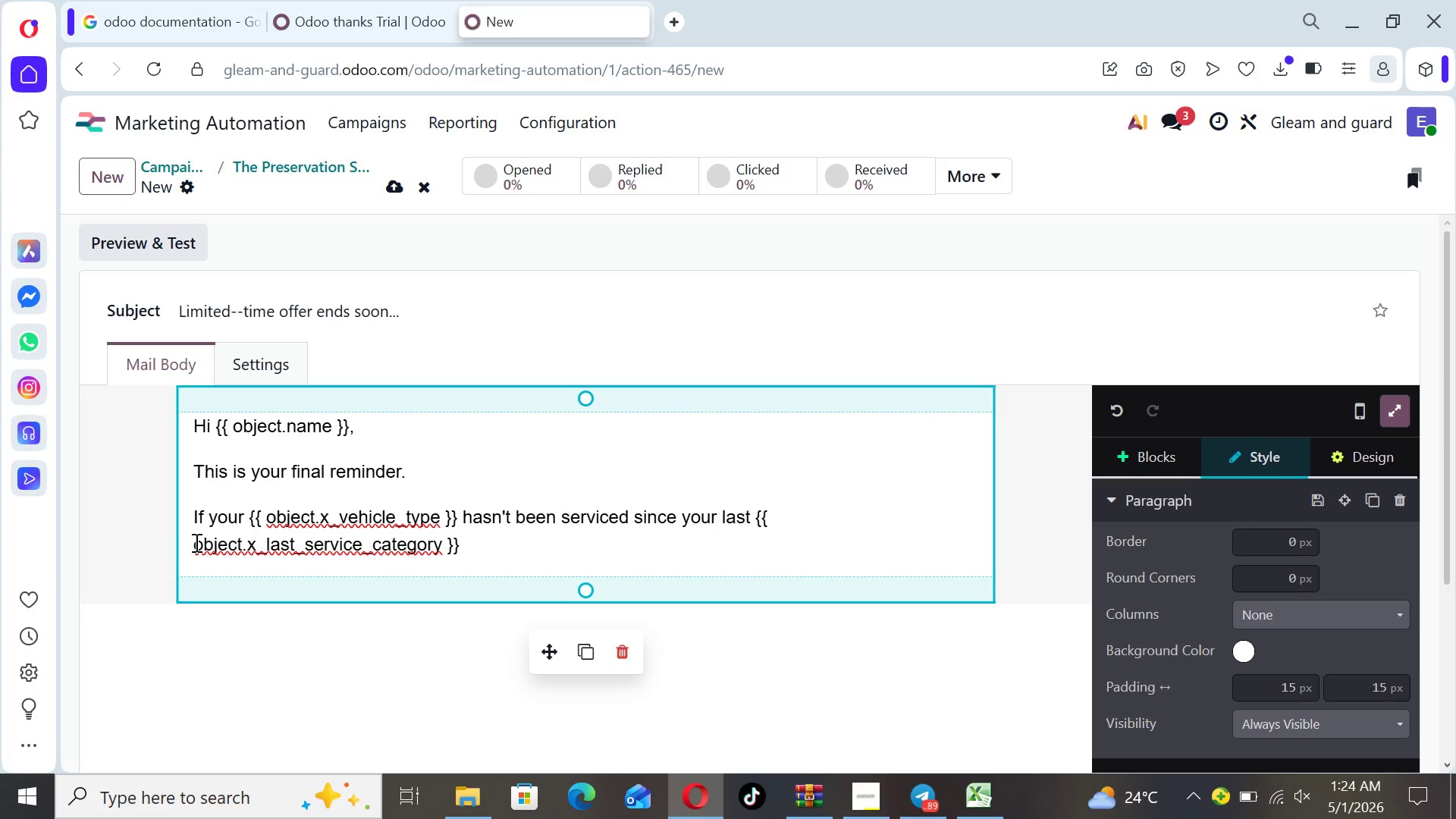 
key(Backspace)
 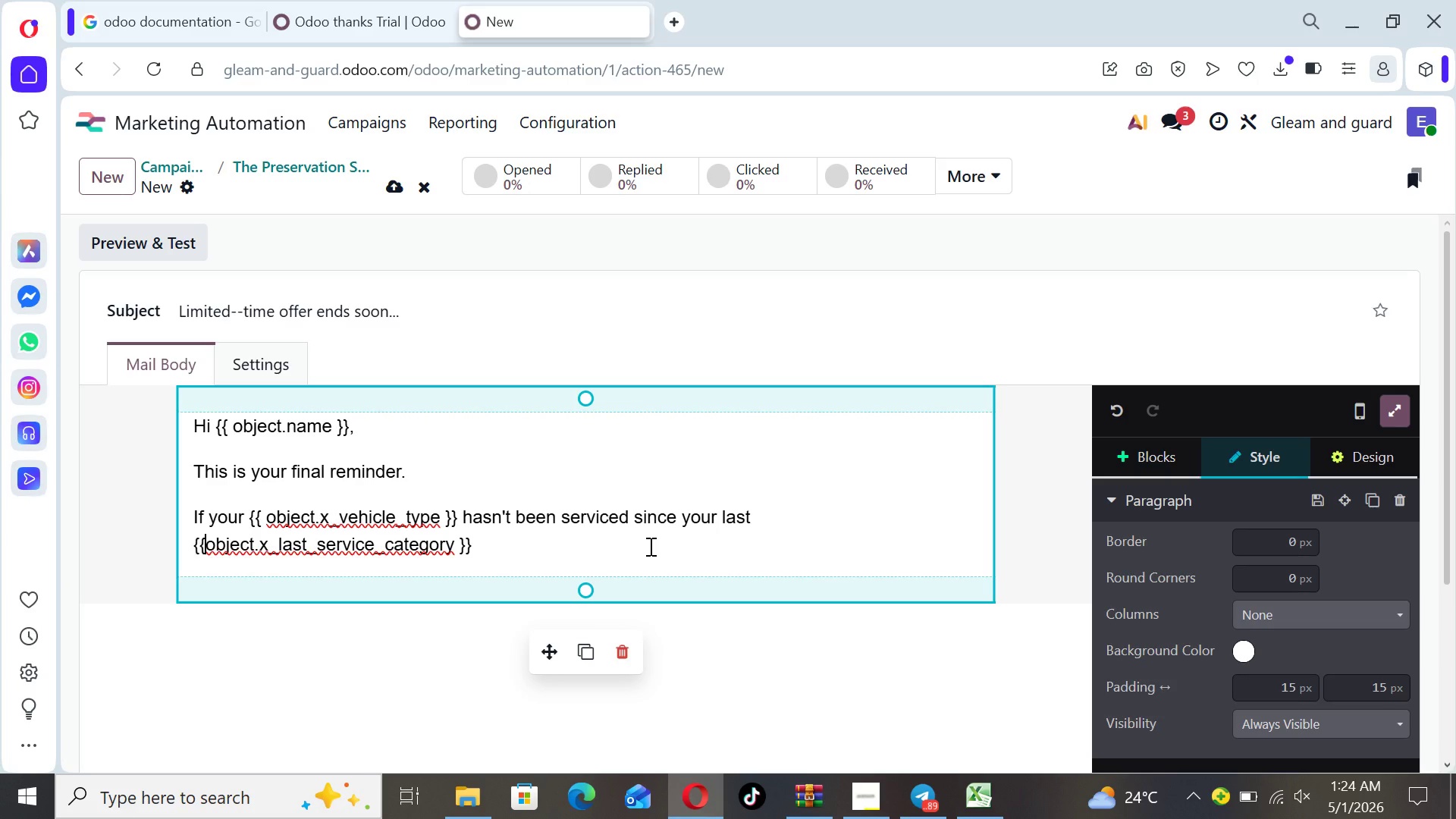 
wait(6.08)
 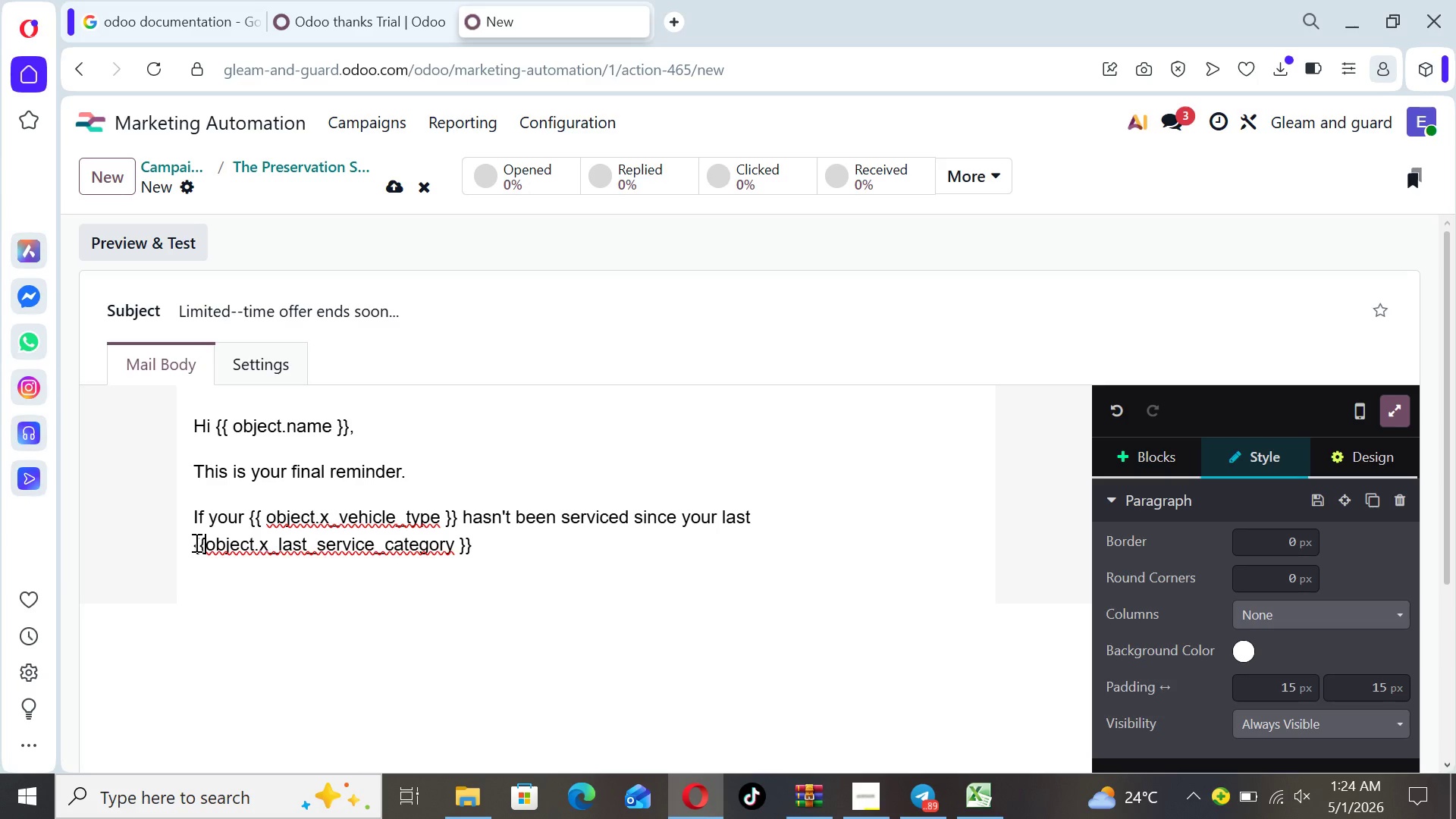 
key(Space)
 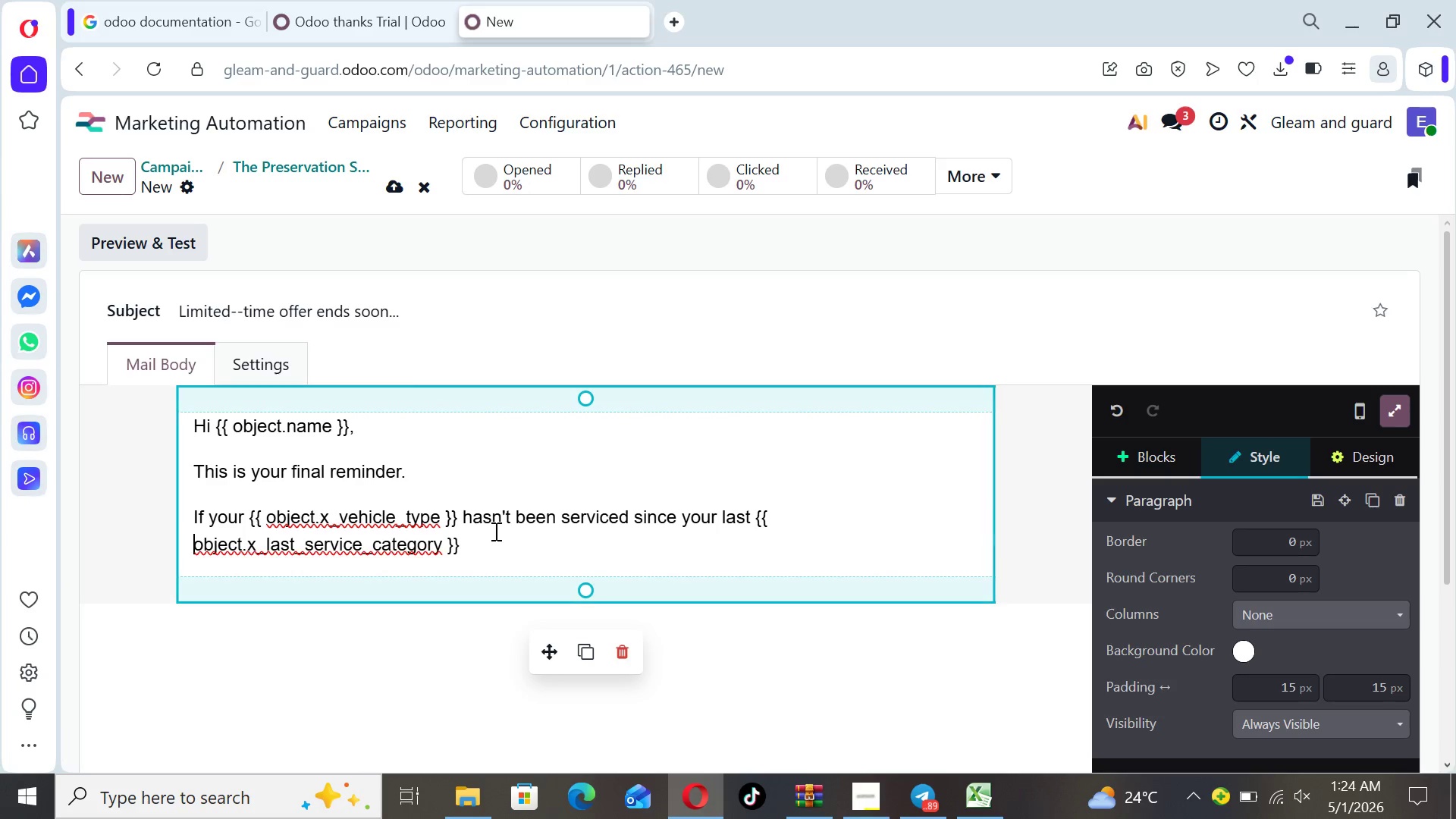 
left_click([496, 530])
 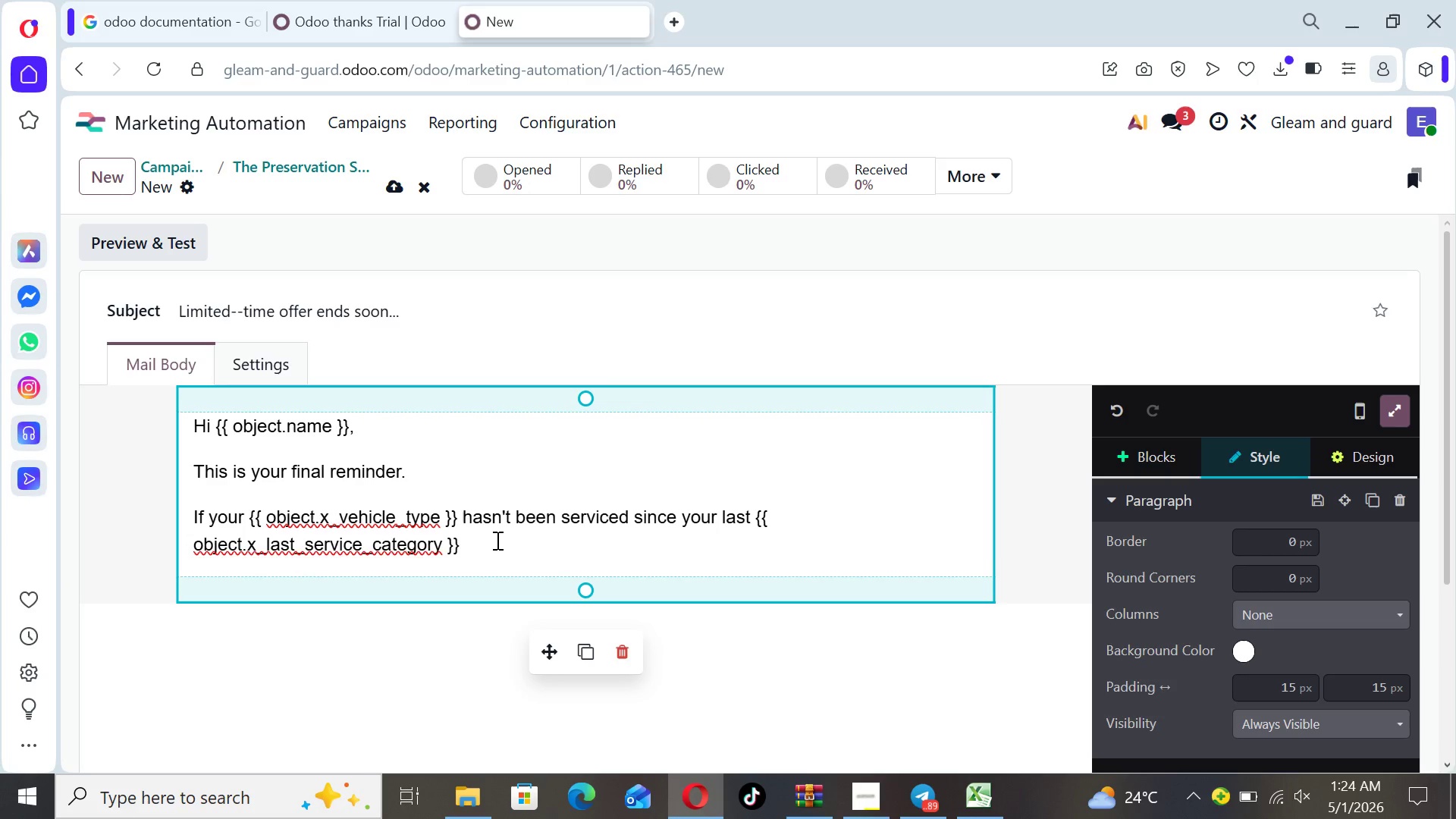 
left_click([496, 540])
 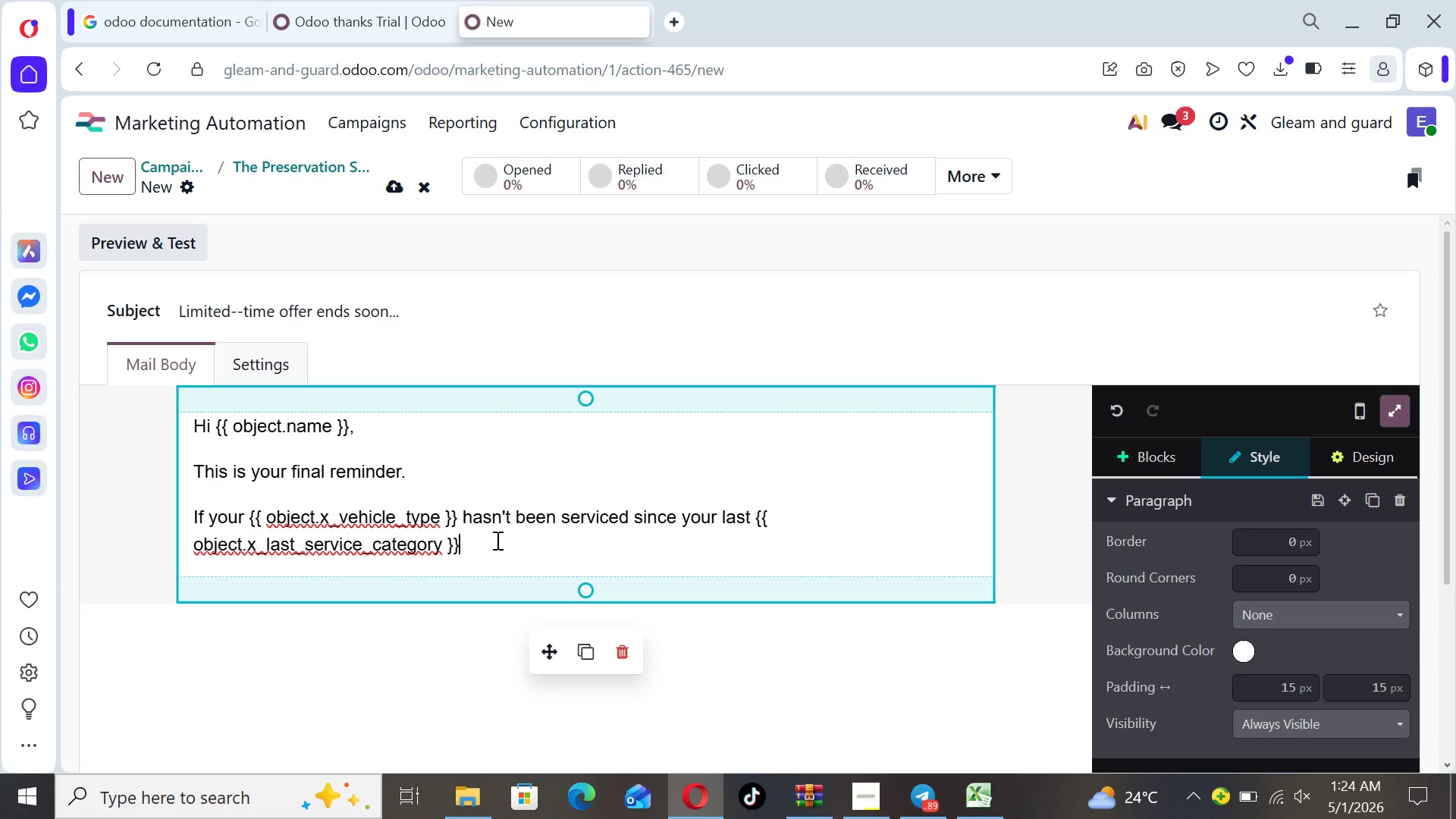 
wait(5.75)
 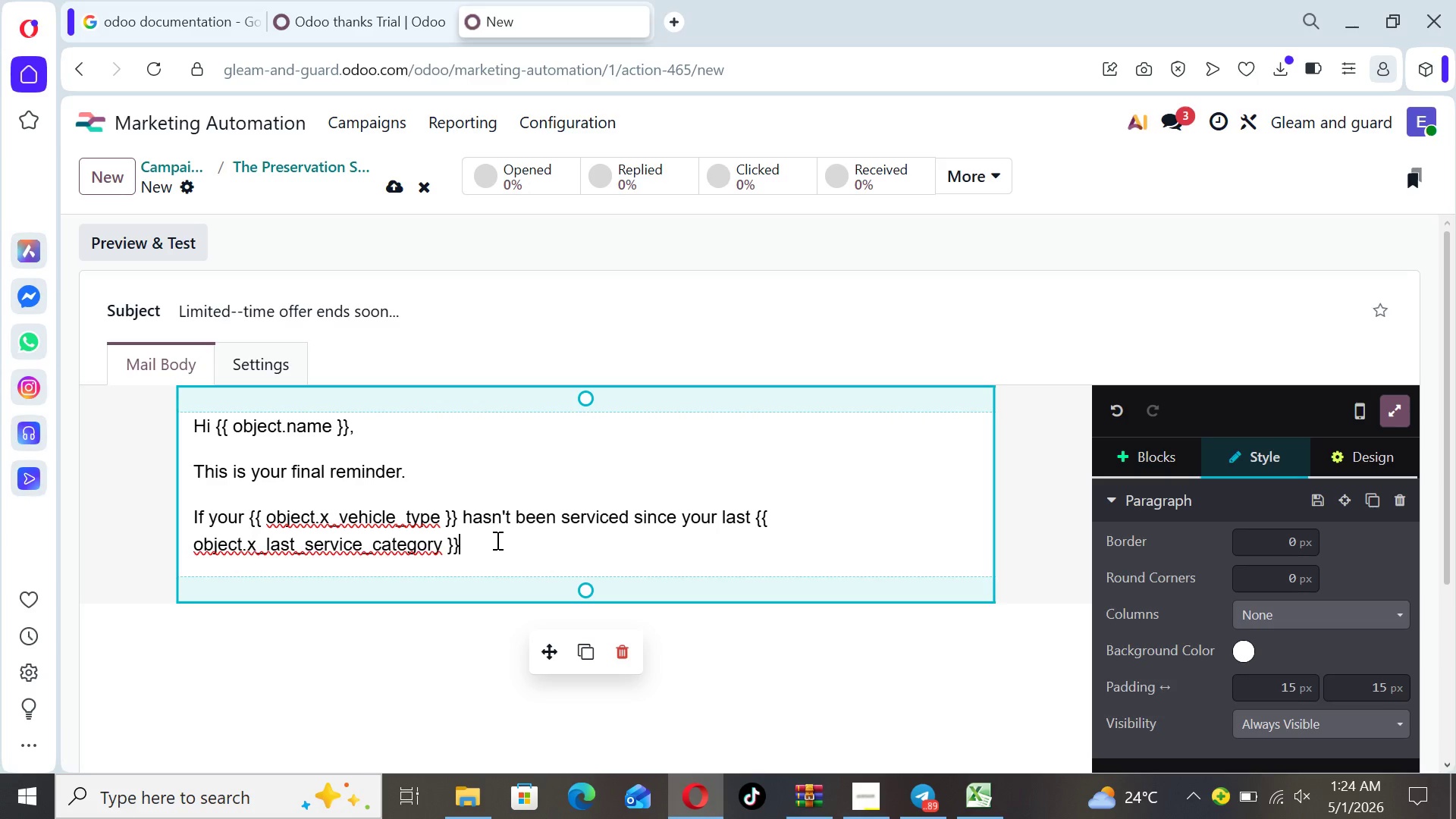 
type(, now it's )
 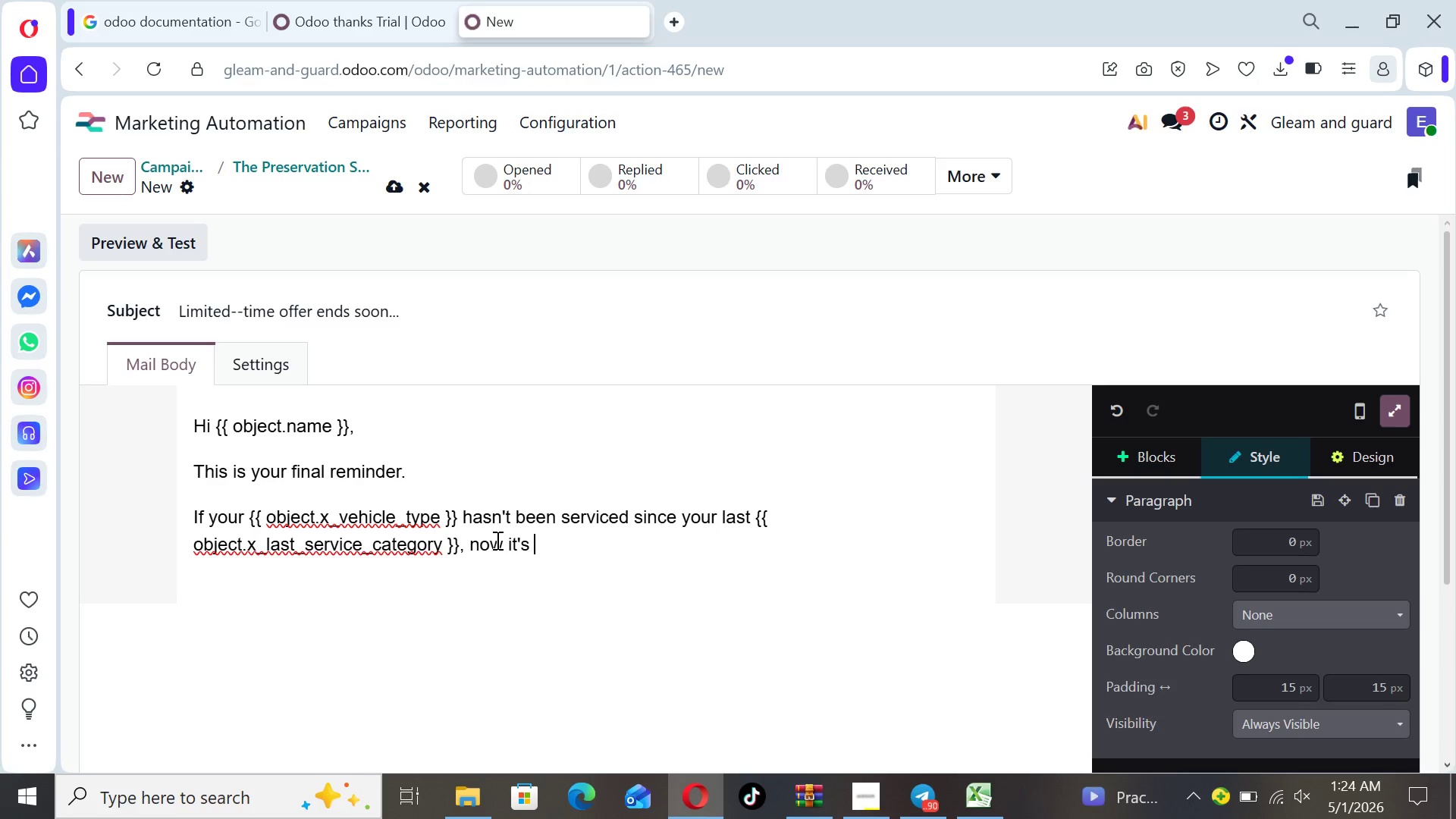 
wait(8.66)
 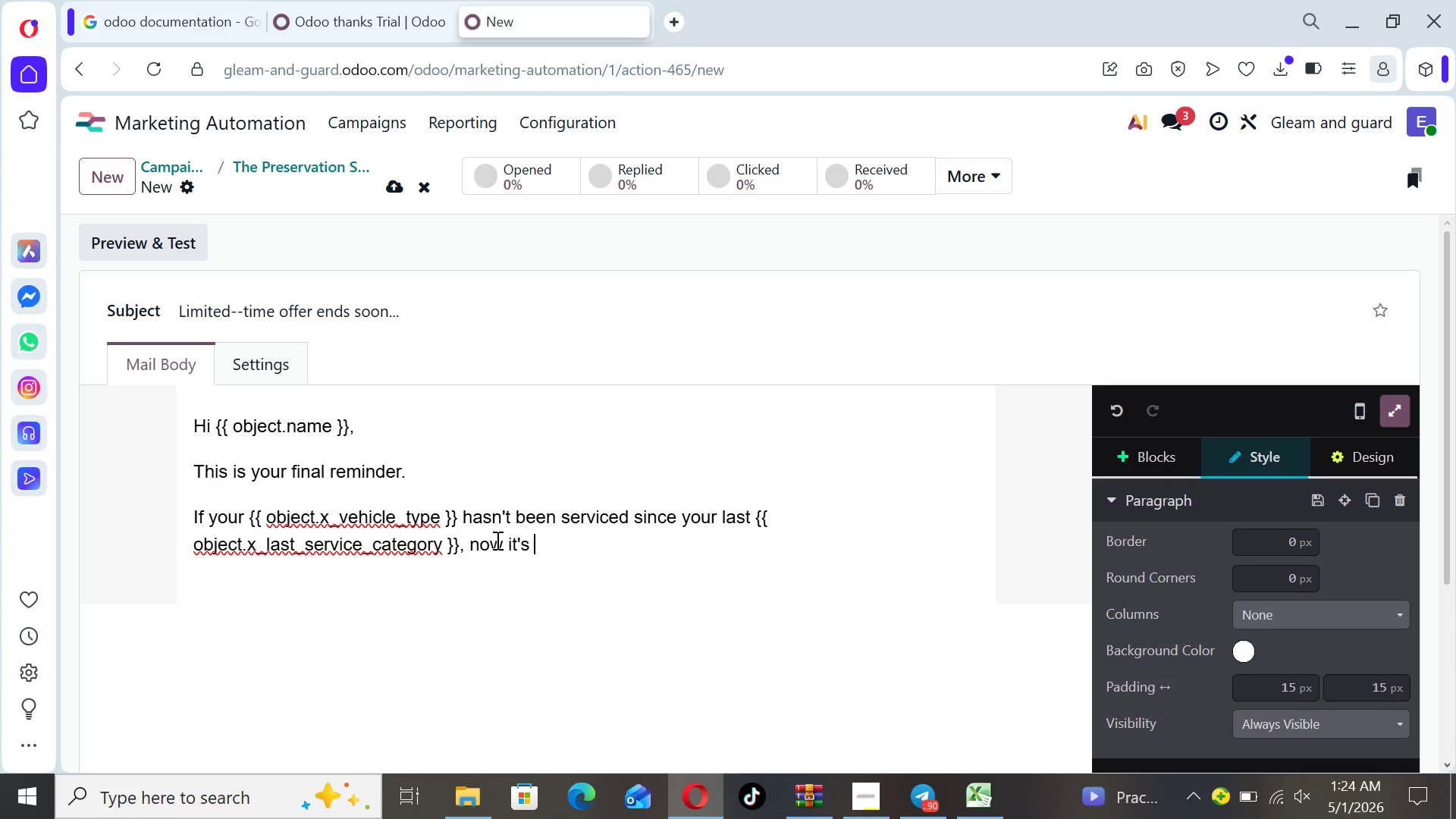 
key(Backspace)
key(Backspace)
key(Backspace)
key(Backspace)
type(s the time to act.)
 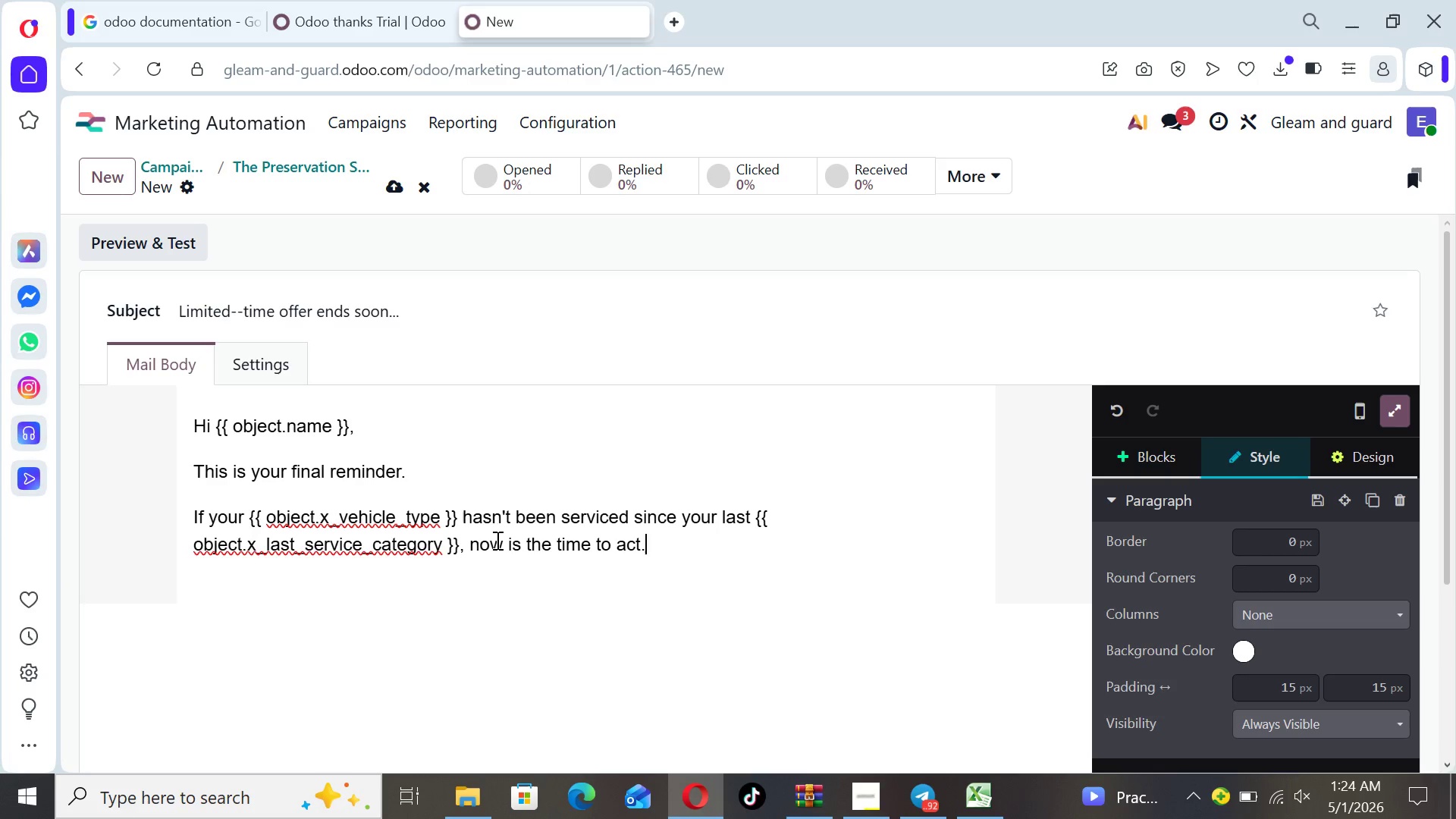 
key(Enter)
 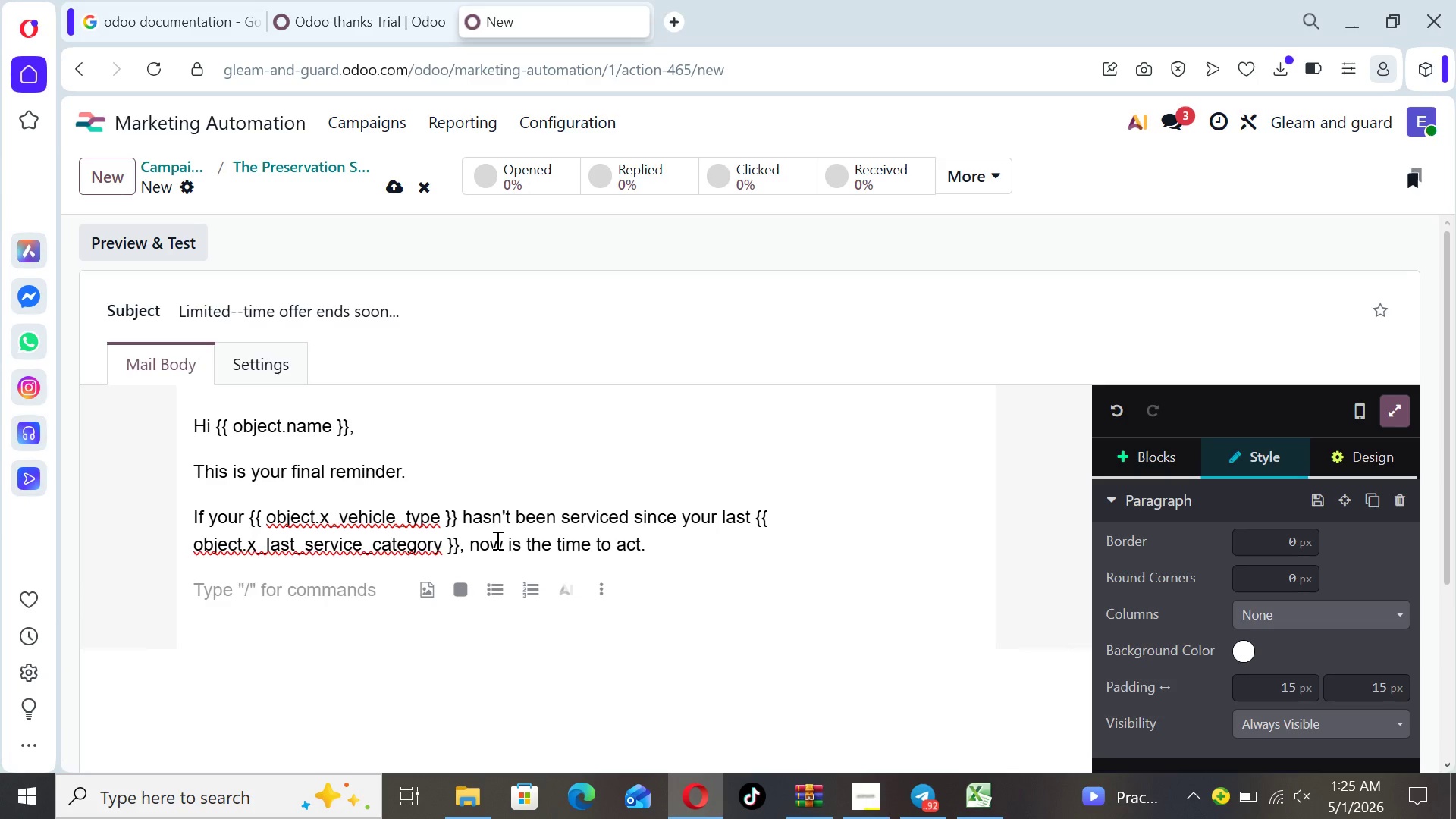 
type(For the next 3 dats)
key(Backspace)
key(Backspace)
type(ys only, we're)
 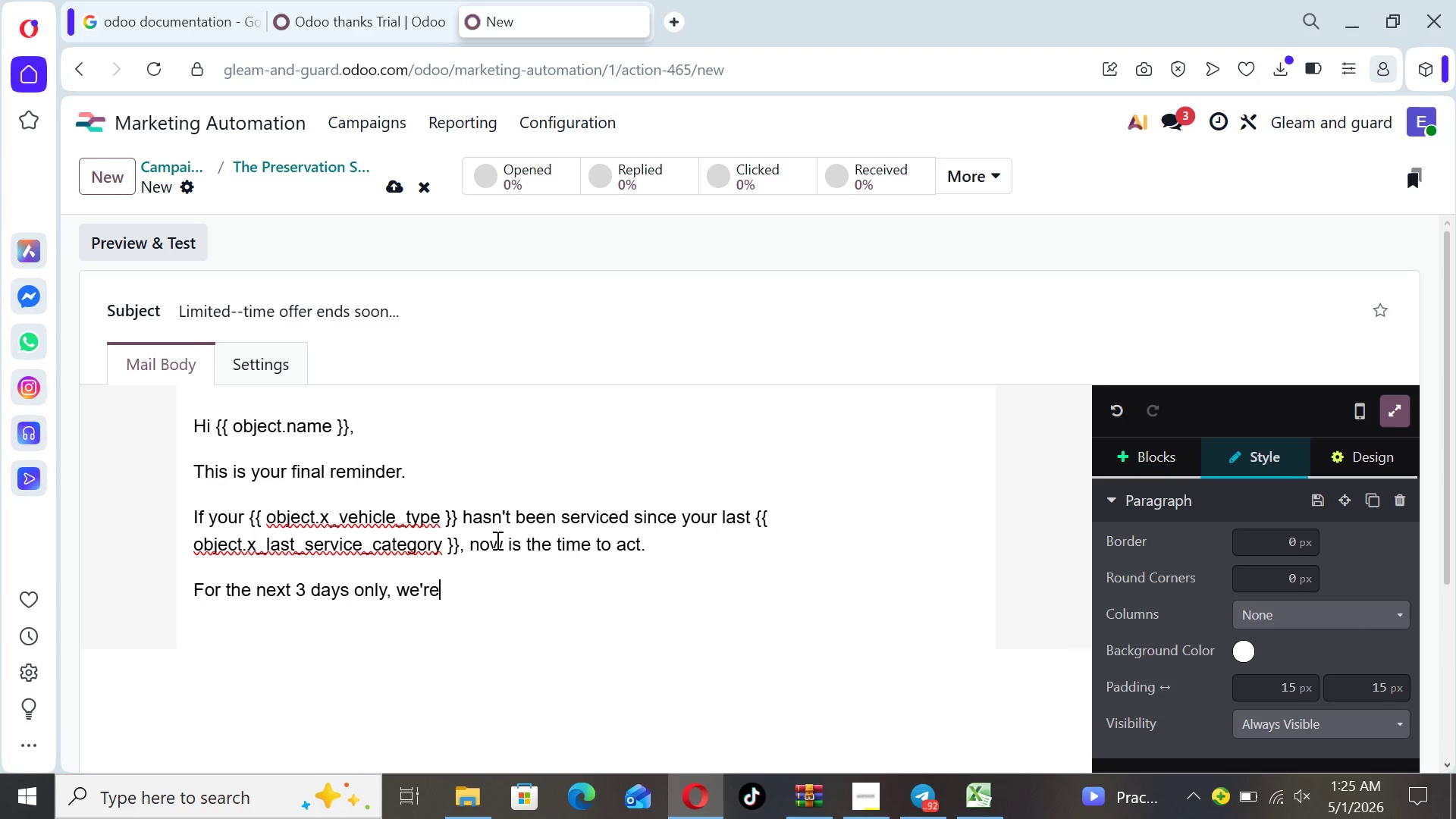 
type( offering a limited )
key(Backspace)
type(--time prioroty)
 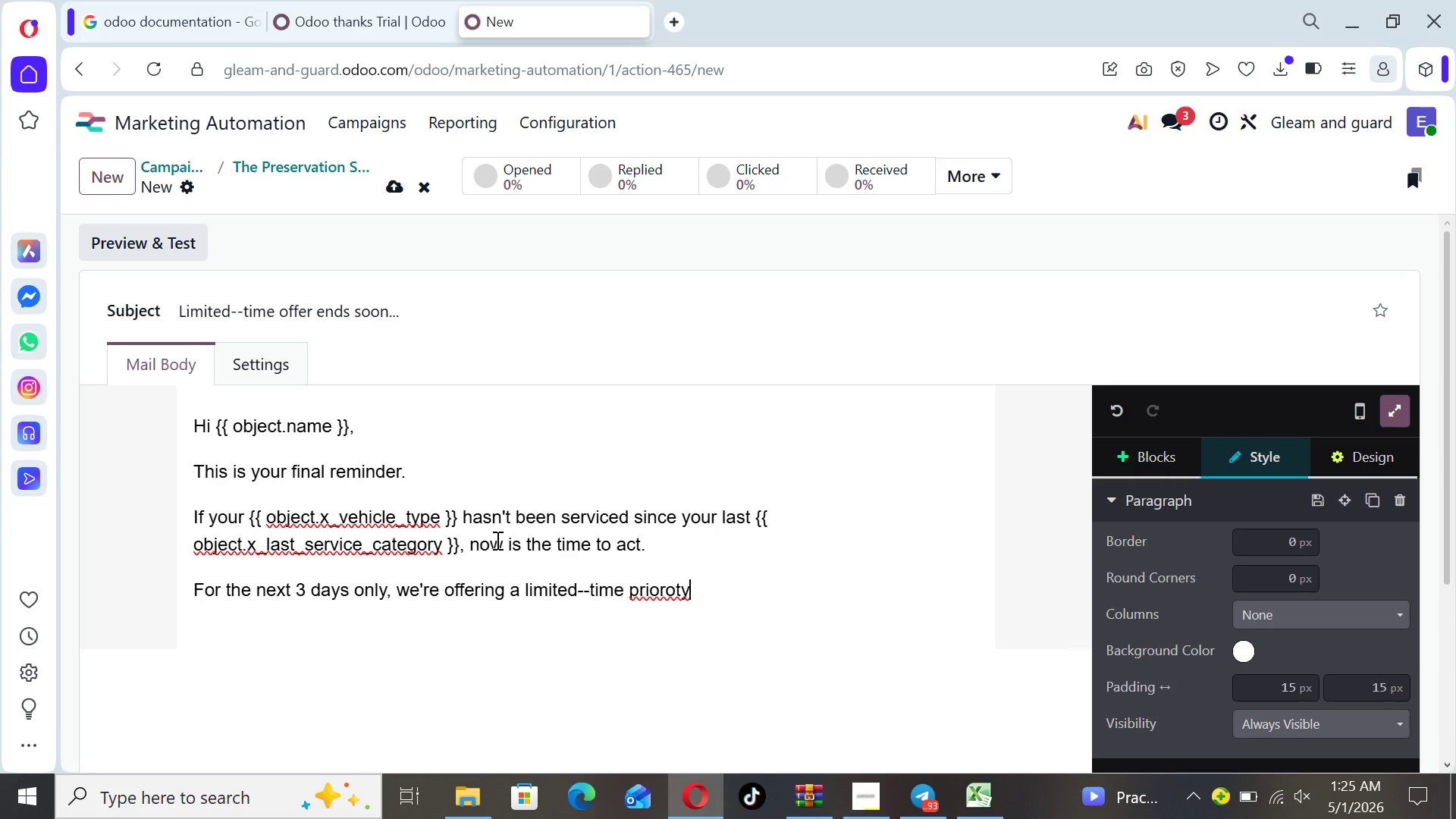 
key(ArrowLeft)
 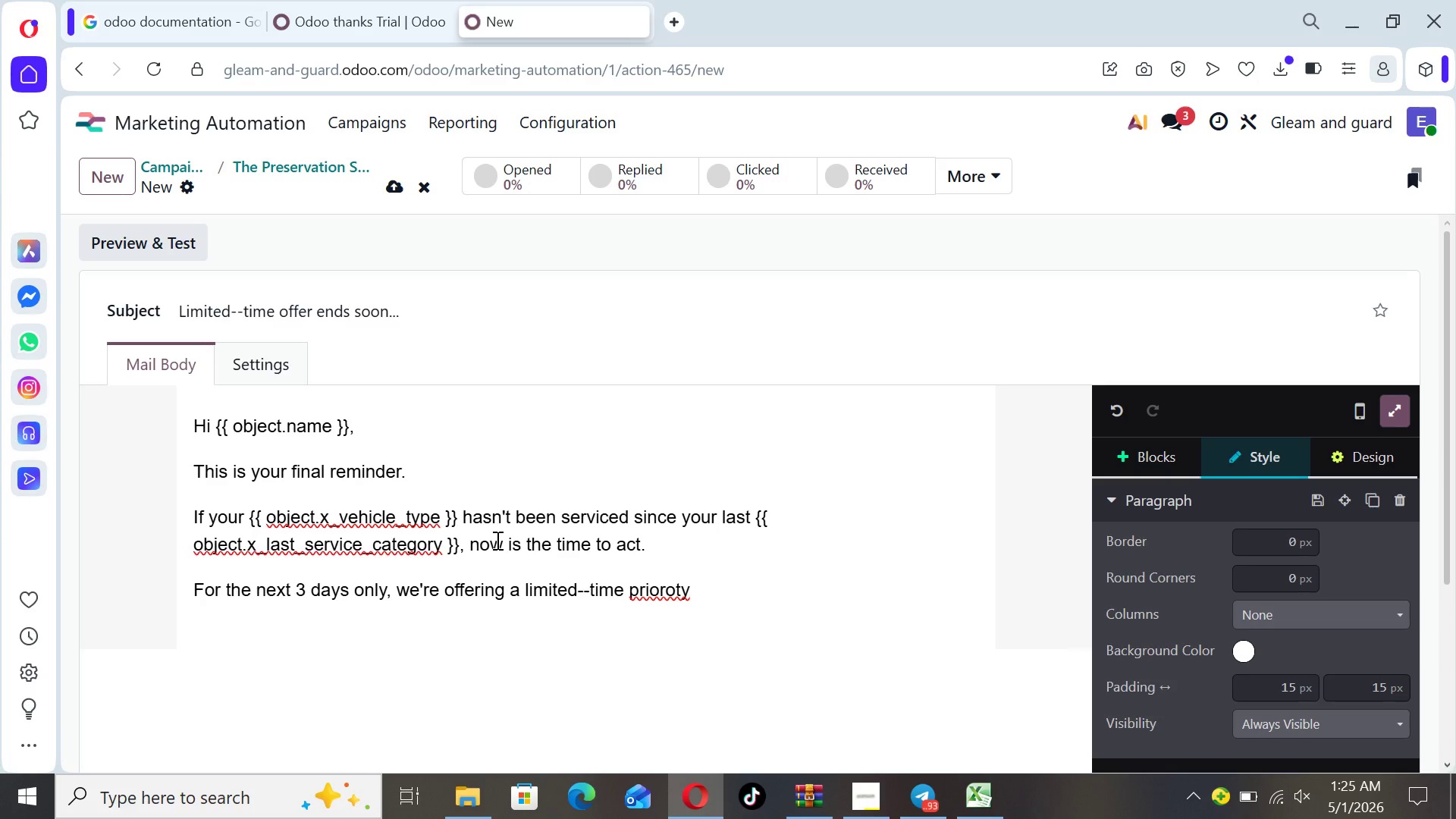 
key(ArrowLeft)
 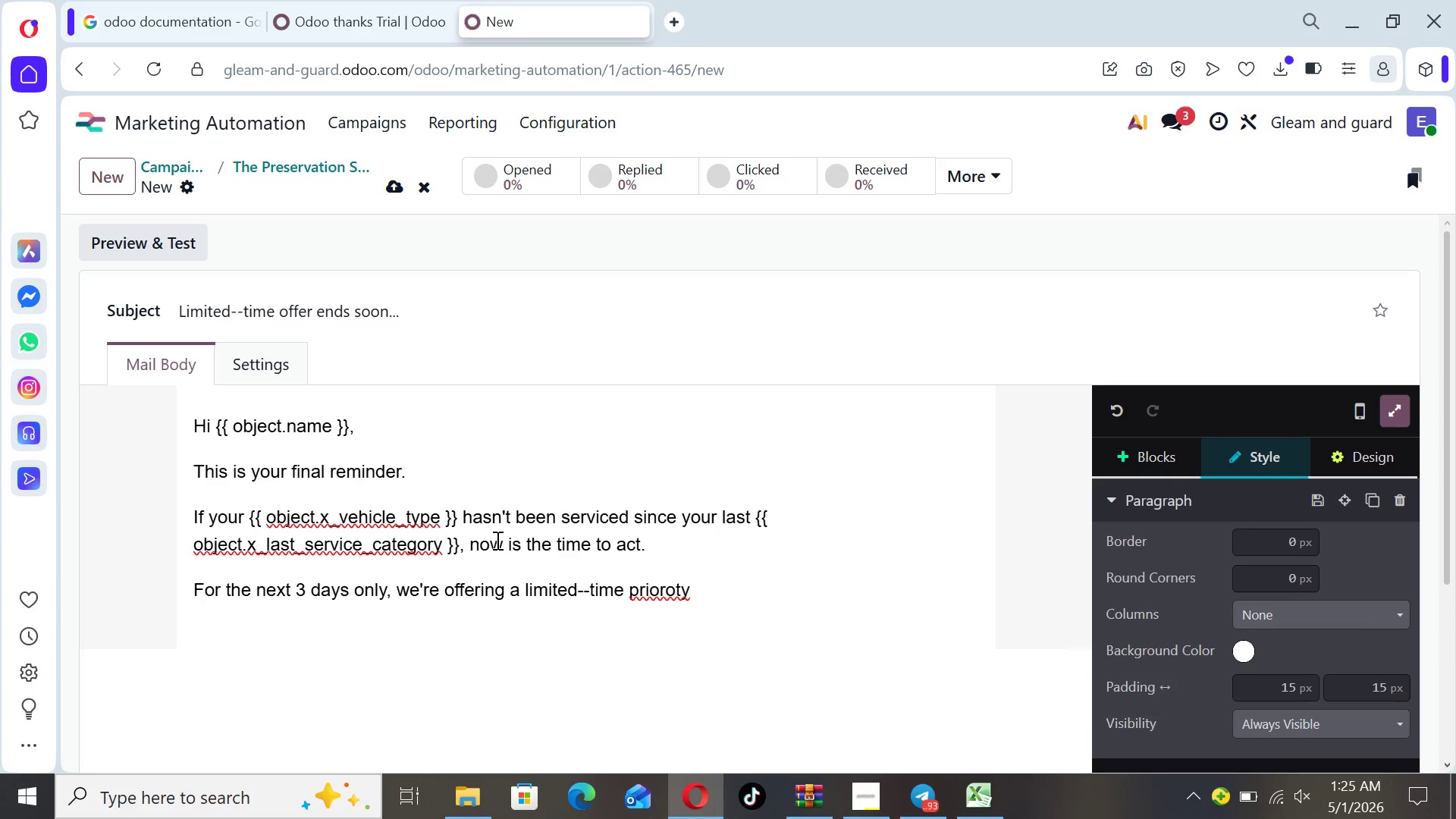 
key(Backspace)
 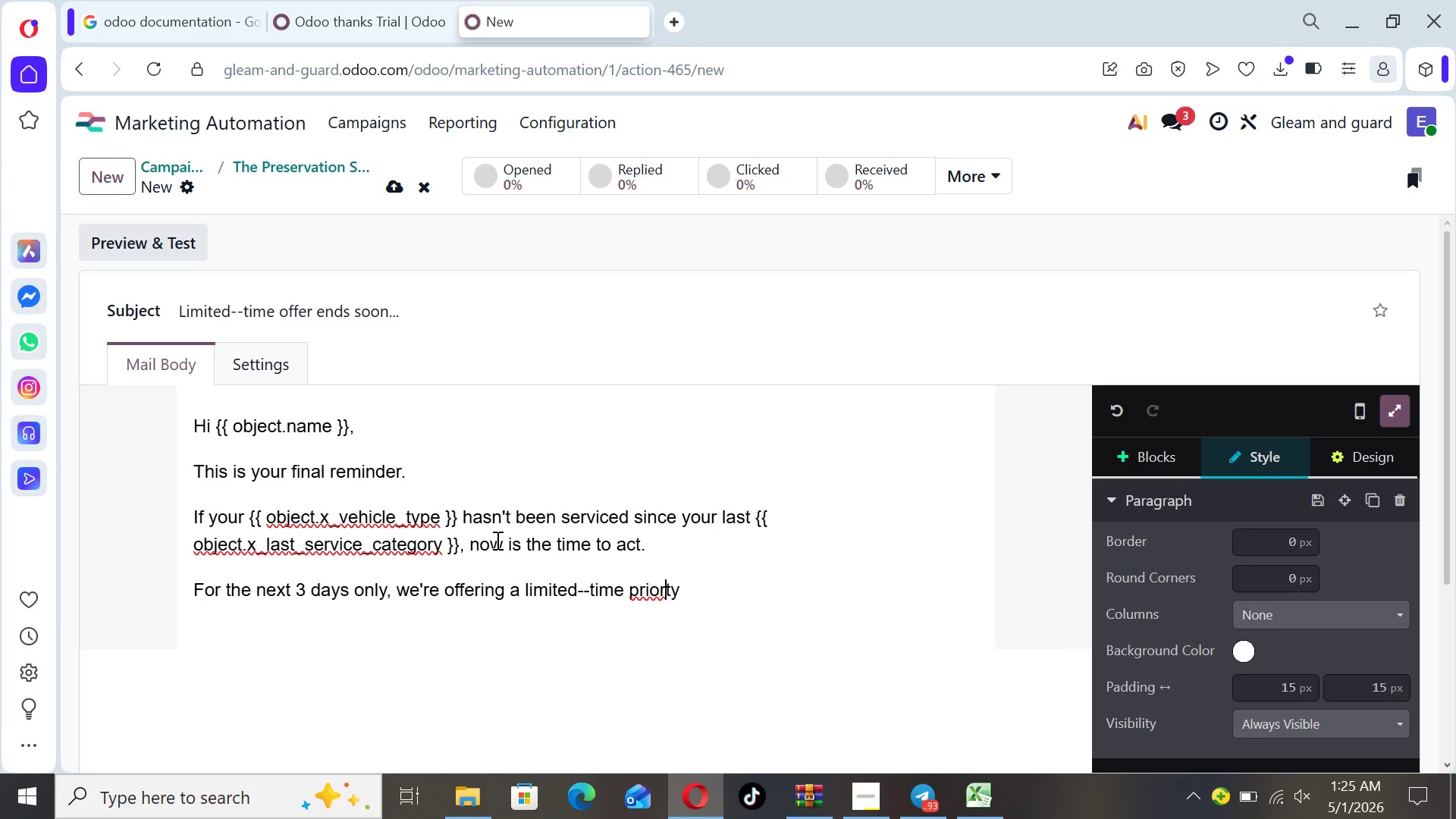 
key(I)
 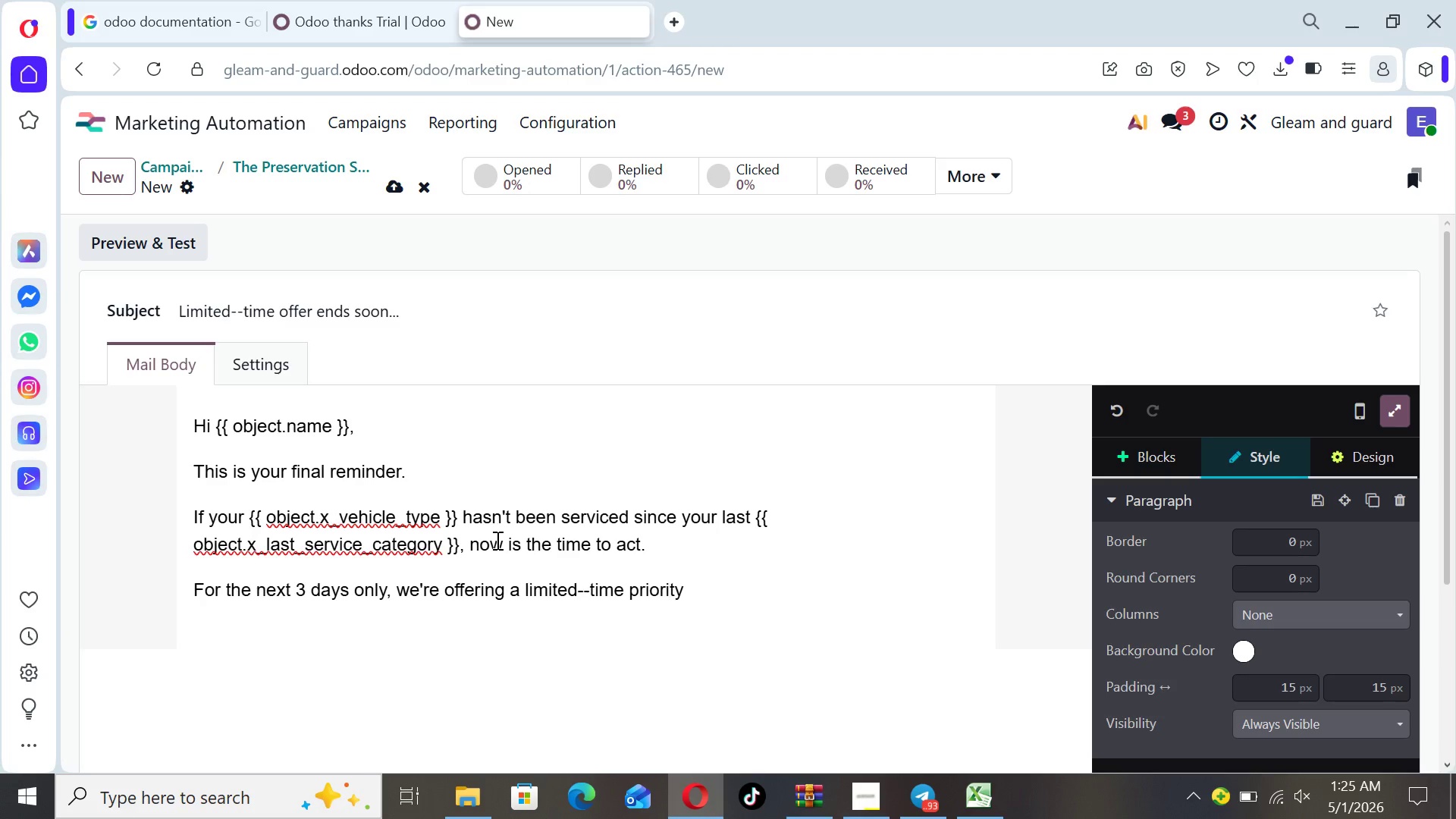 
key(ArrowRight)
 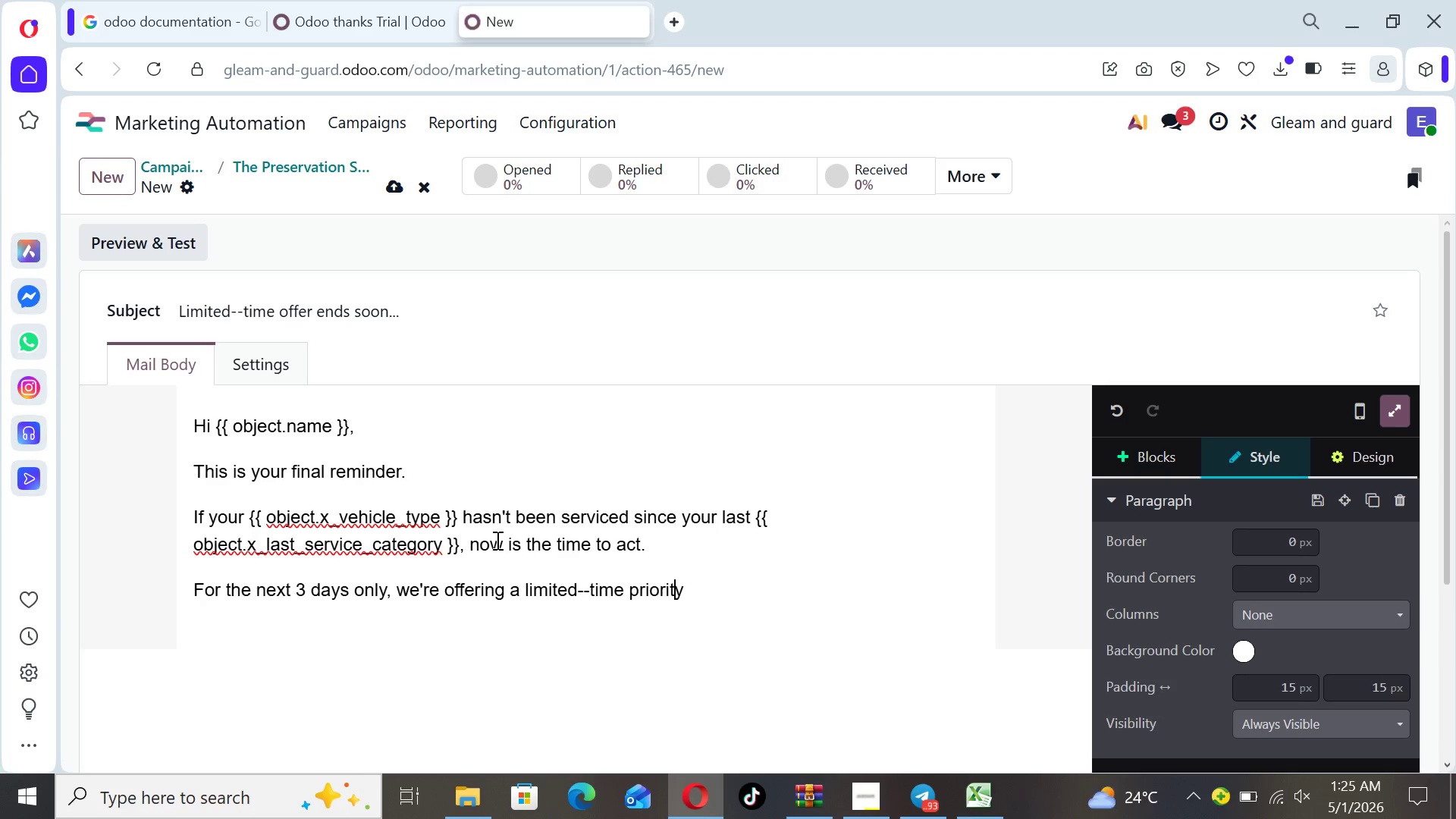 
key(ArrowRight)
 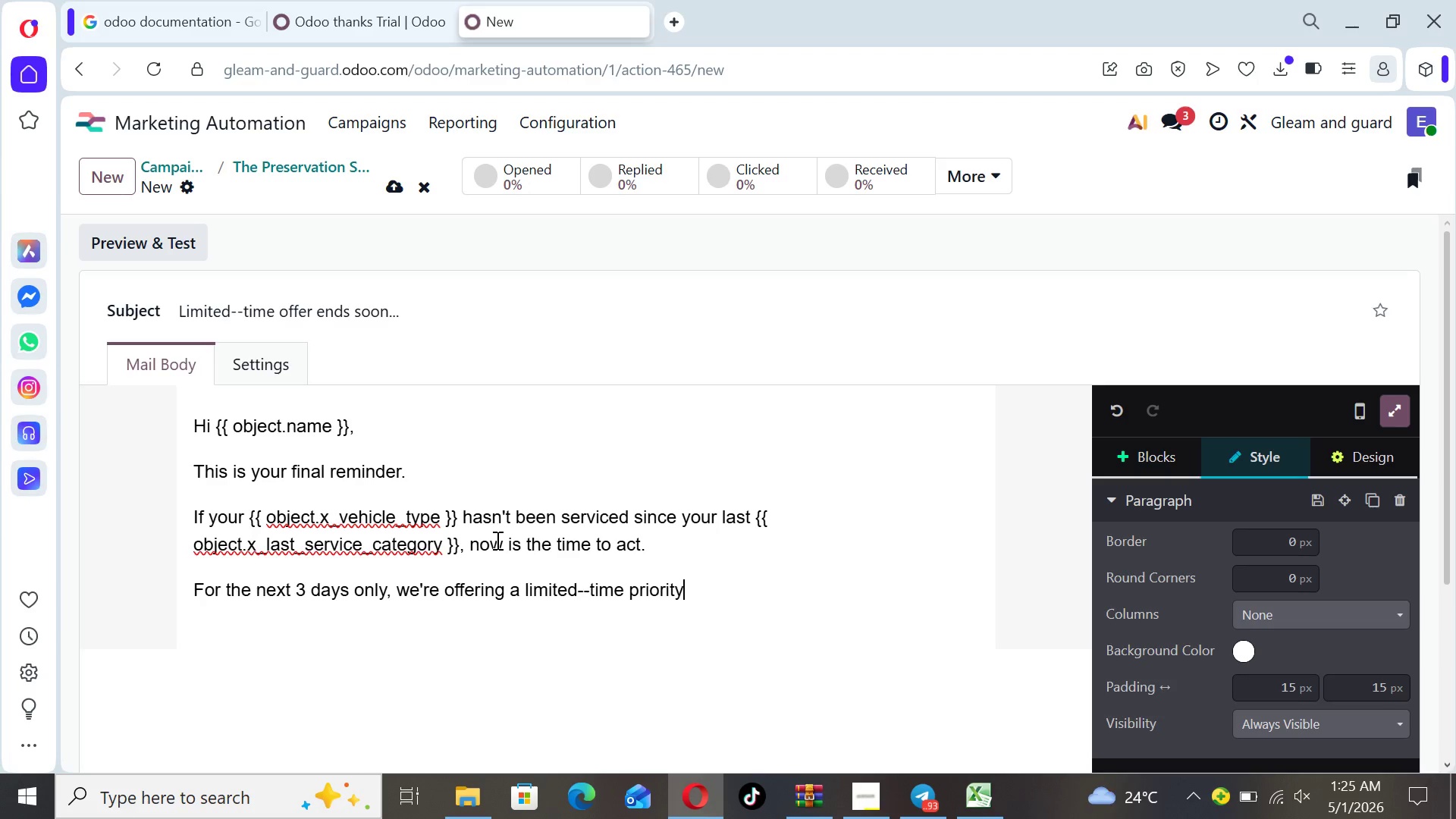 
key(ArrowRight)
 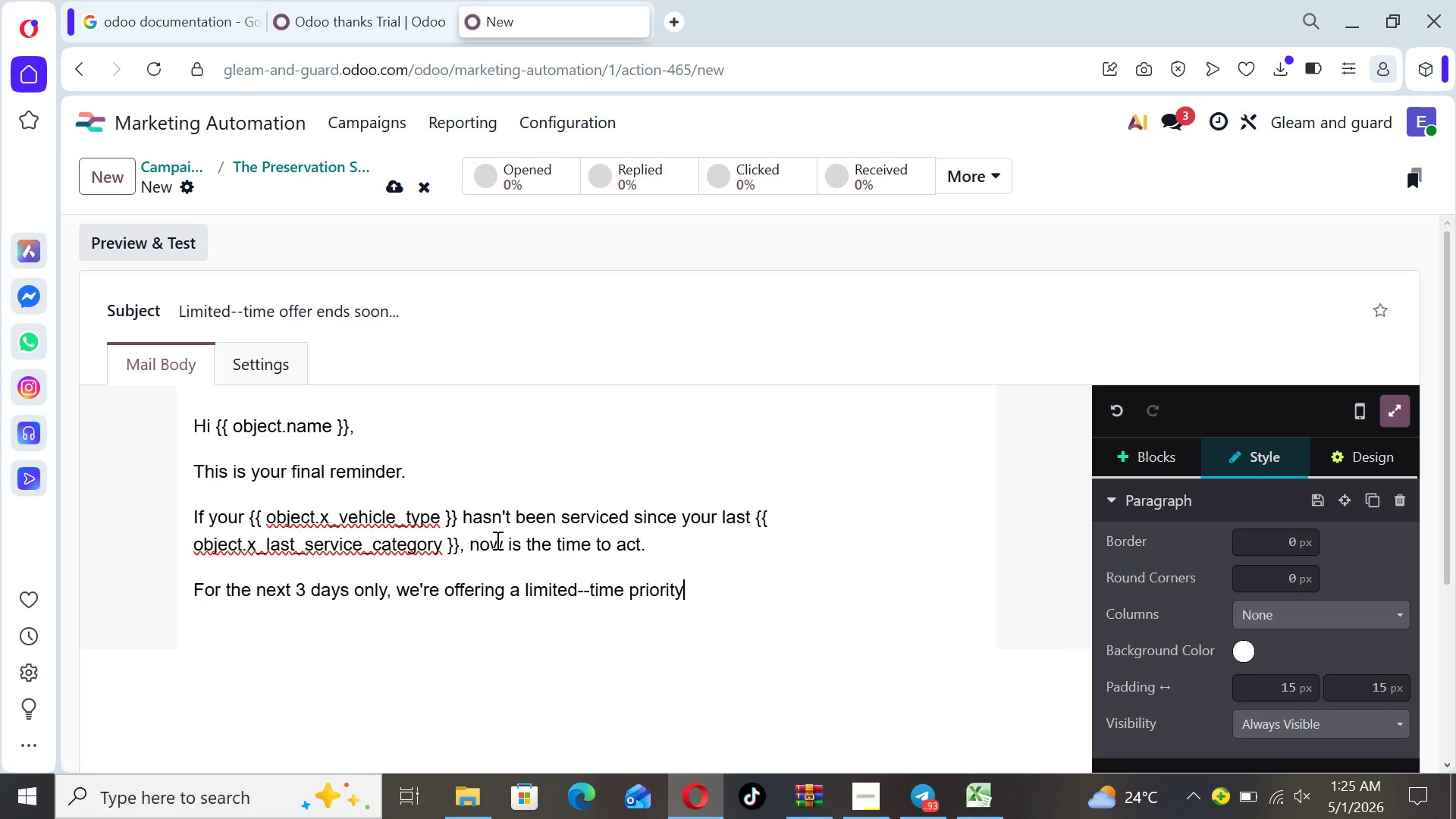 
key(Space)
 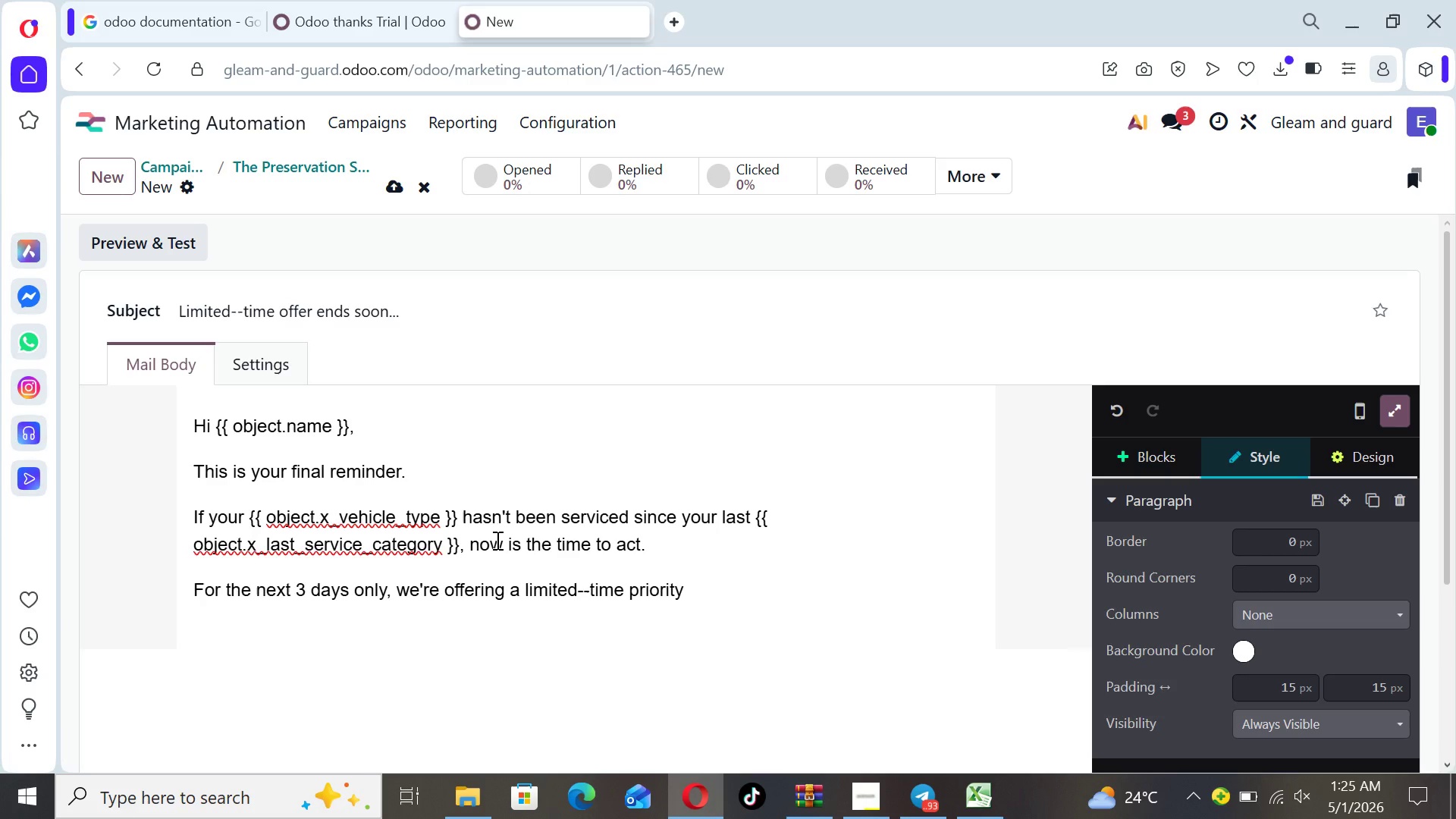 
type(booking with an exclusive )
 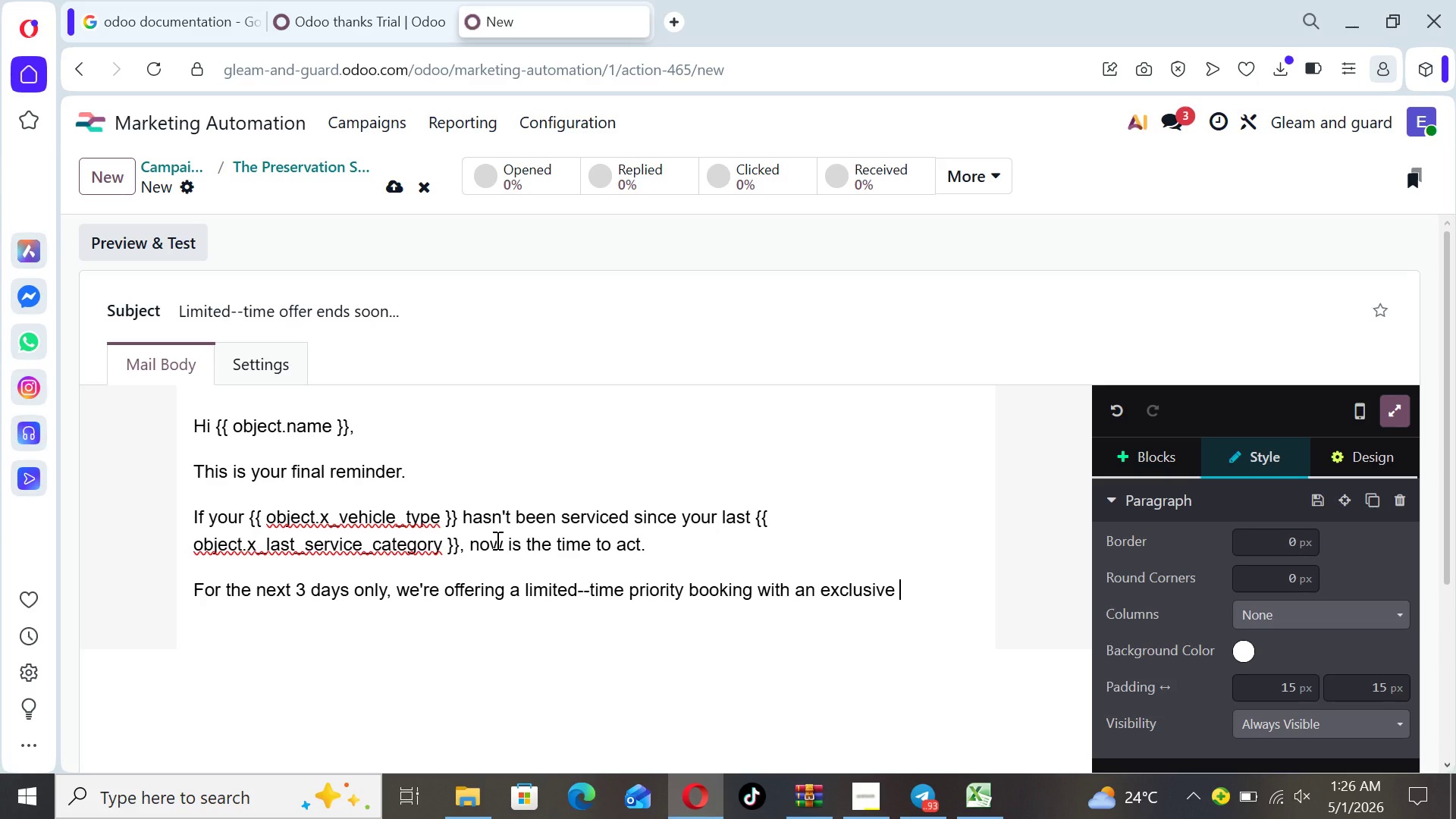 
type(service incentive.)
 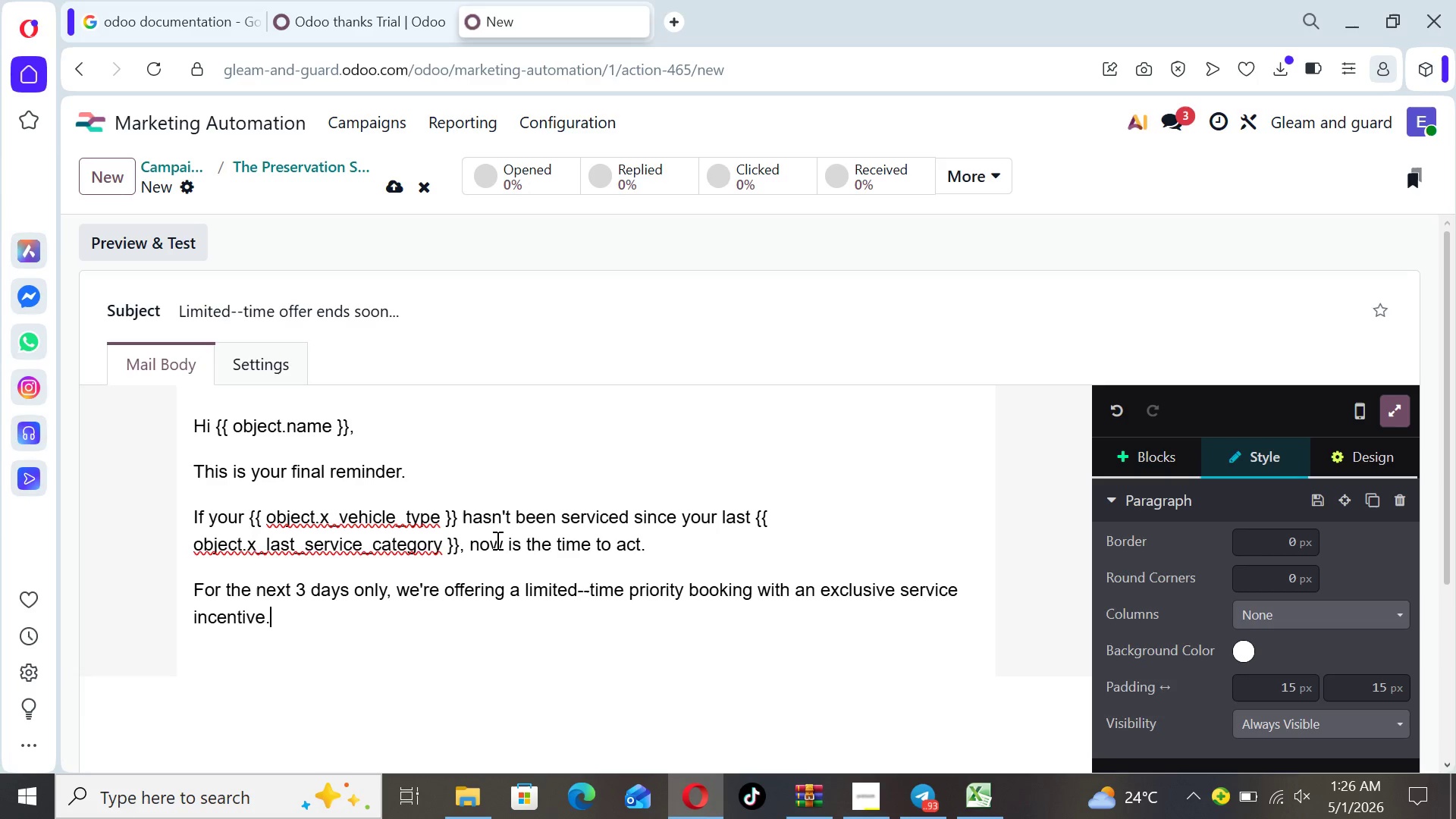 
key(Enter)
 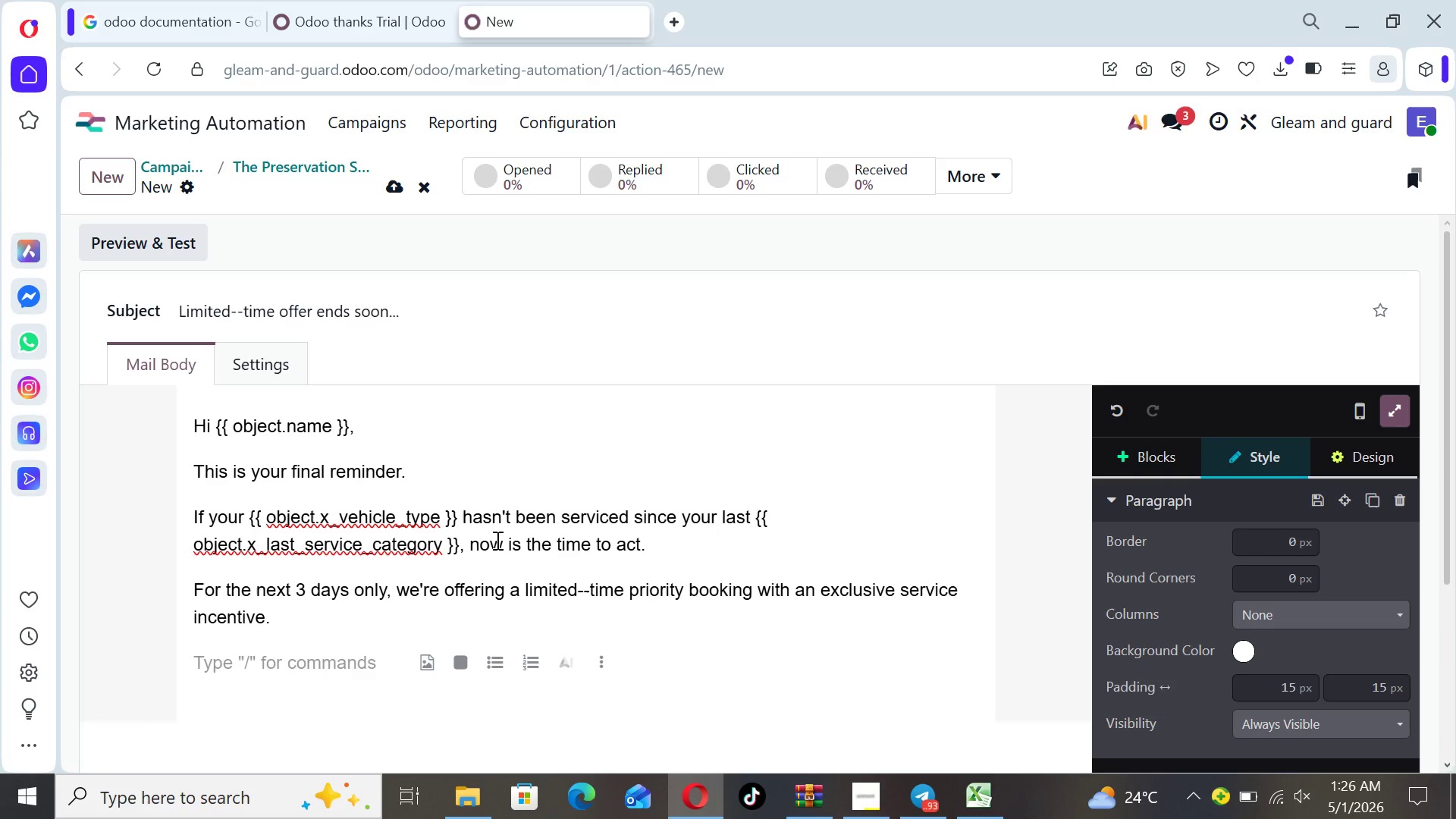 
type(This is the perfect opportunity to:)
 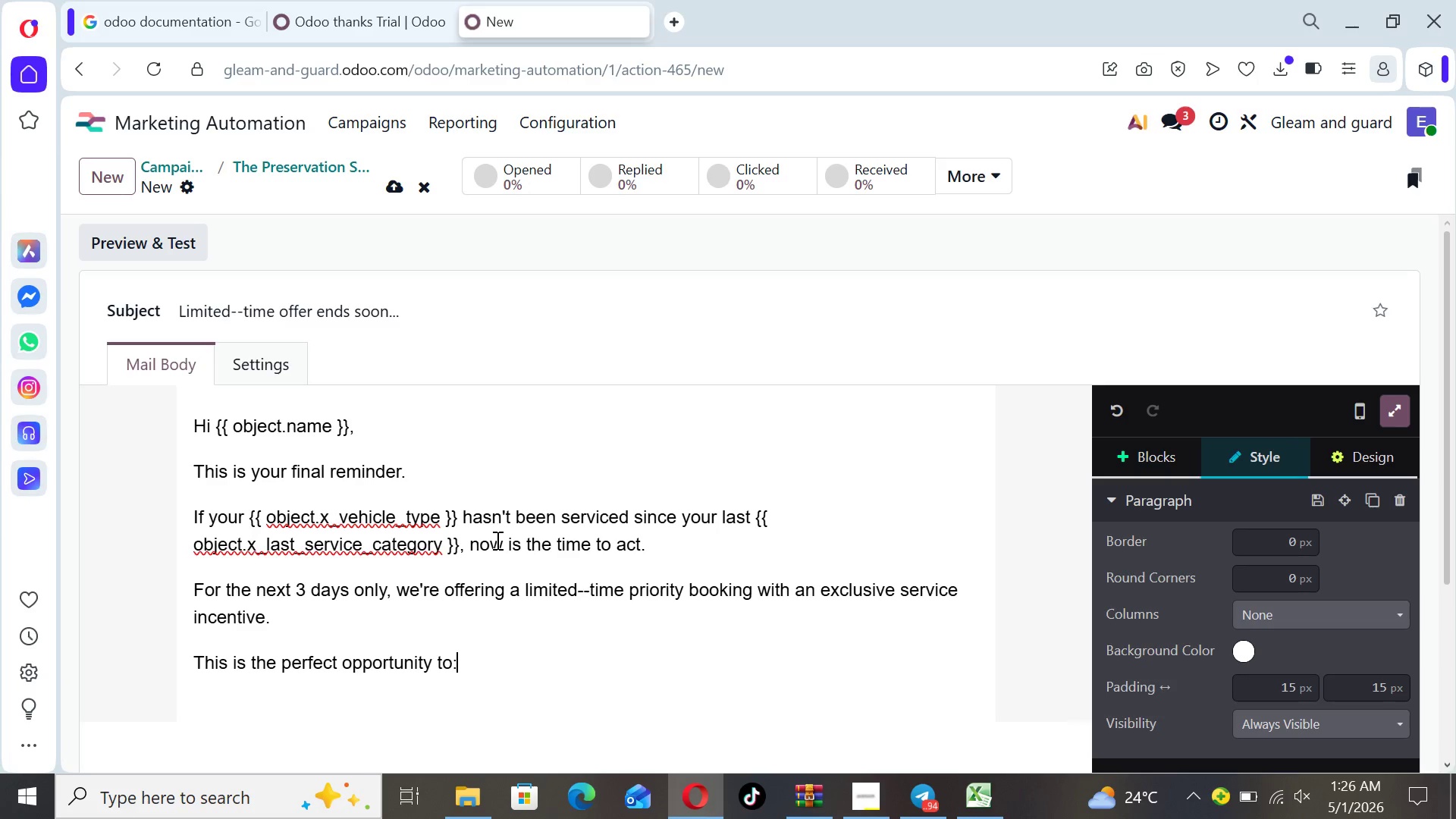 
key(Enter)
 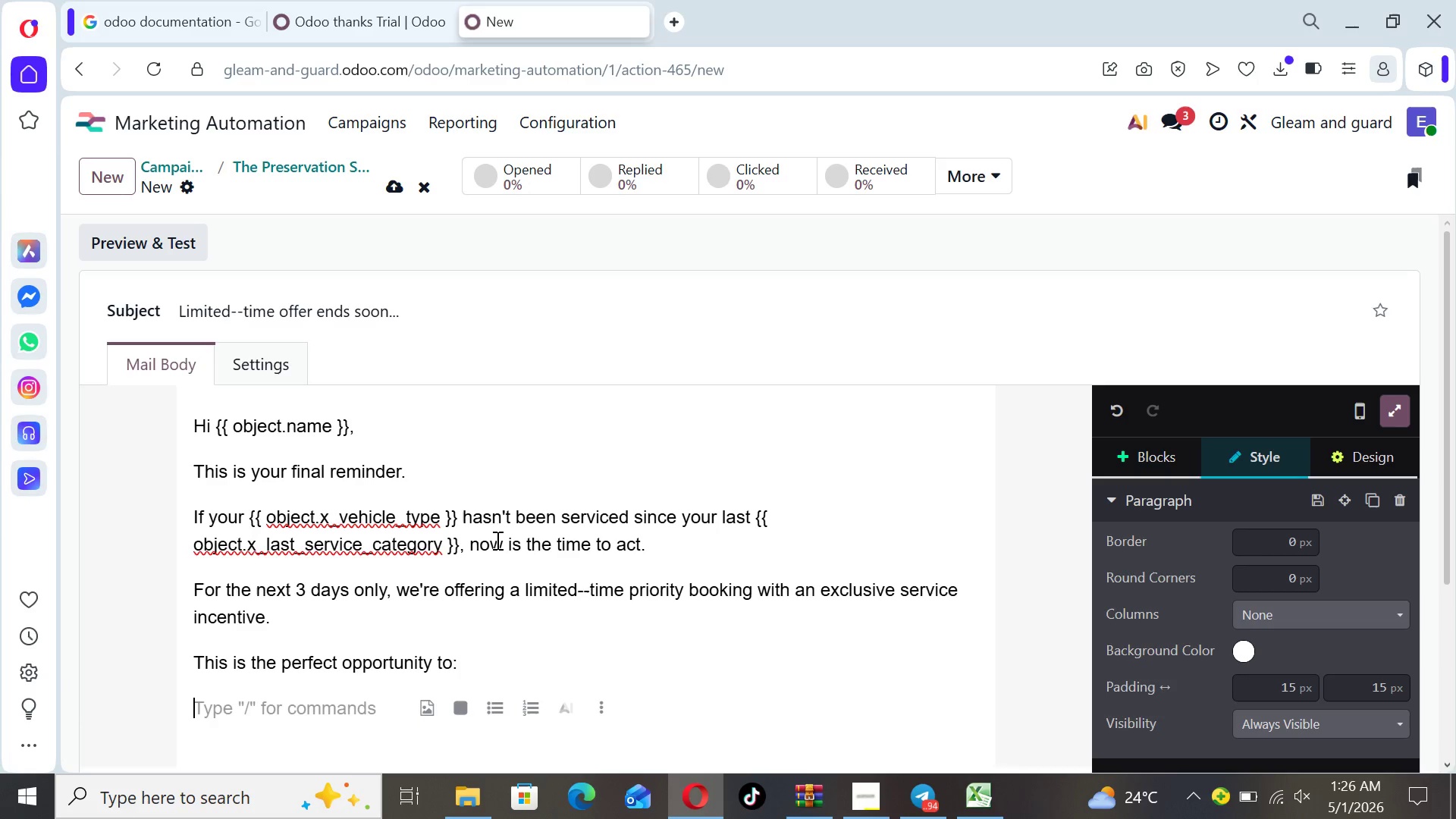 
type(- Restore deep )
 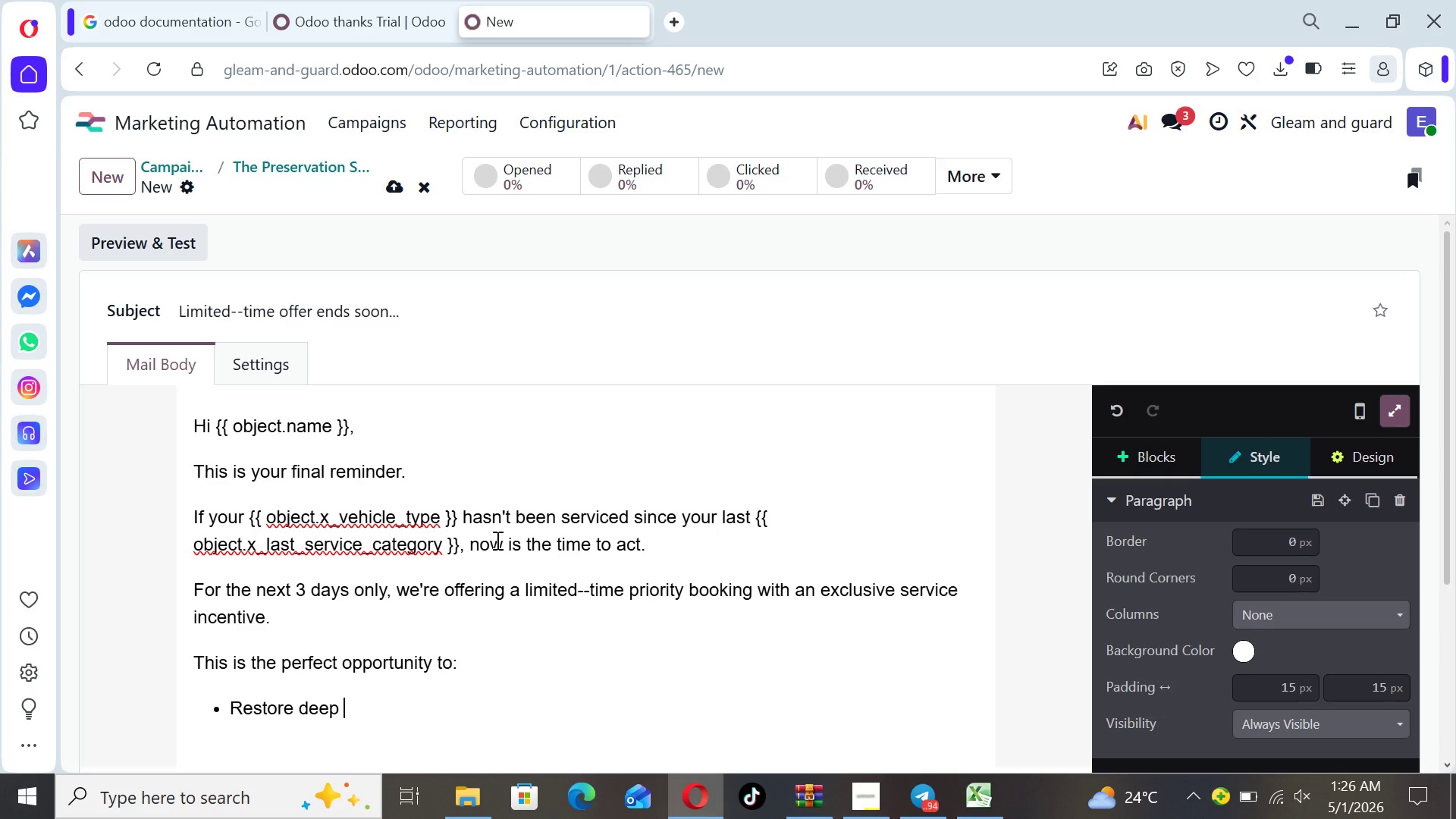 
type(gloss and shine)
 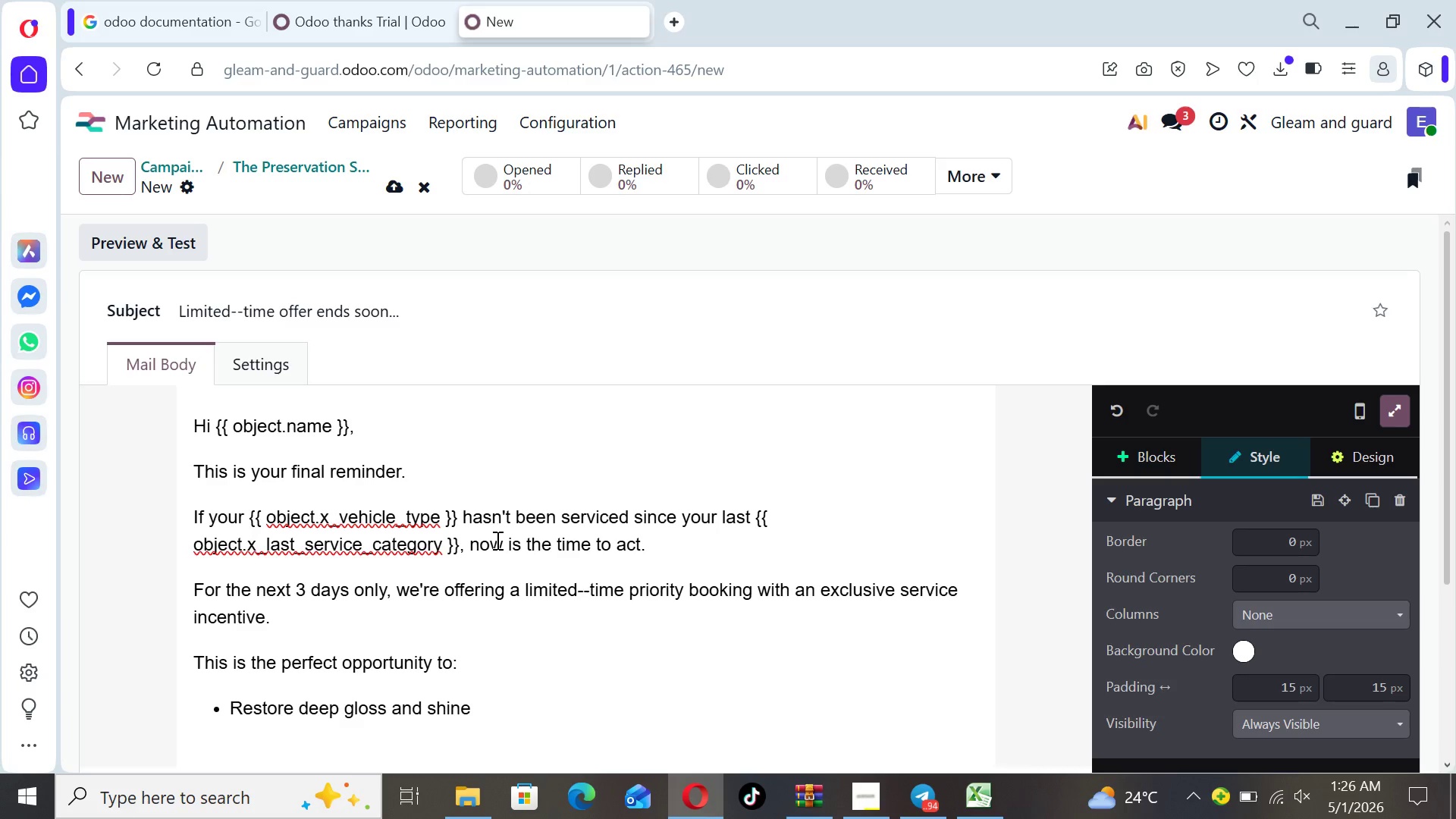 
key(Enter)
 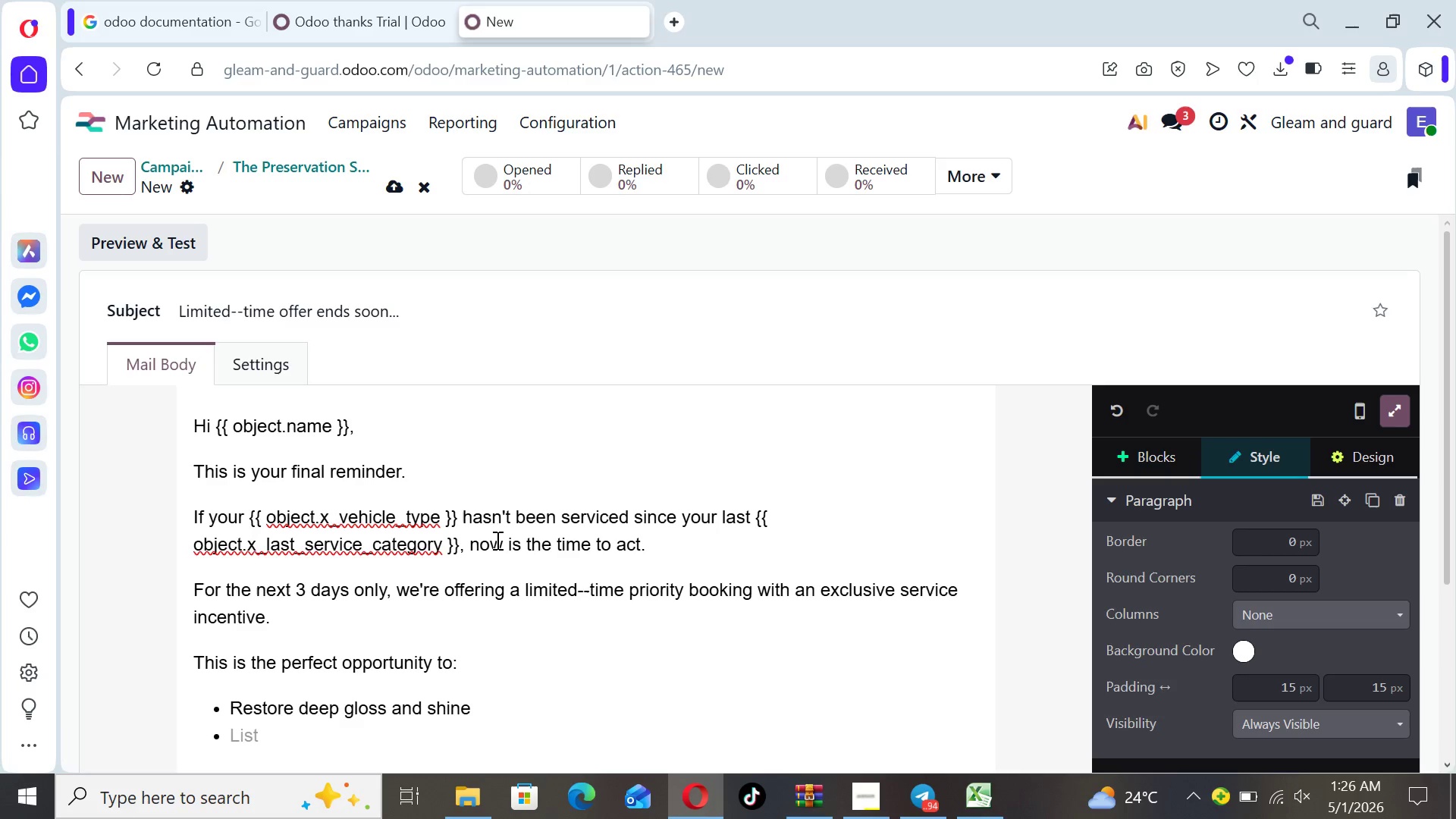 
type(Reinforce long-term protection)
 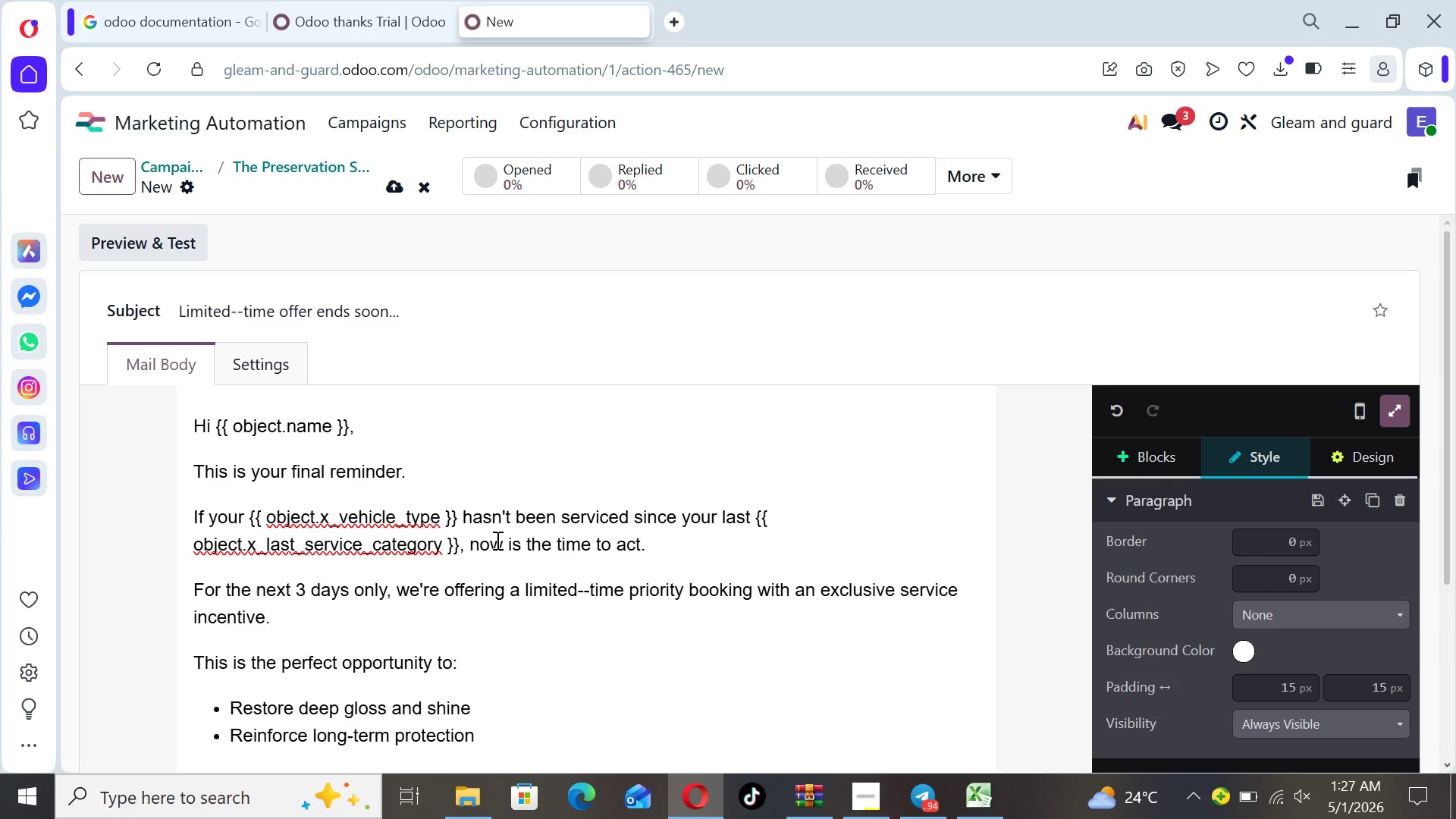 
key(Enter)
 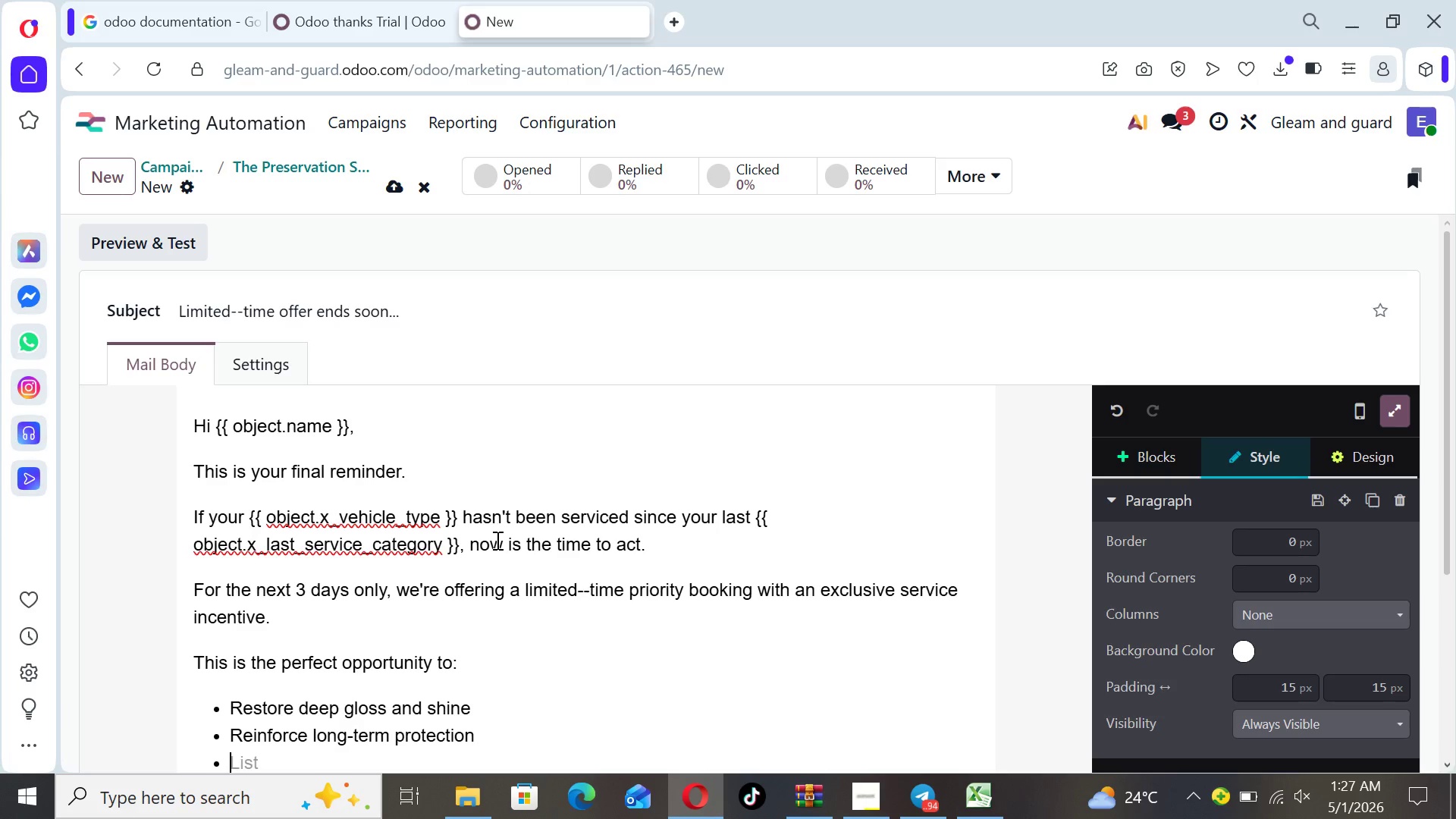 
type(keep your vehicle looking like new)
 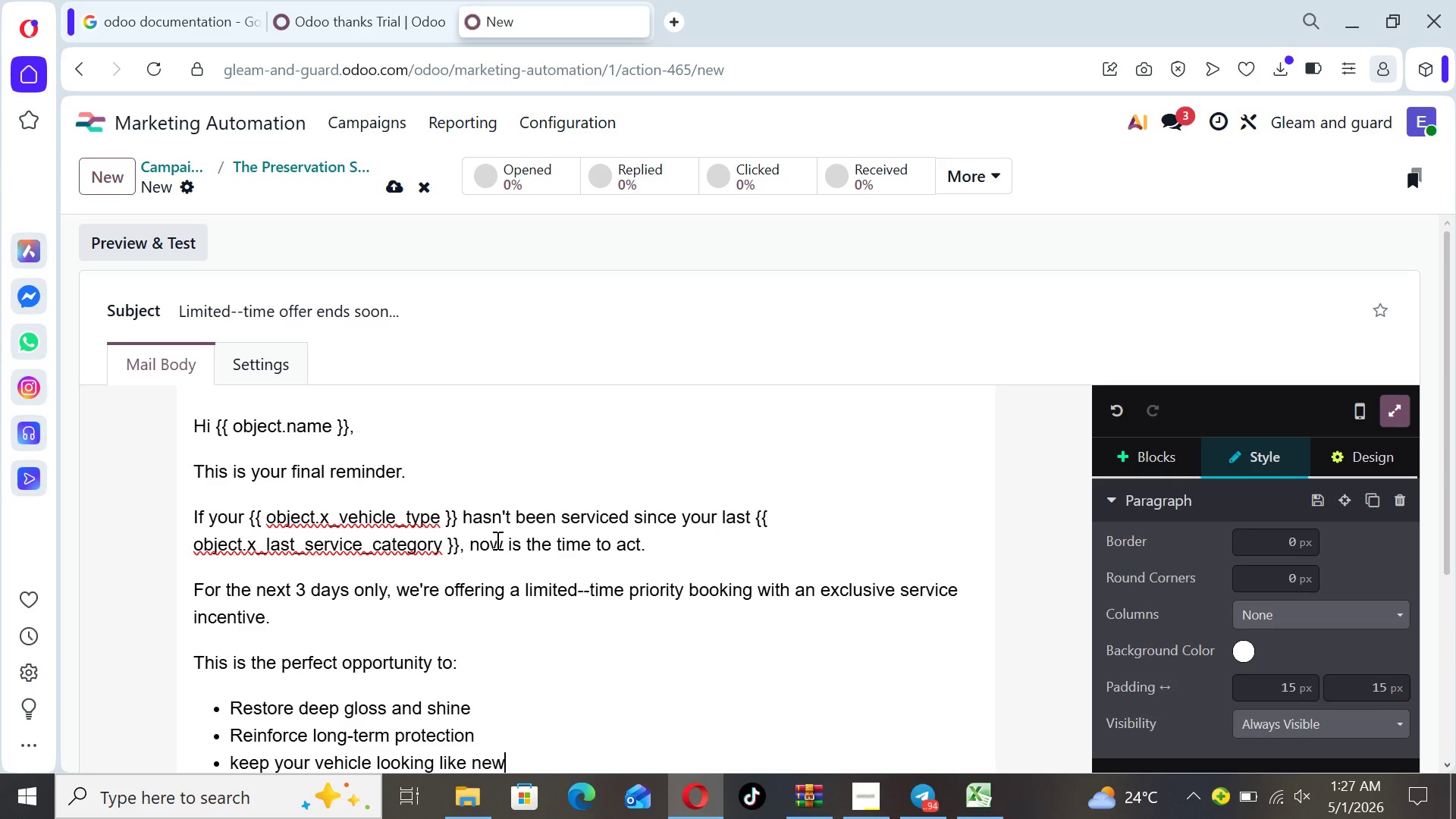 
key(Enter)
 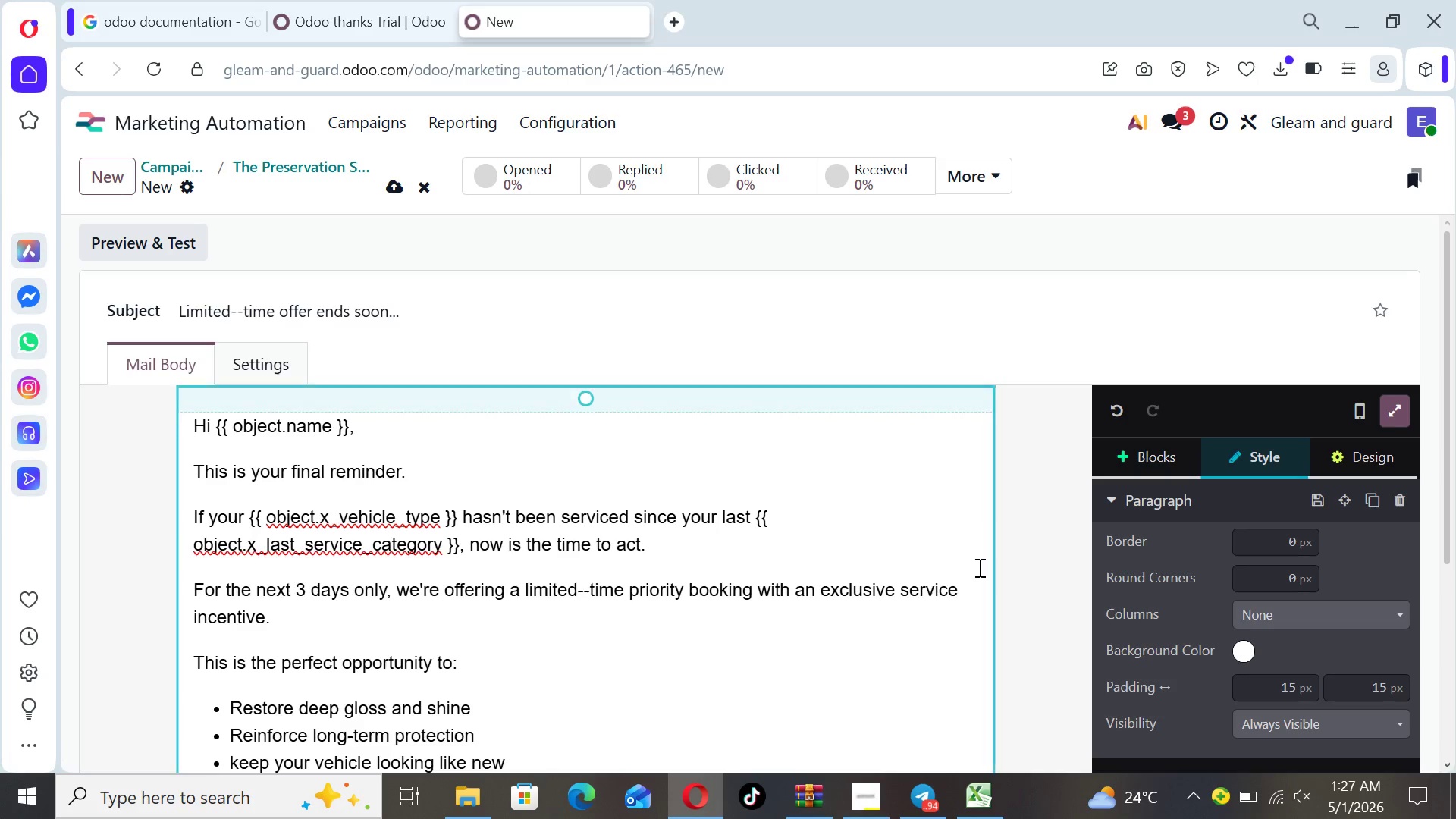 
left_click([1086, 624])
 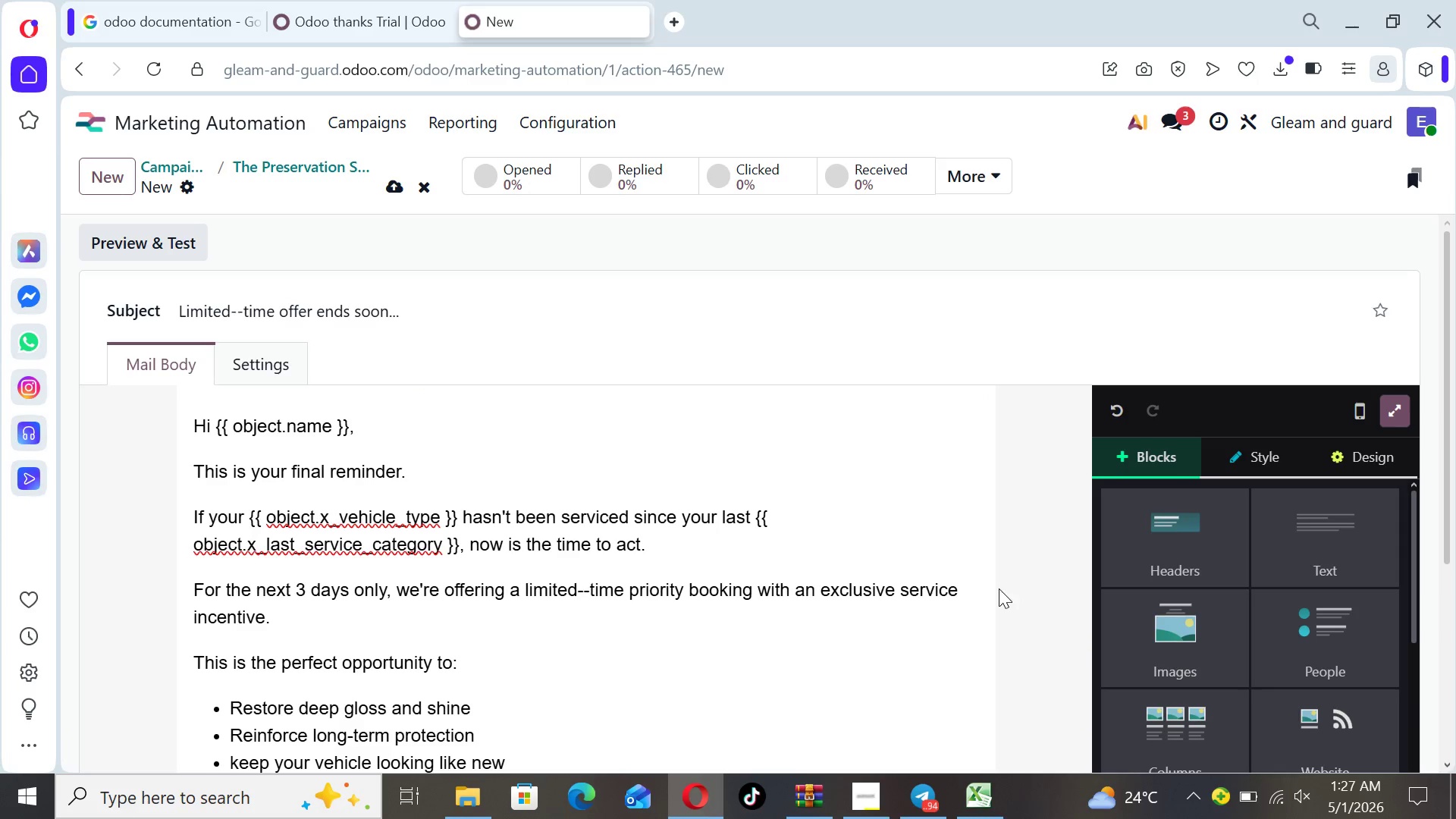 
left_click([1078, 598])
 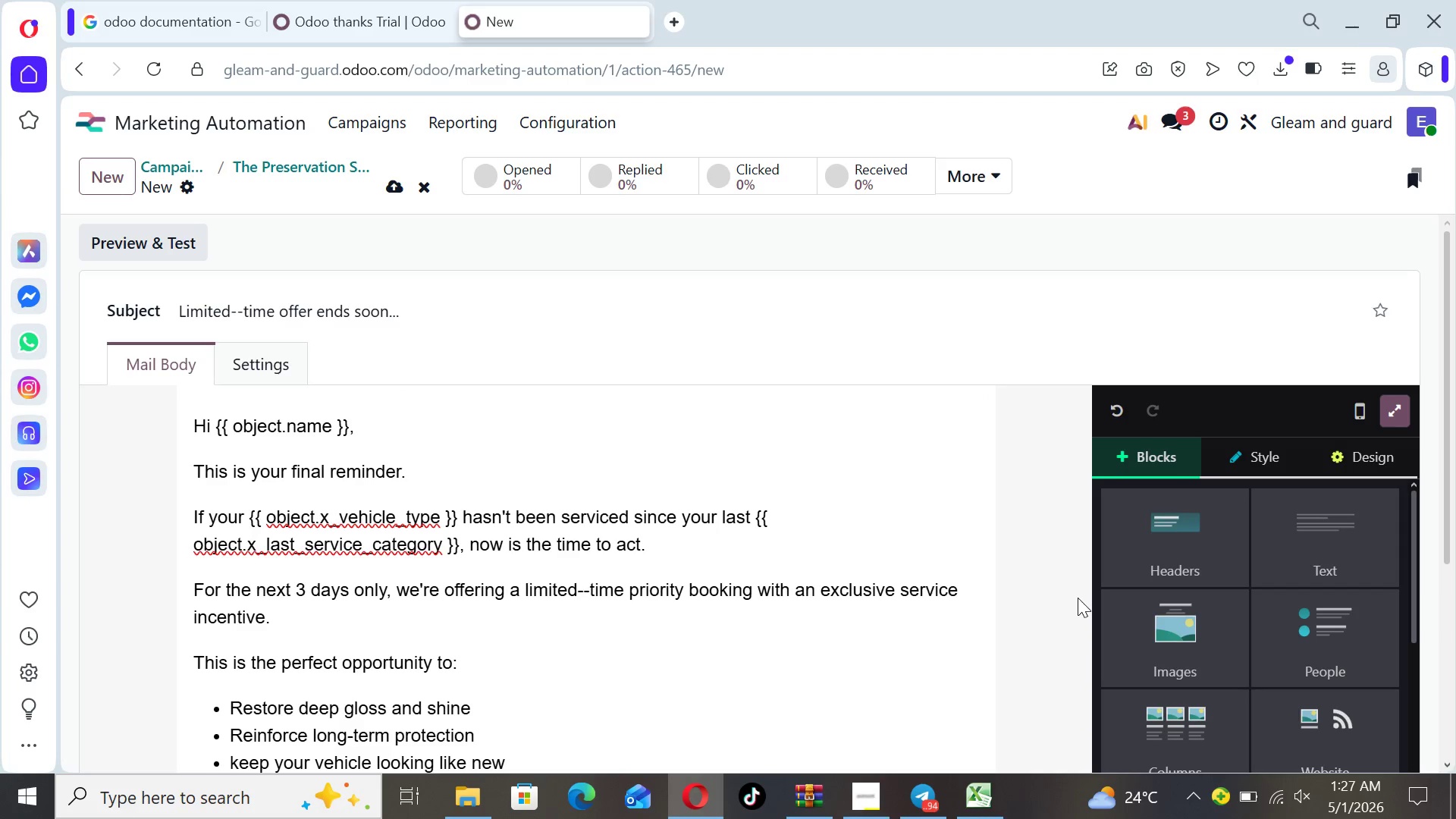 
key(ArrowDown)
 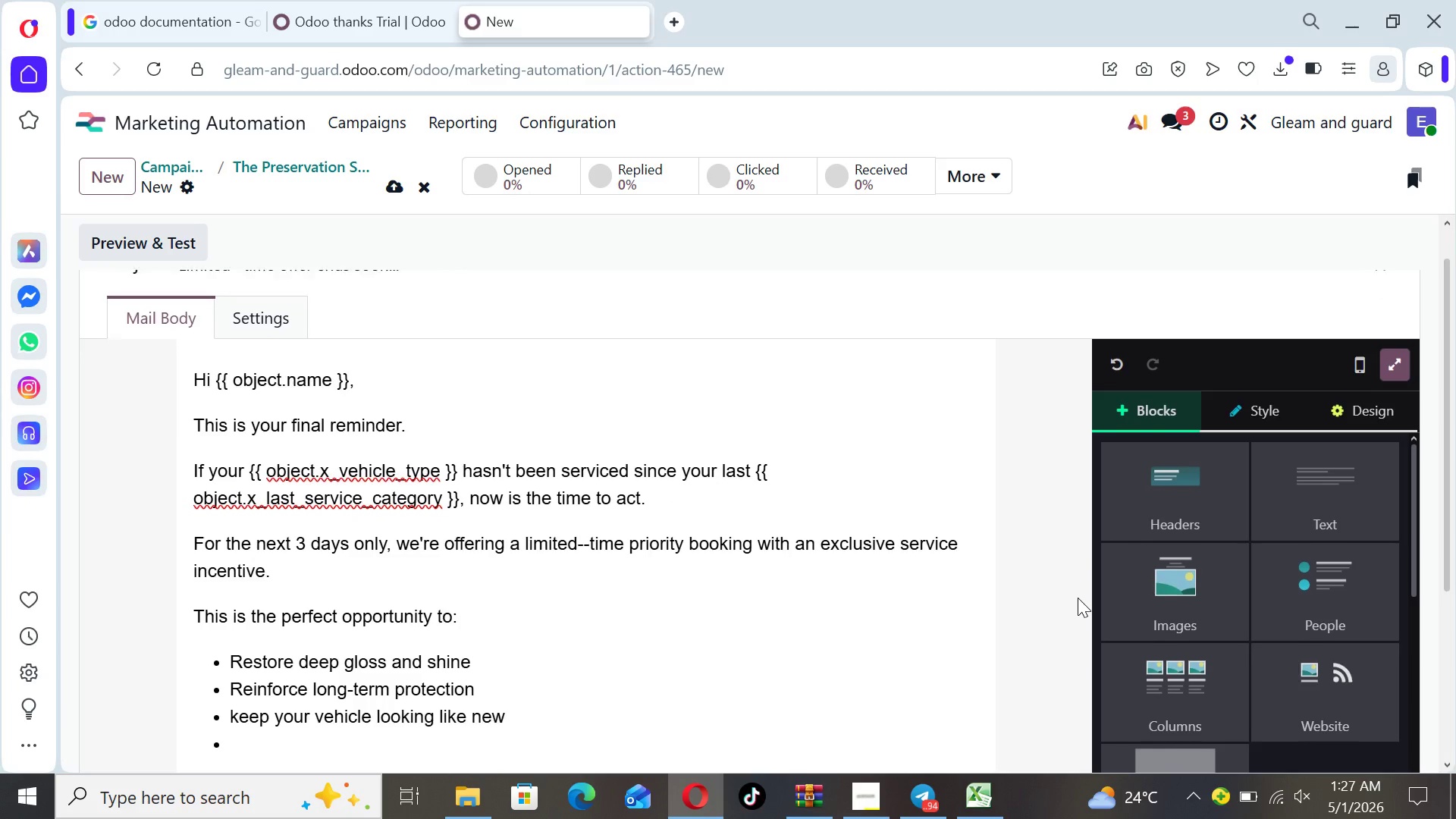 
key(ArrowDown)
 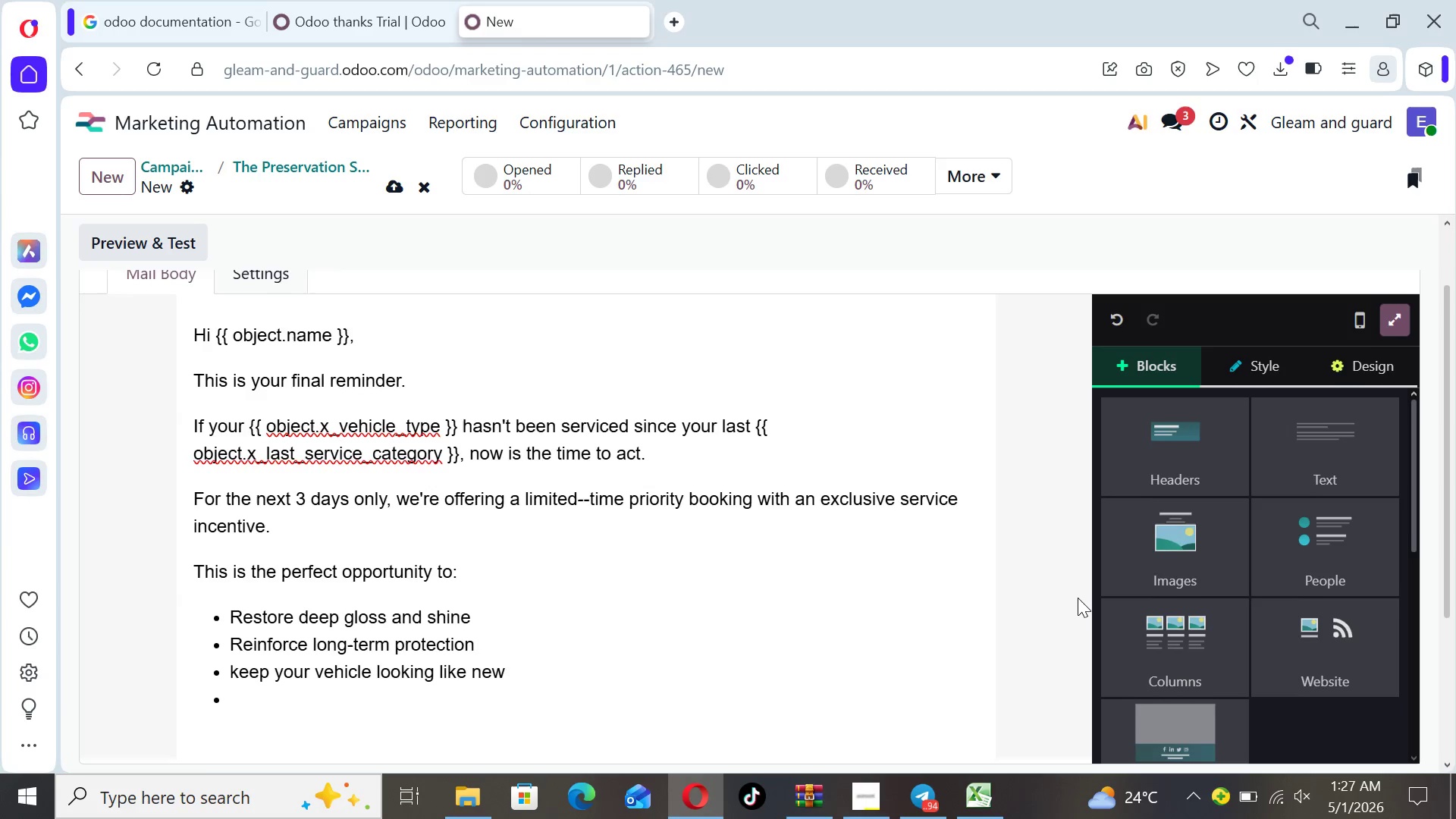 
key(ArrowDown)
 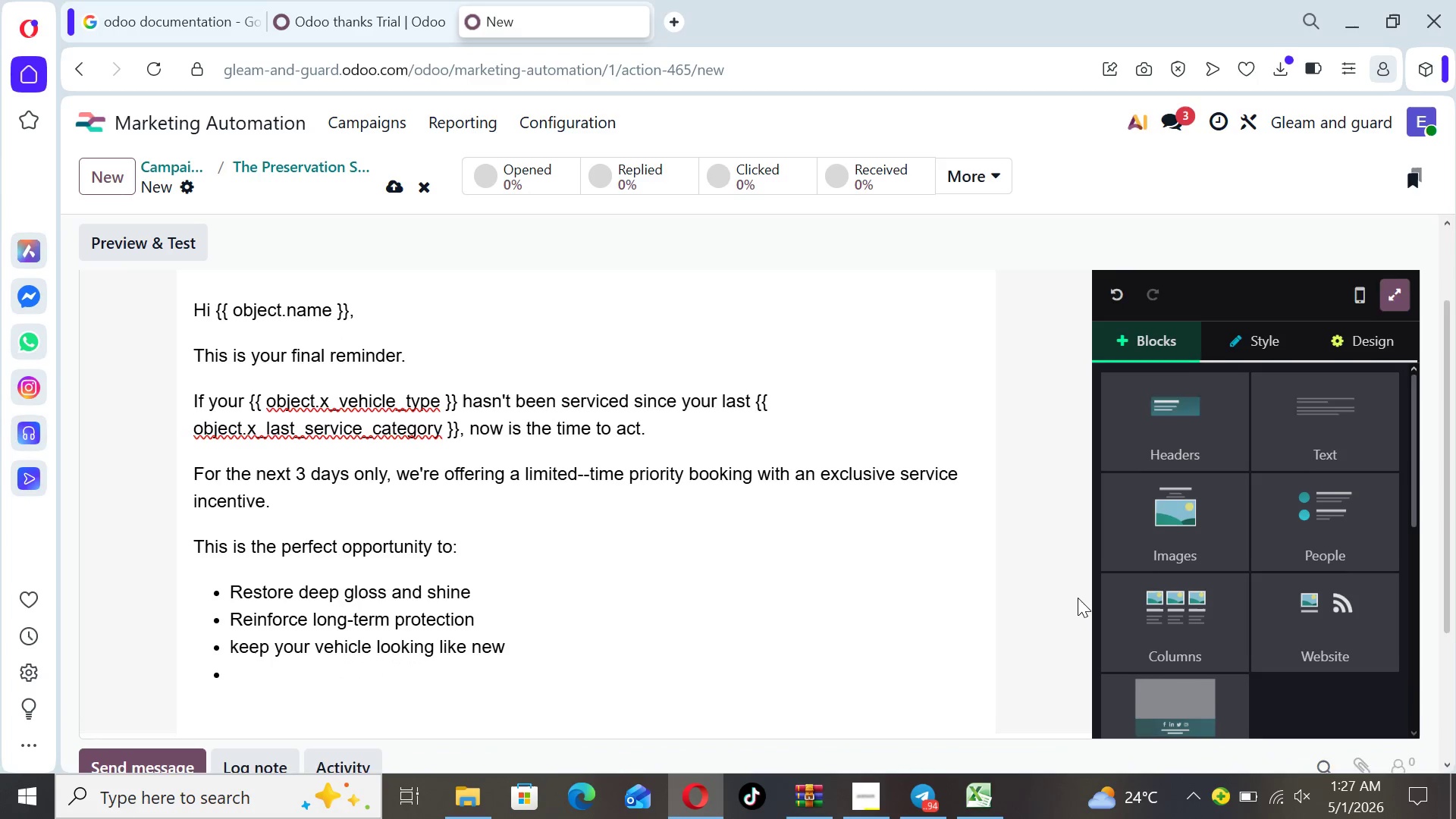 
key(ArrowDown)
 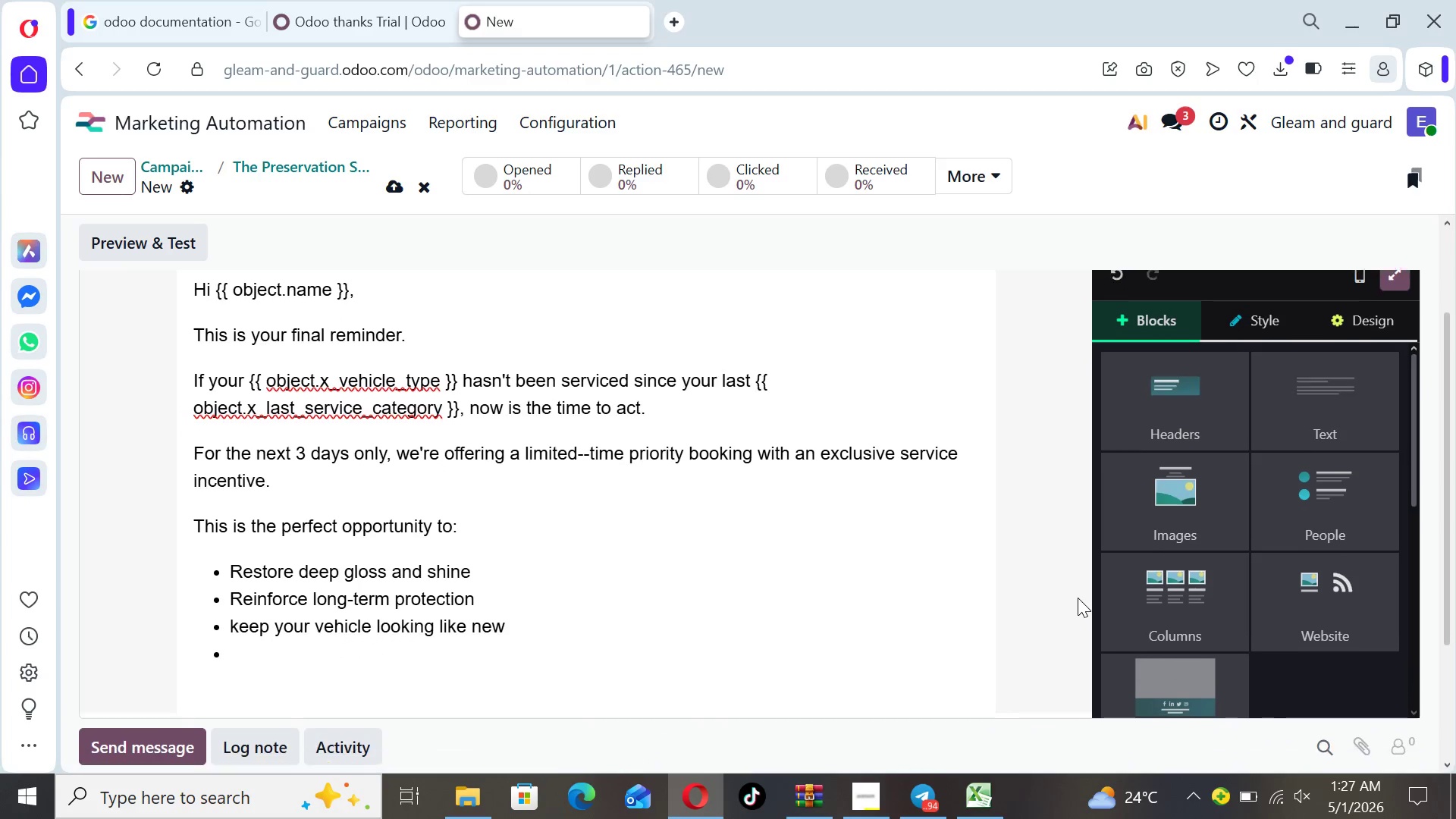 
key(ArrowDown)
 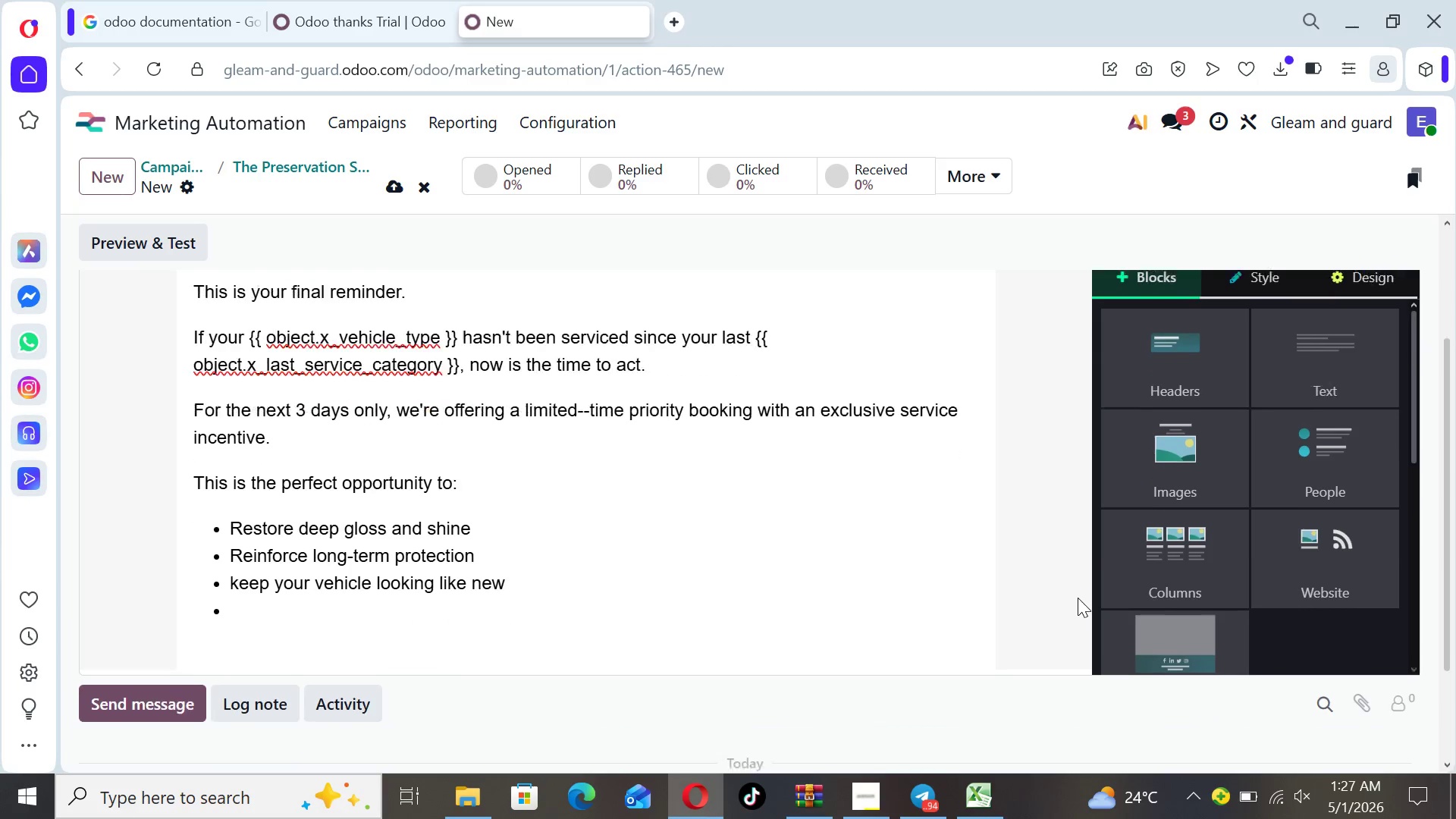 
key(ArrowDown)
 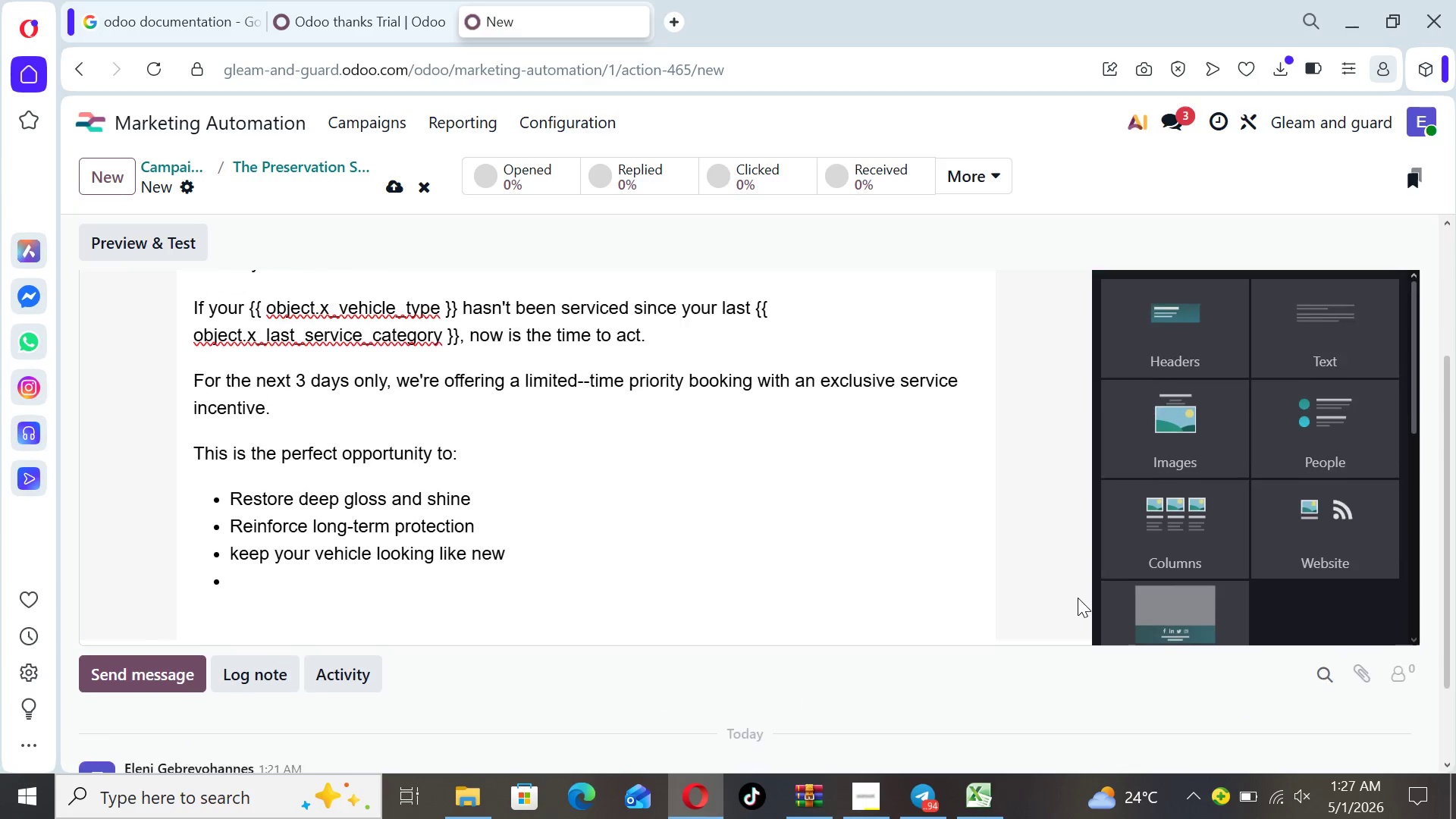 
key(ArrowDown)
 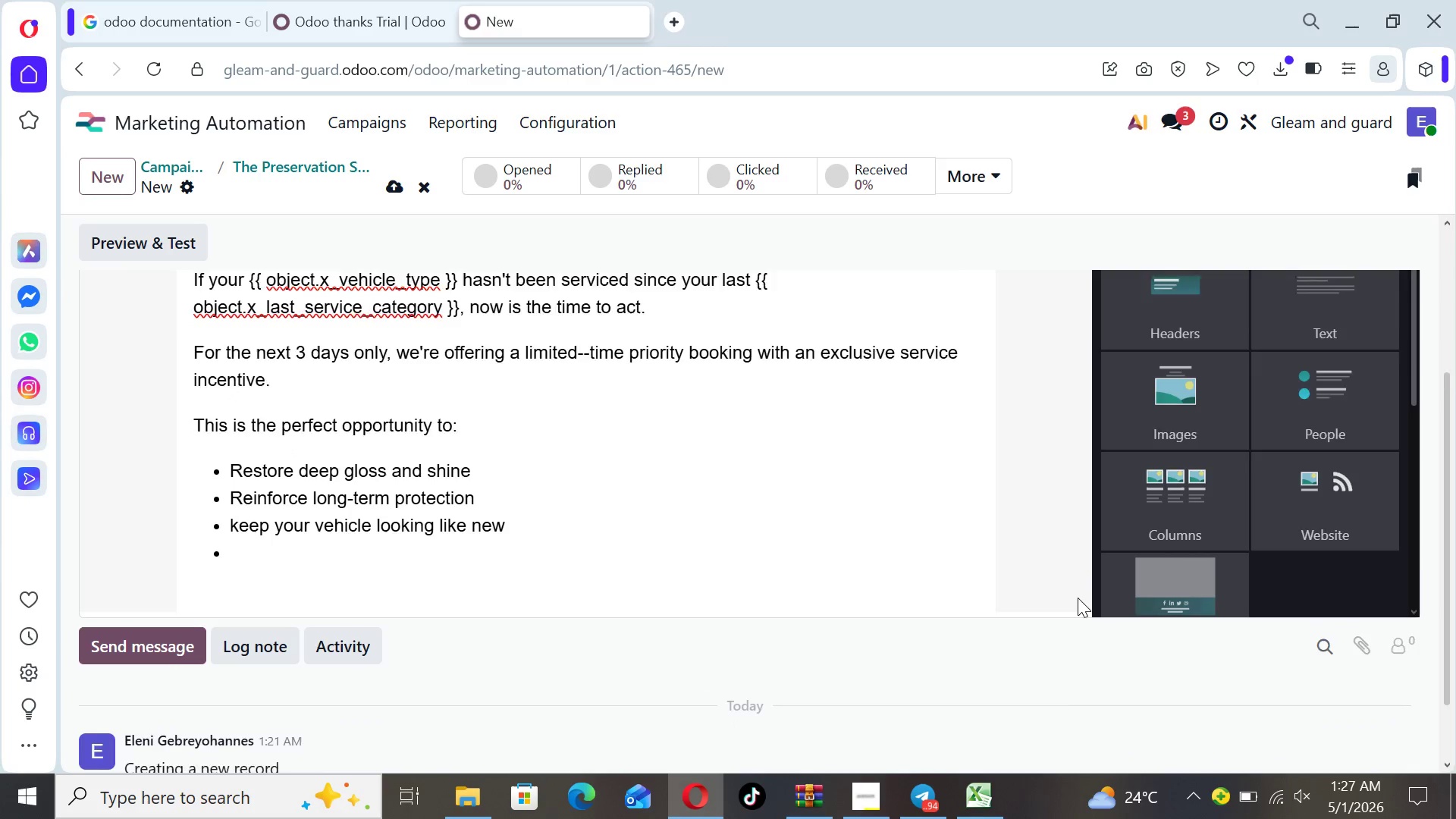 
key(ArrowDown)
 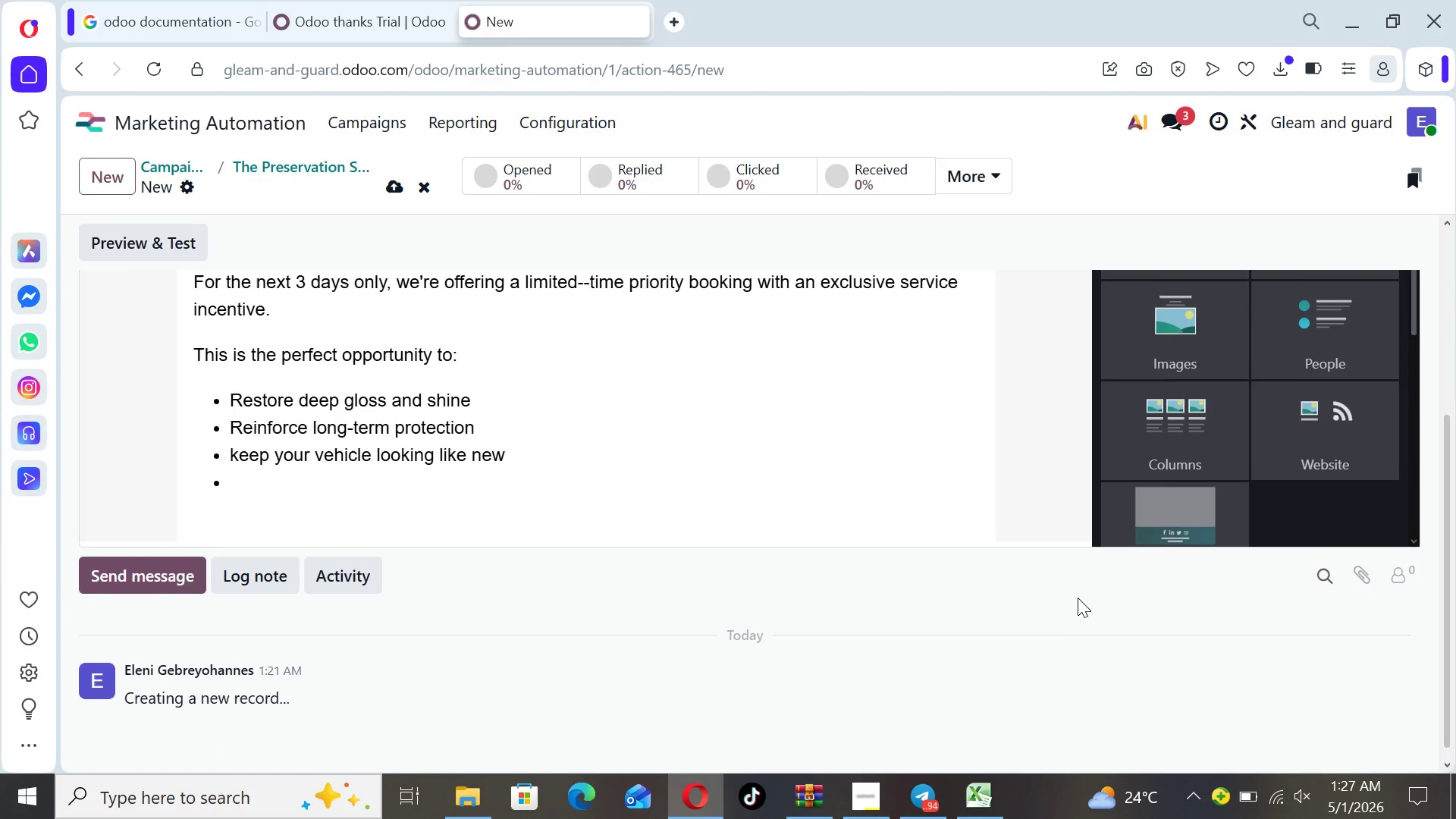 
key(ArrowDown)
 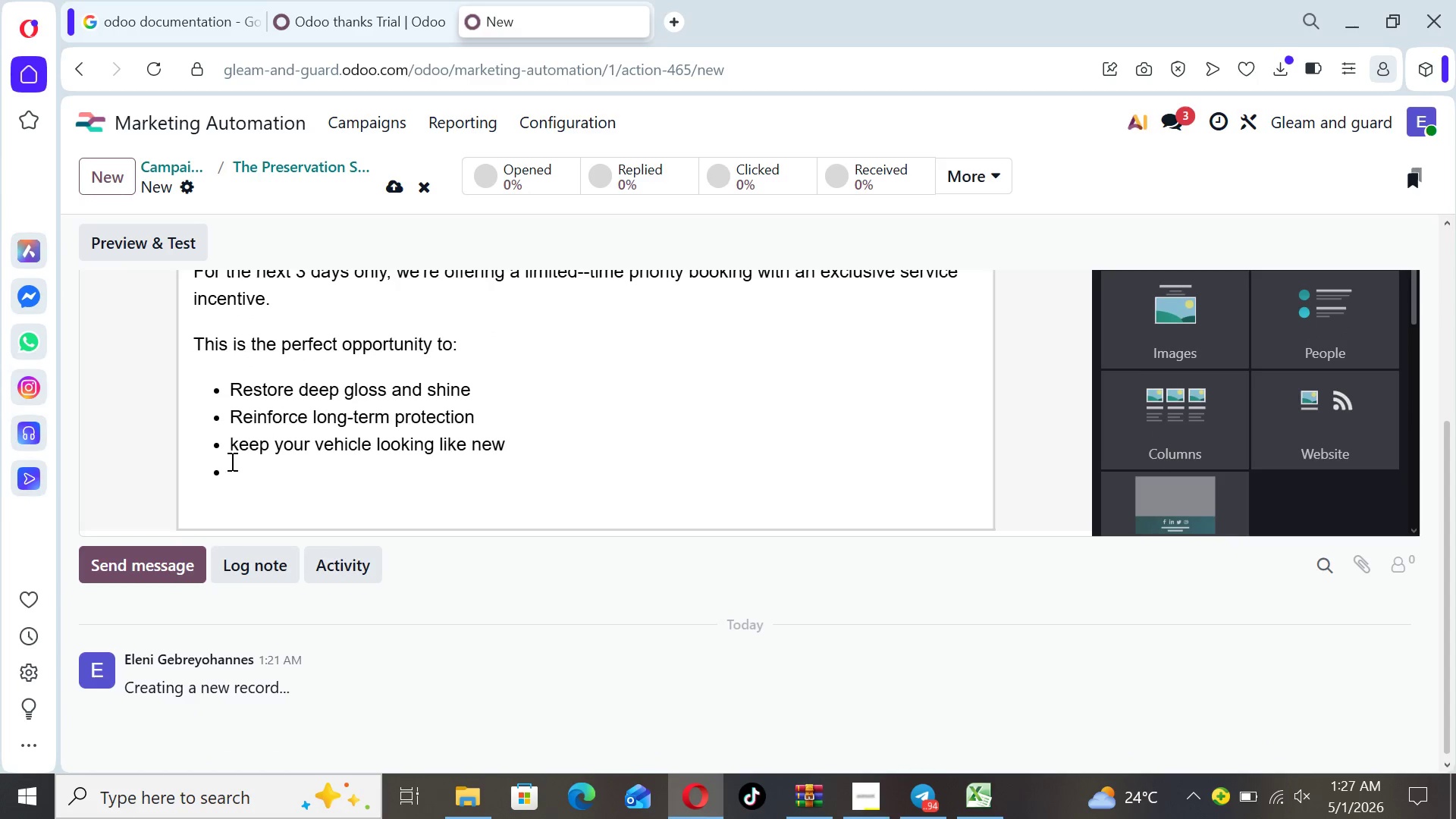 
left_click([240, 470])
 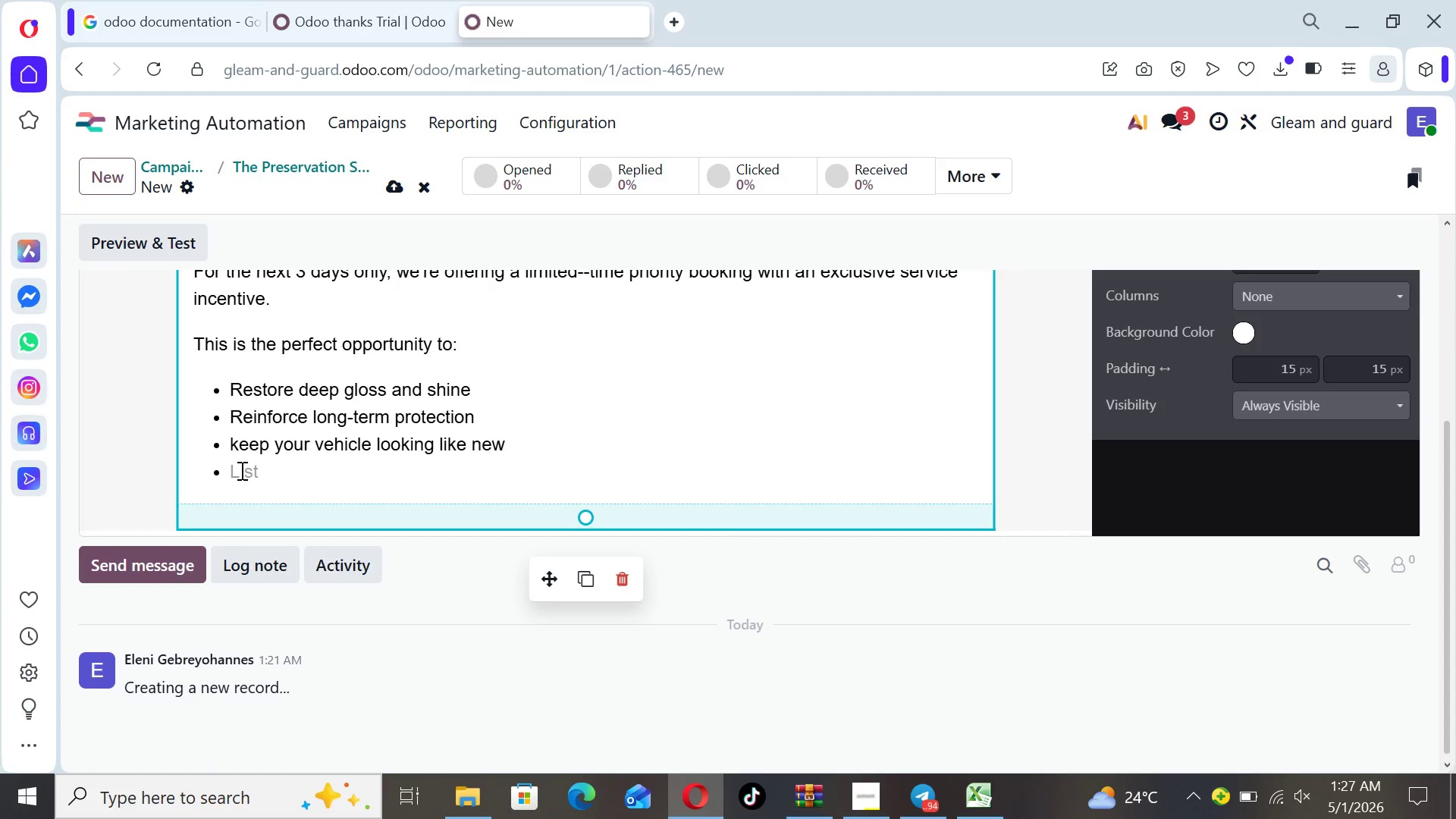 
key(Backspace)
 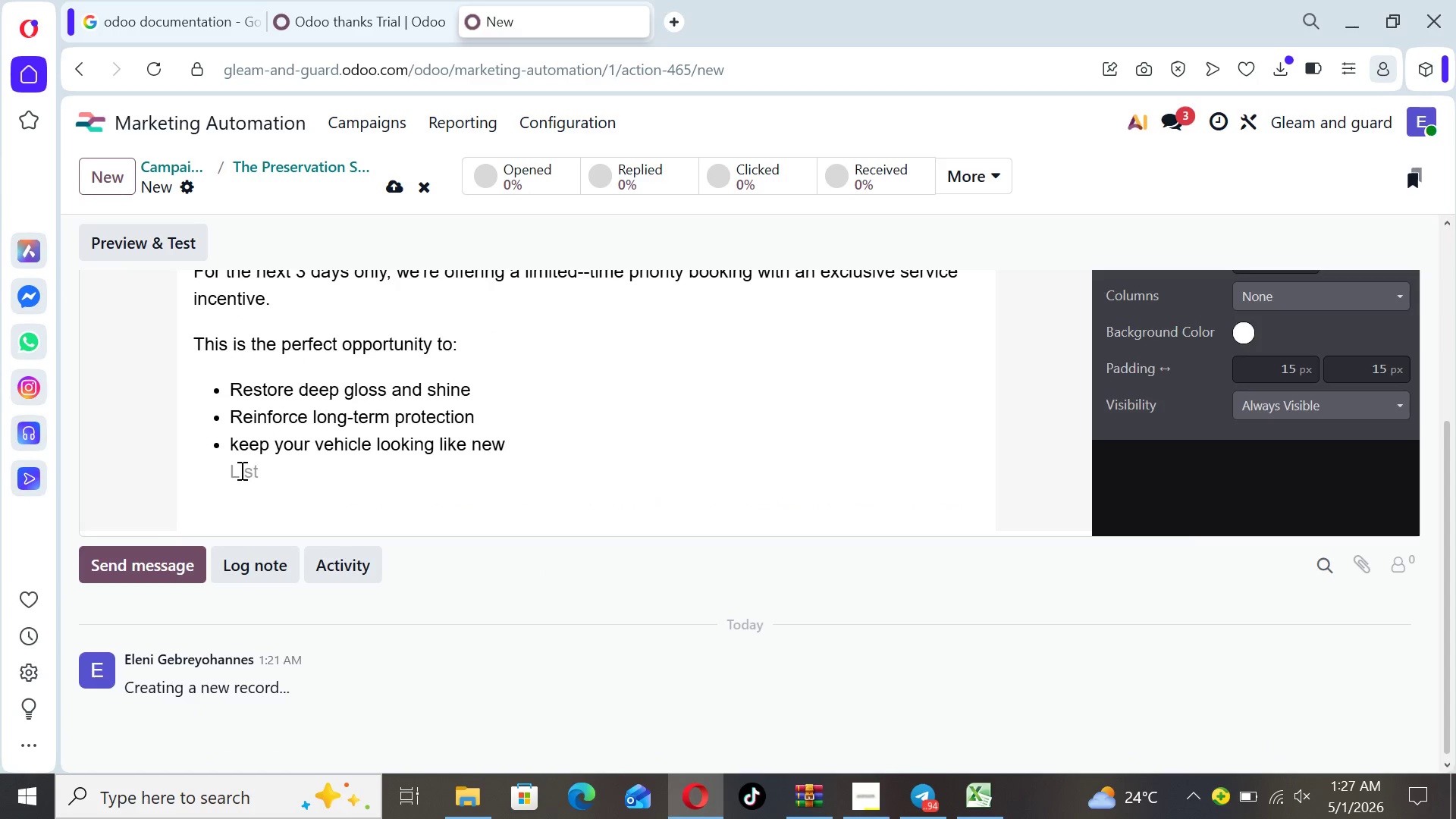 
key(Backspace)
 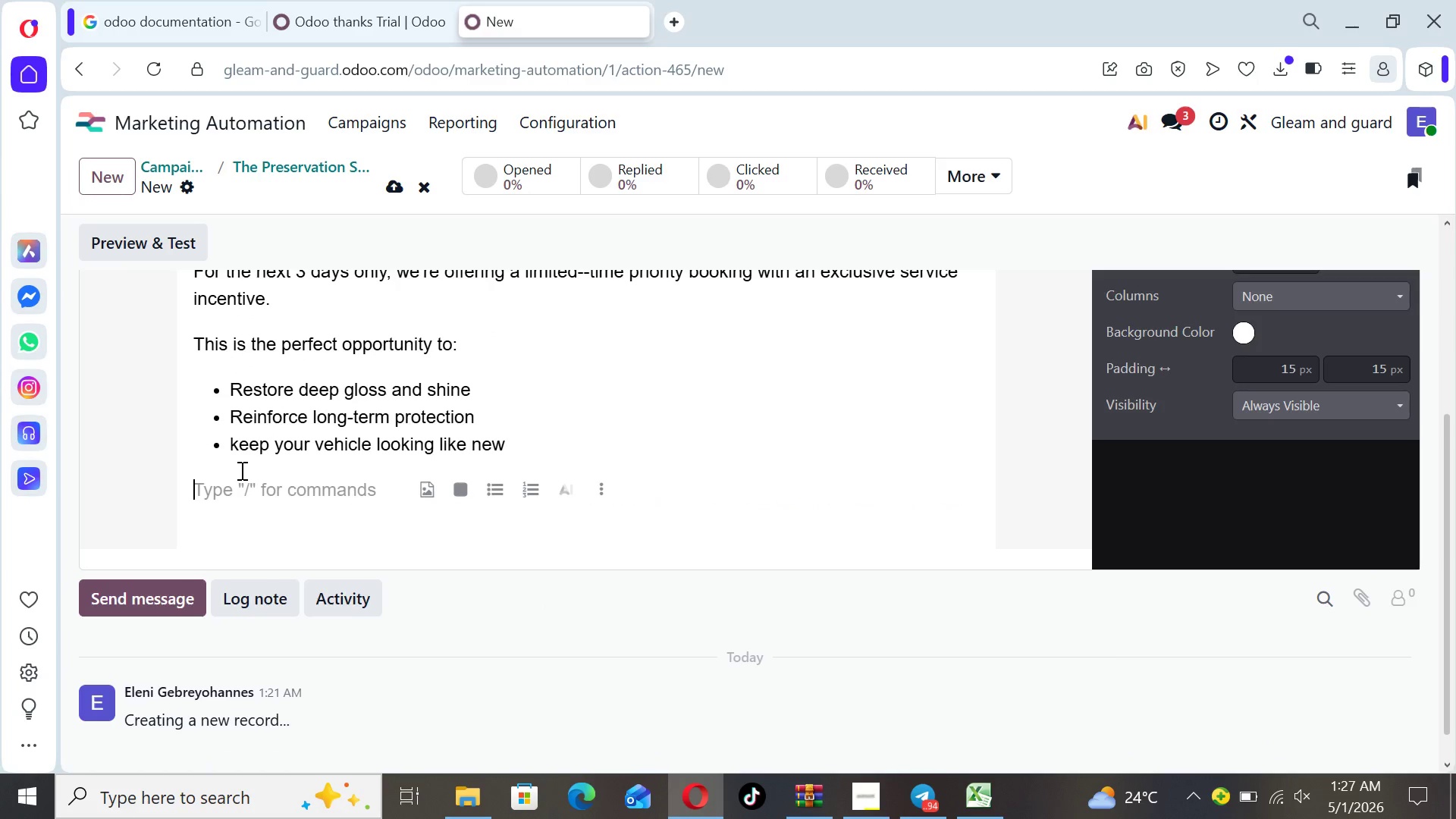 
type(Once this window closes, )
 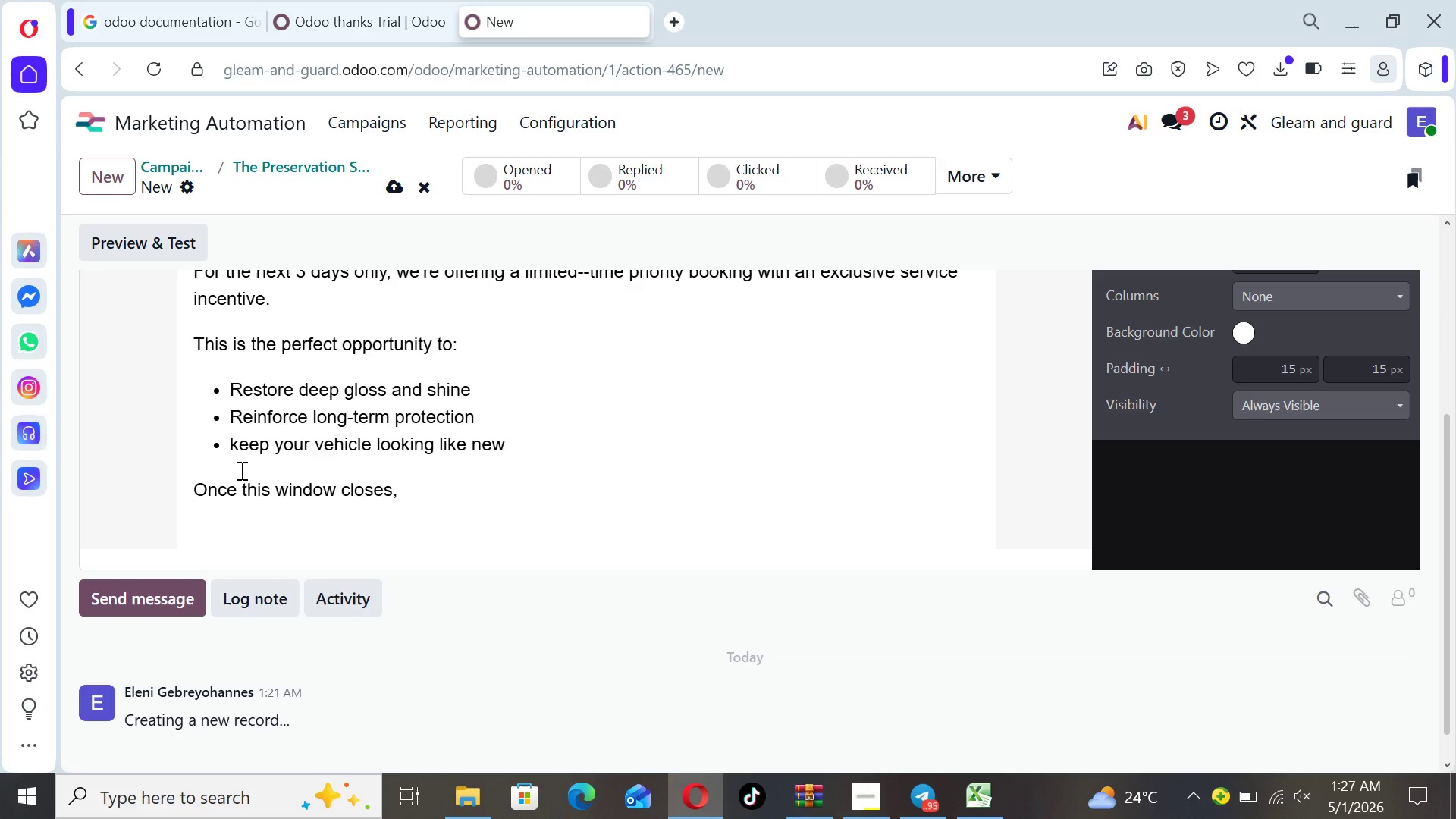 
wait(5.5)
 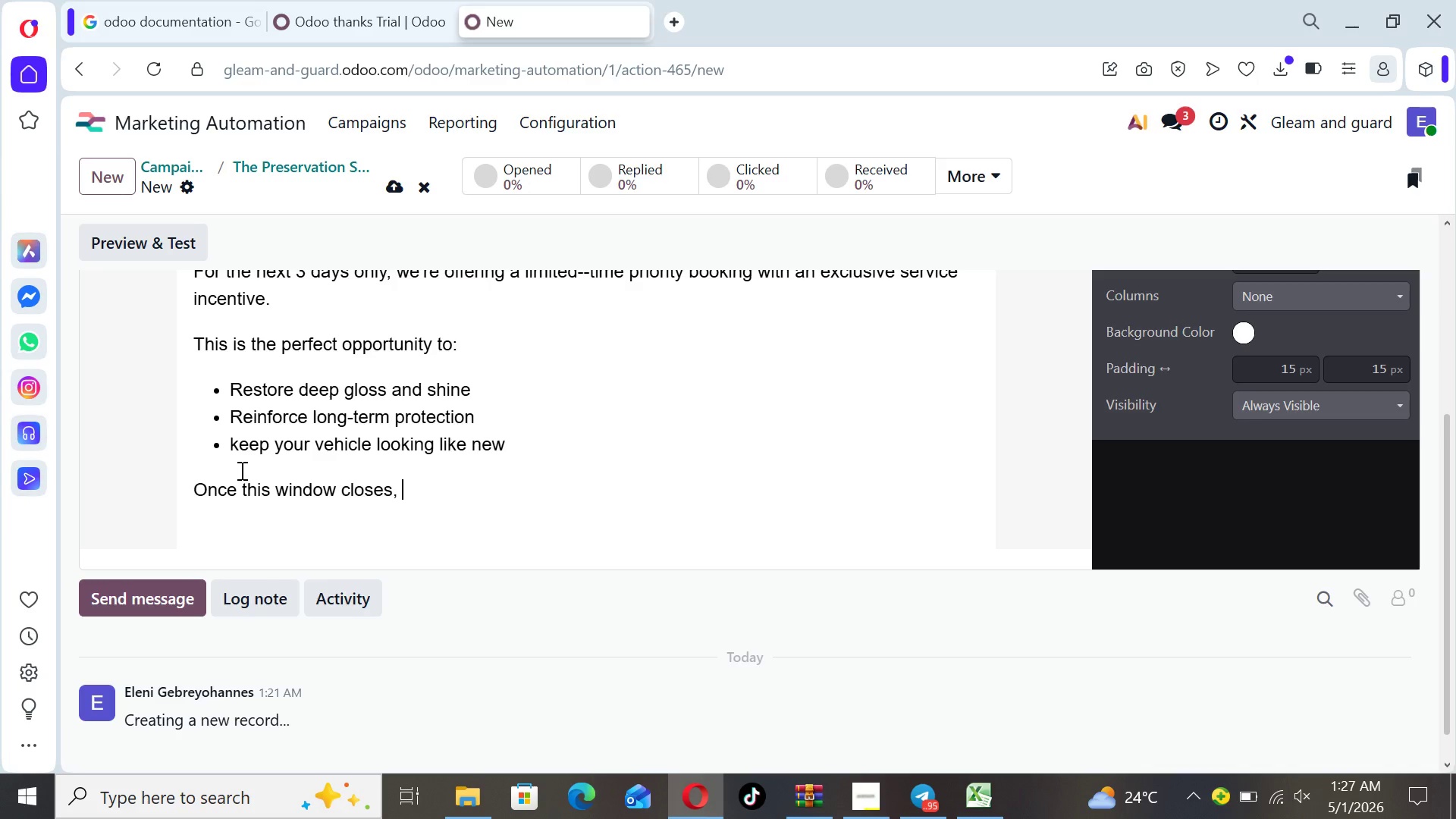 
type(standard pricing resumes.)
 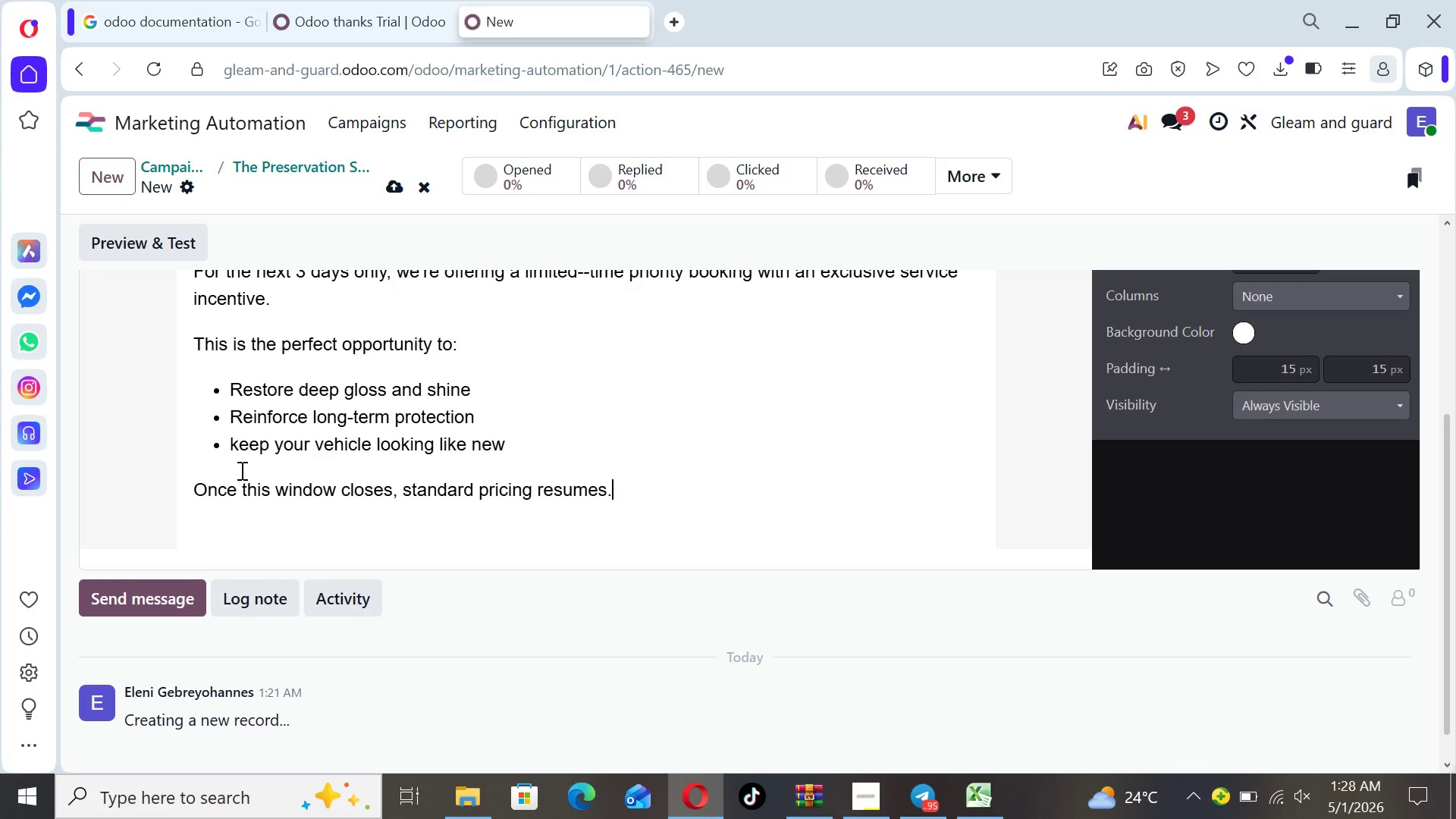 
key(Enter)
 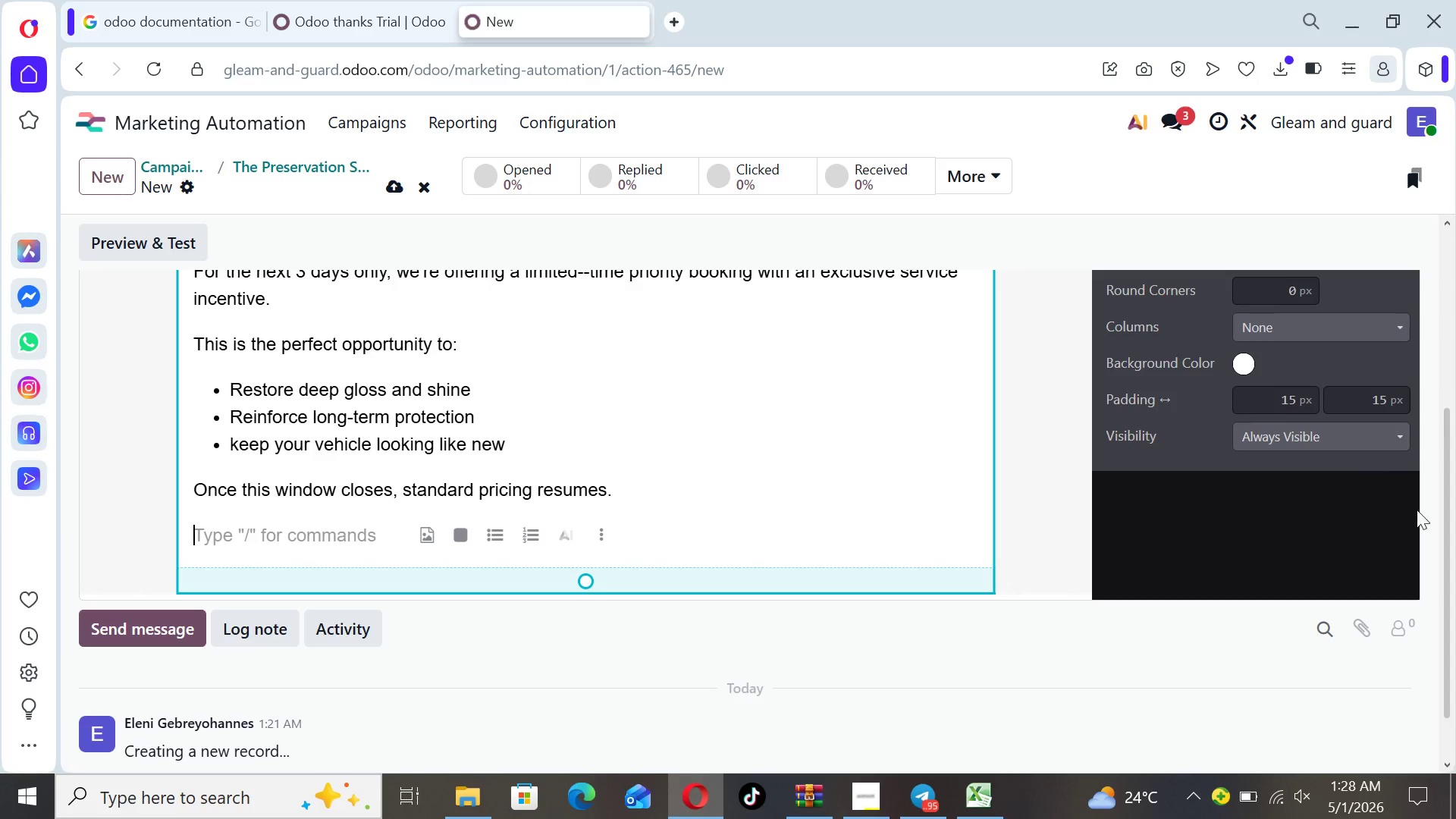 
left_click_drag(start_coordinate=[1455, 532], to_coordinate=[1455, 467])
 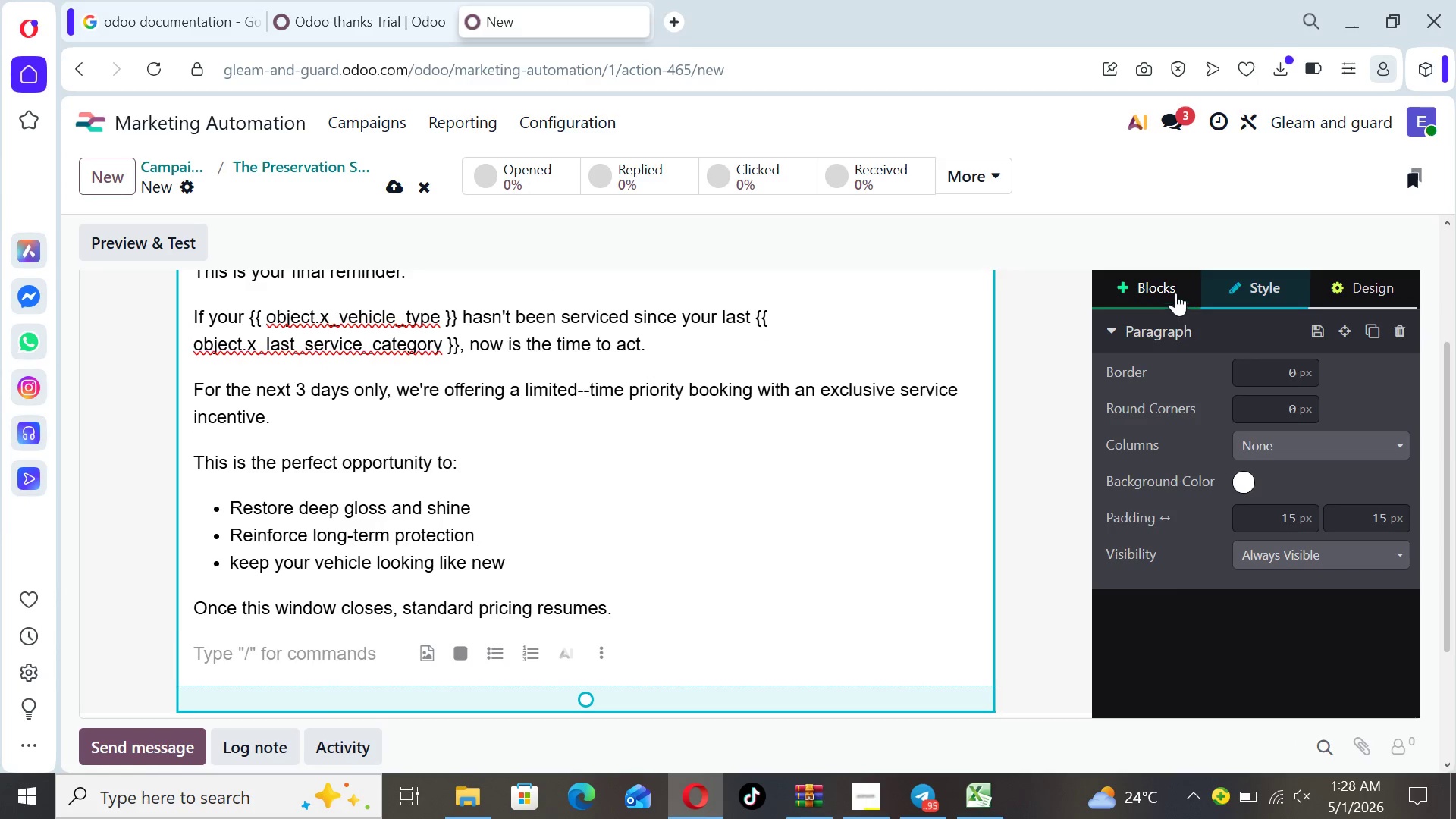 
left_click([1170, 283])
 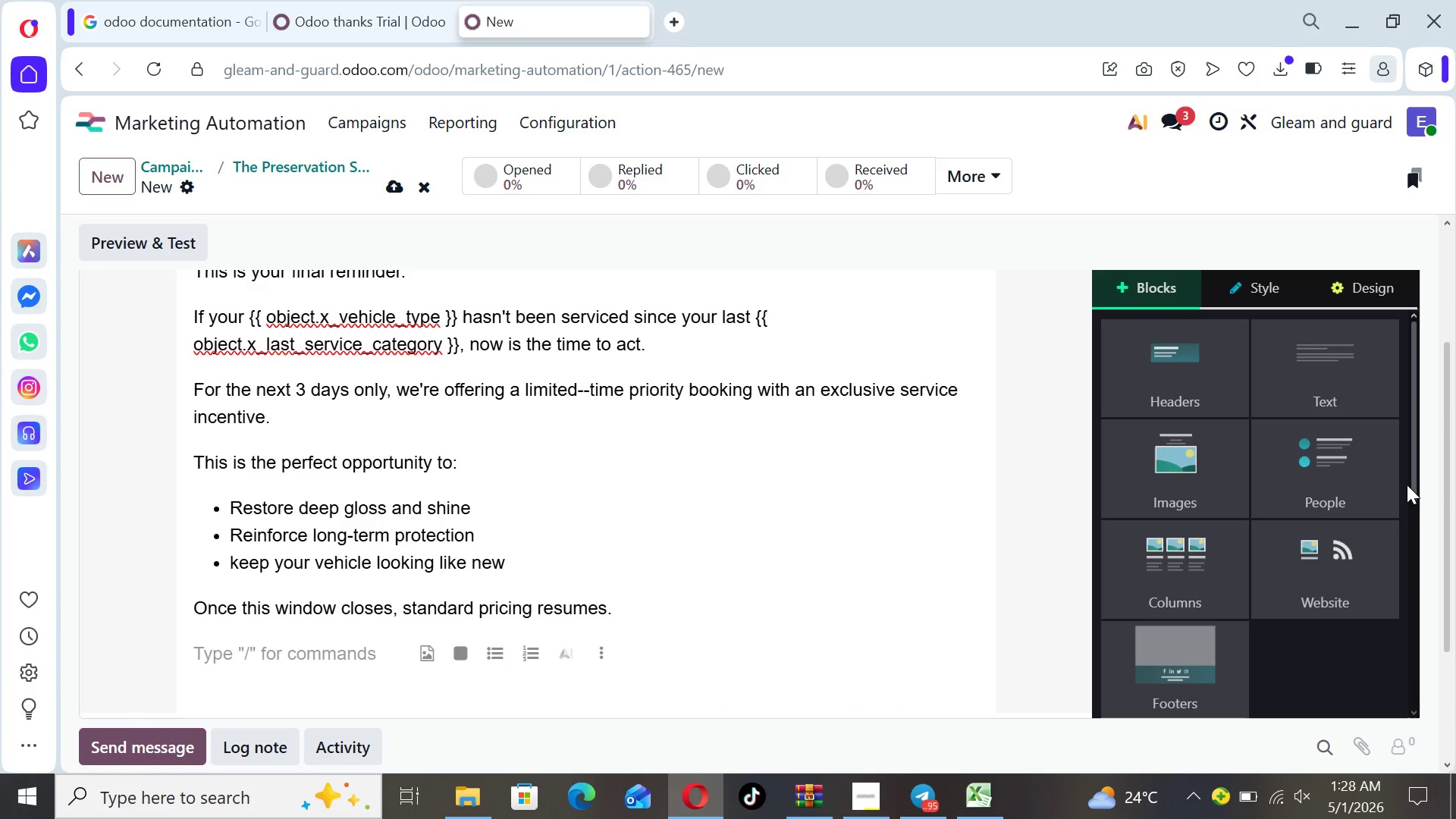 
left_click_drag(start_coordinate=[1410, 485], to_coordinate=[1410, 625])
 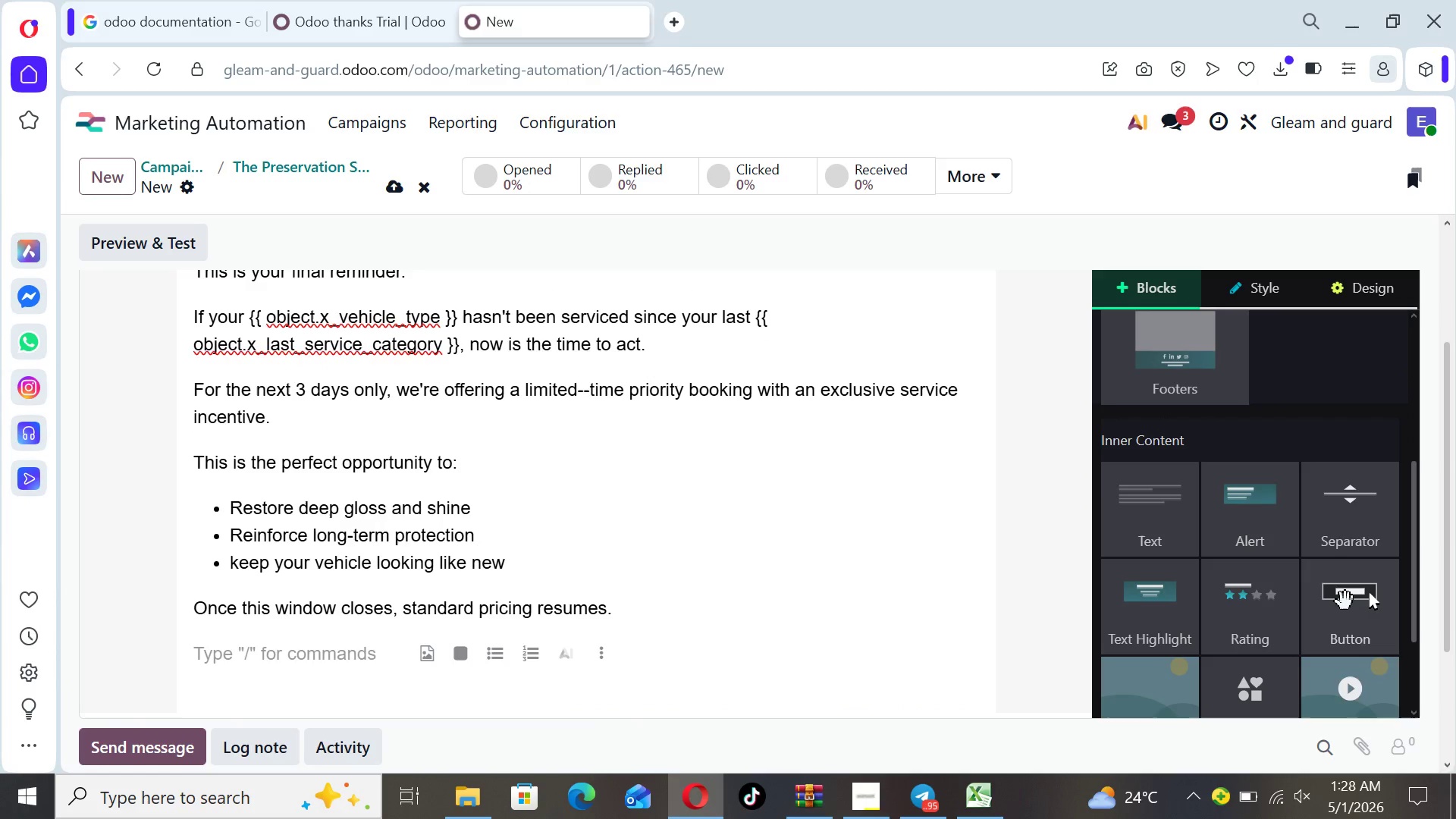 
left_click_drag(start_coordinate=[1354, 601], to_coordinate=[544, 623])
 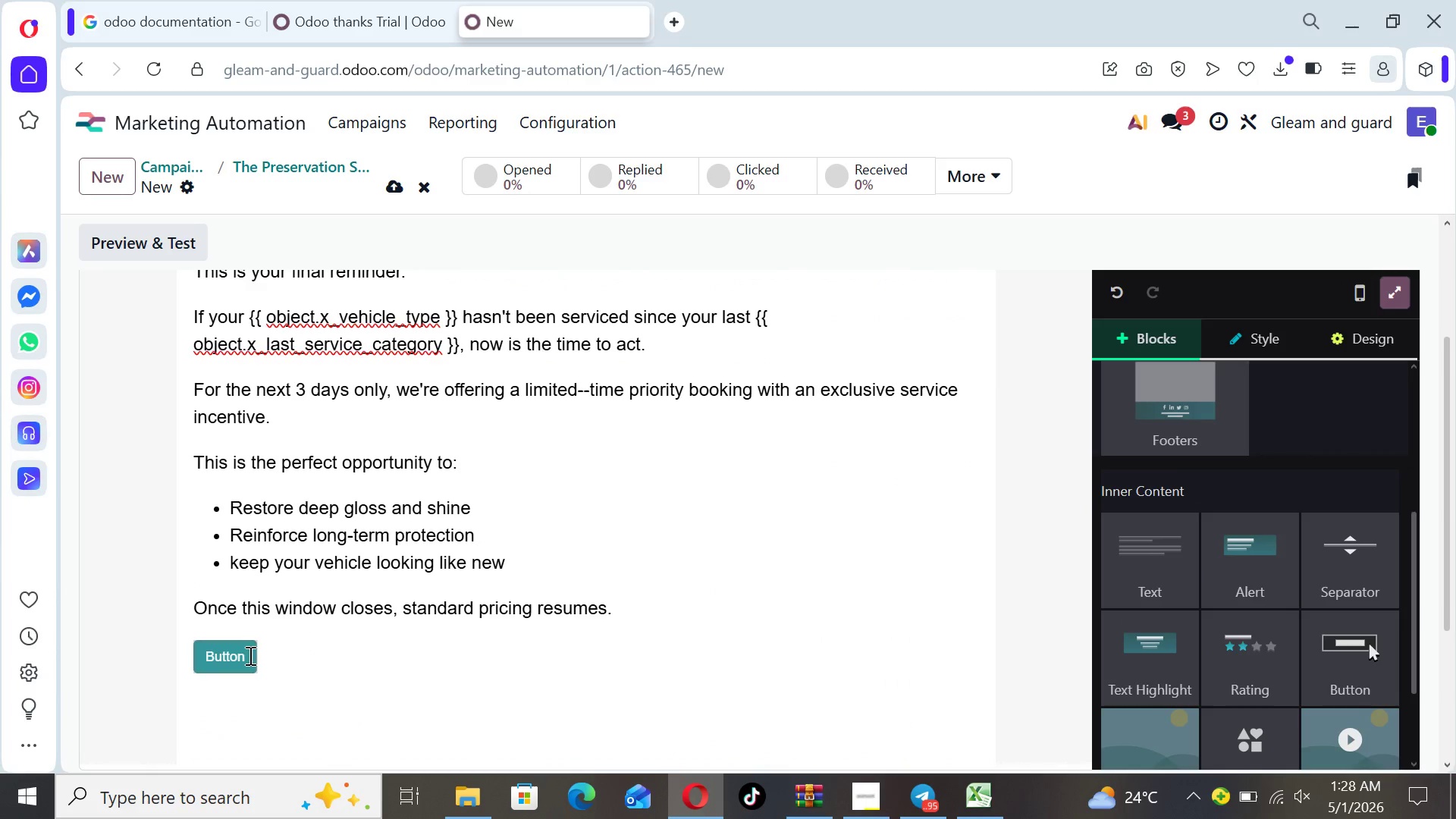 
left_click([248, 654])
 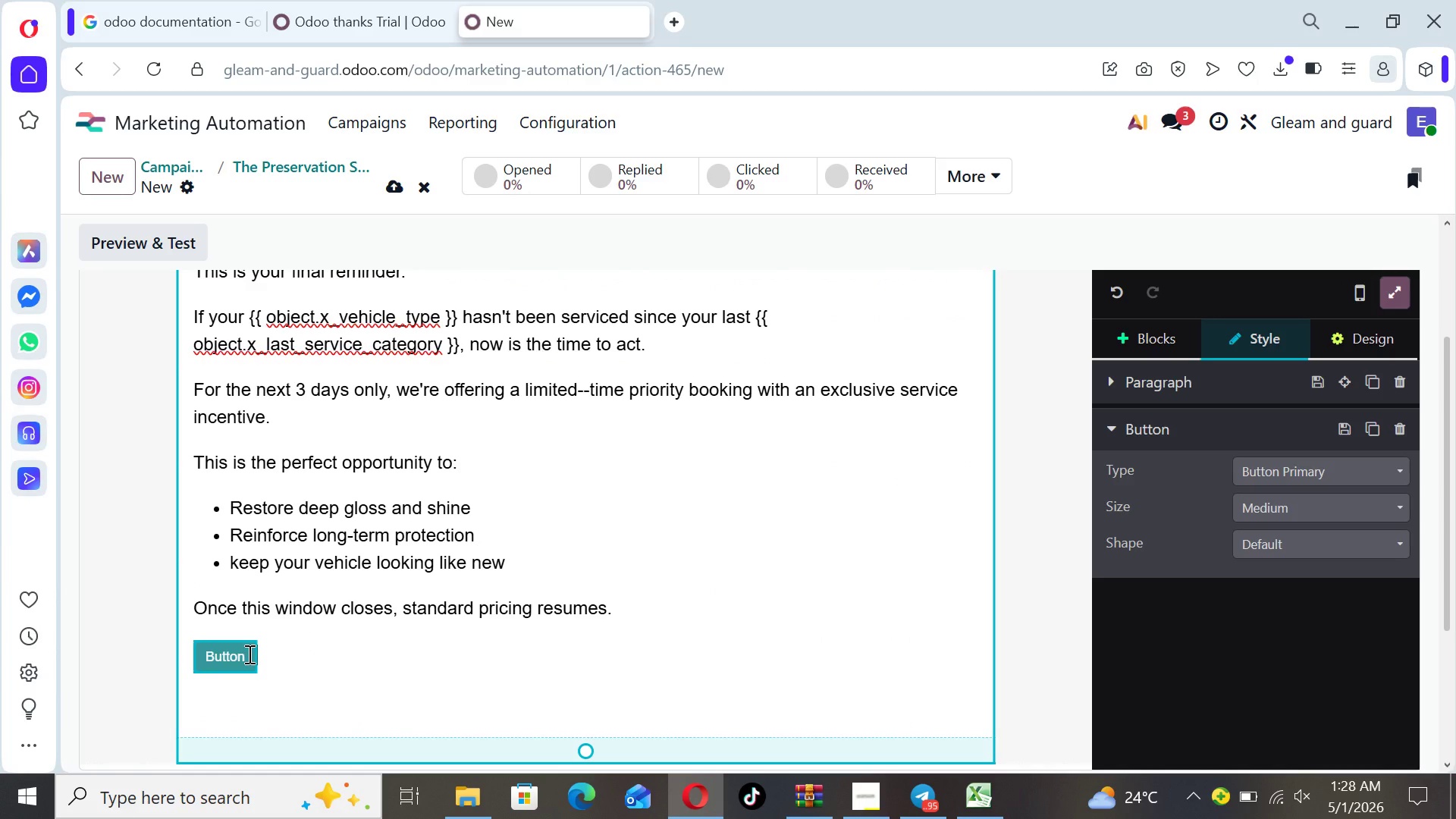 
key(Backspace)
key(Backspace)
key(Backspace)
key(Backspace)
key(Backspace)
key(Backspace)
key(Backspace)
type(Claim Your Spot Now)
 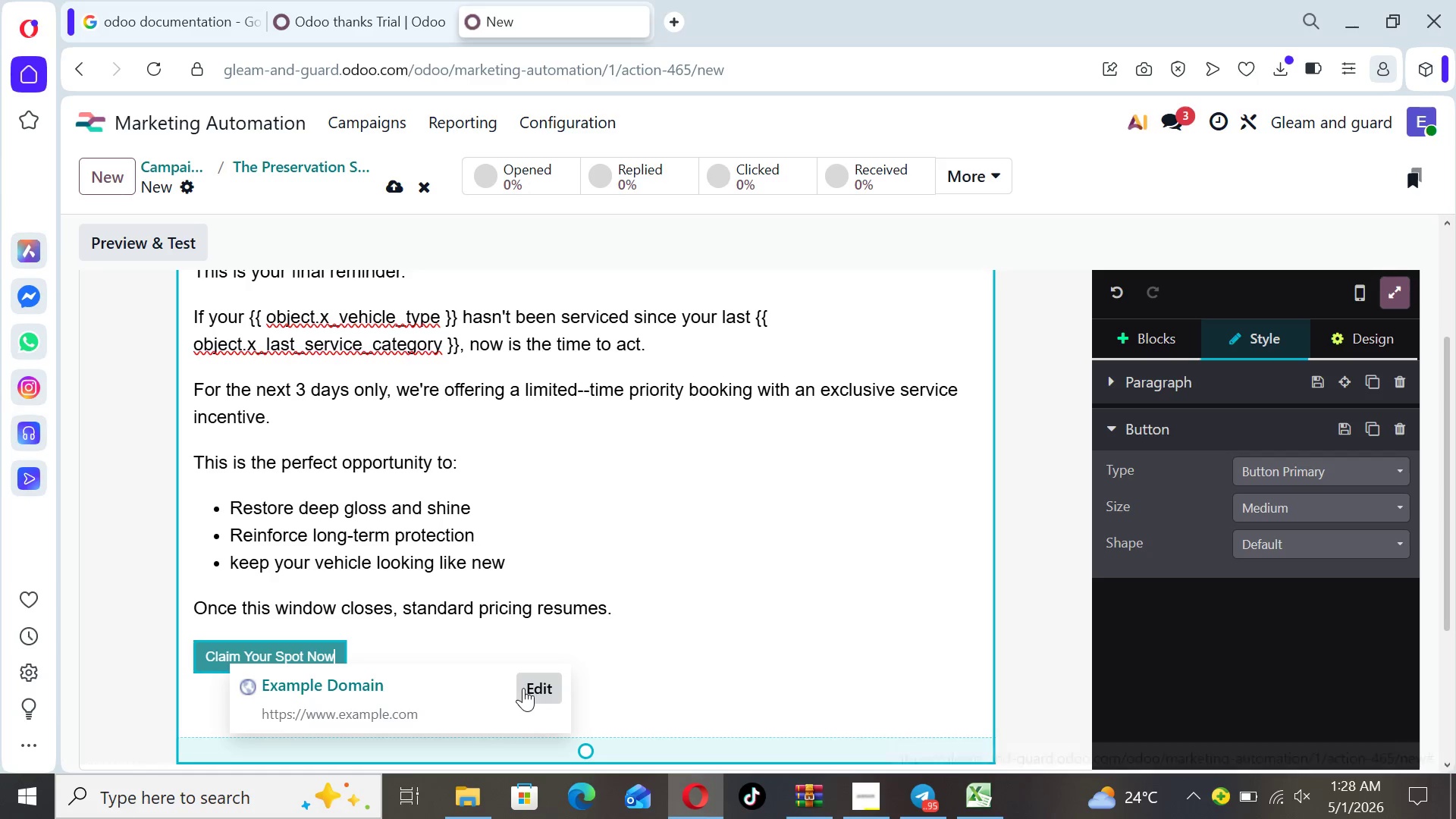 
left_click([526, 686])
 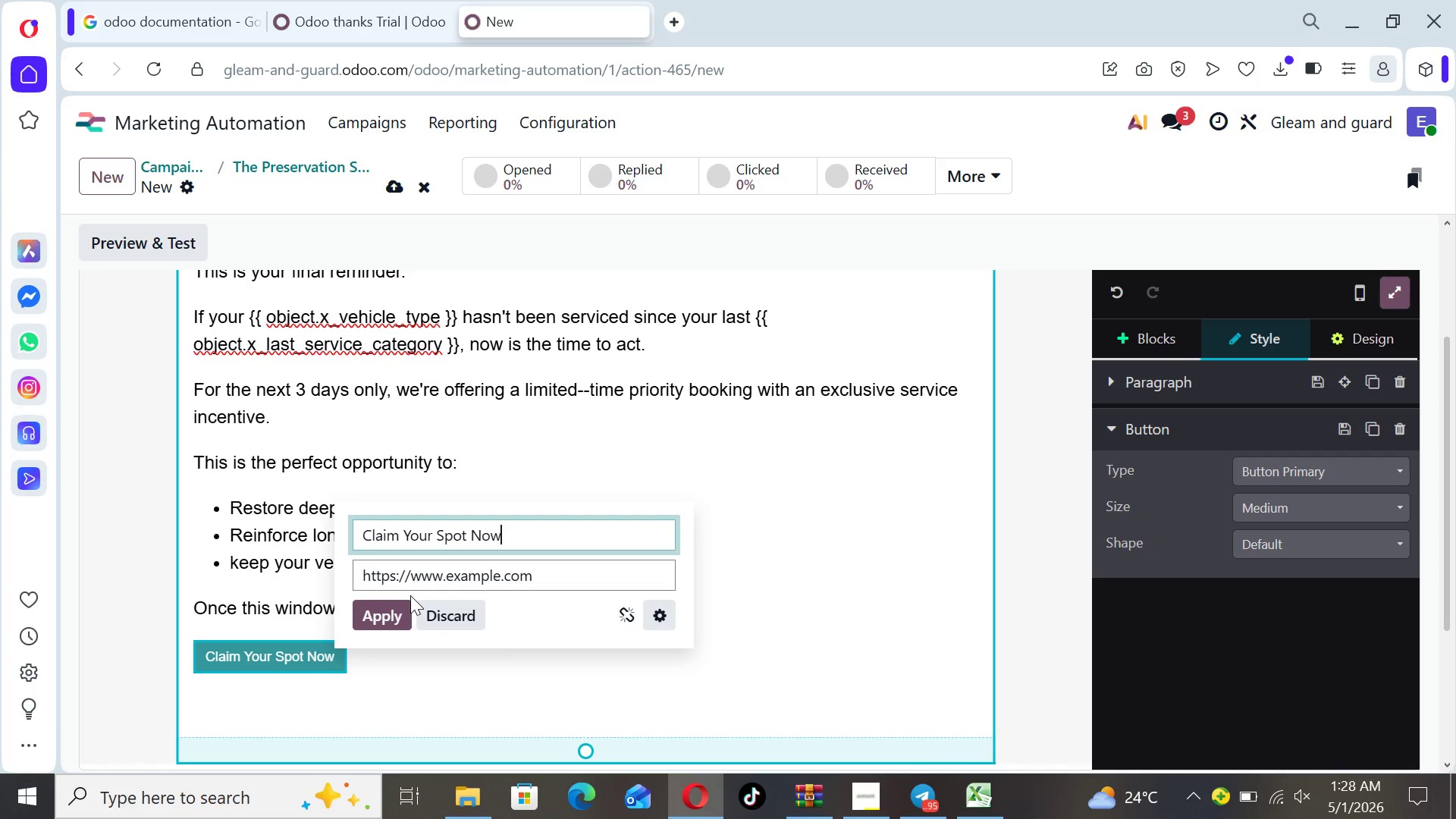 
double_click([535, 565])
 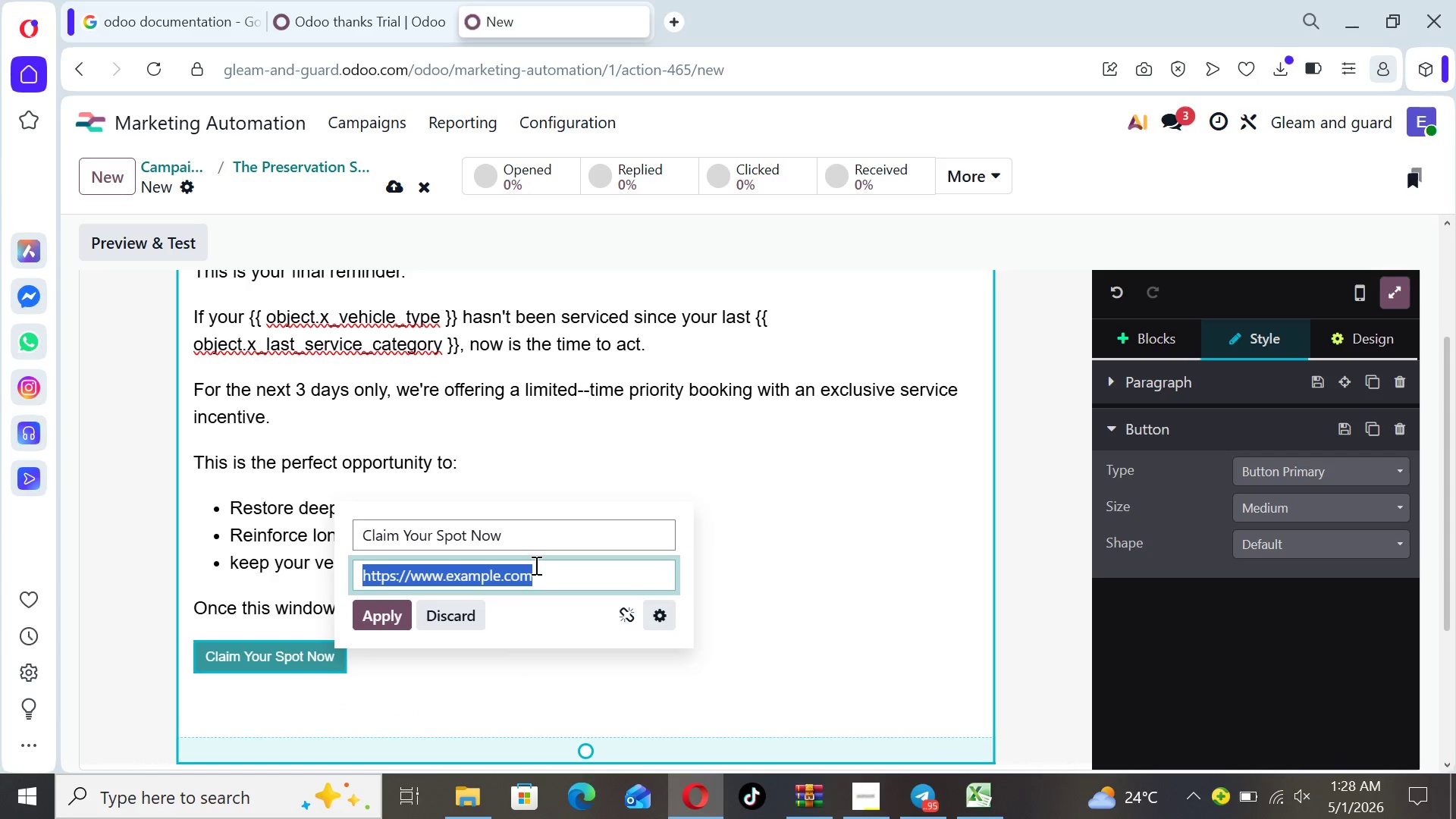 
triple_click([535, 565])
 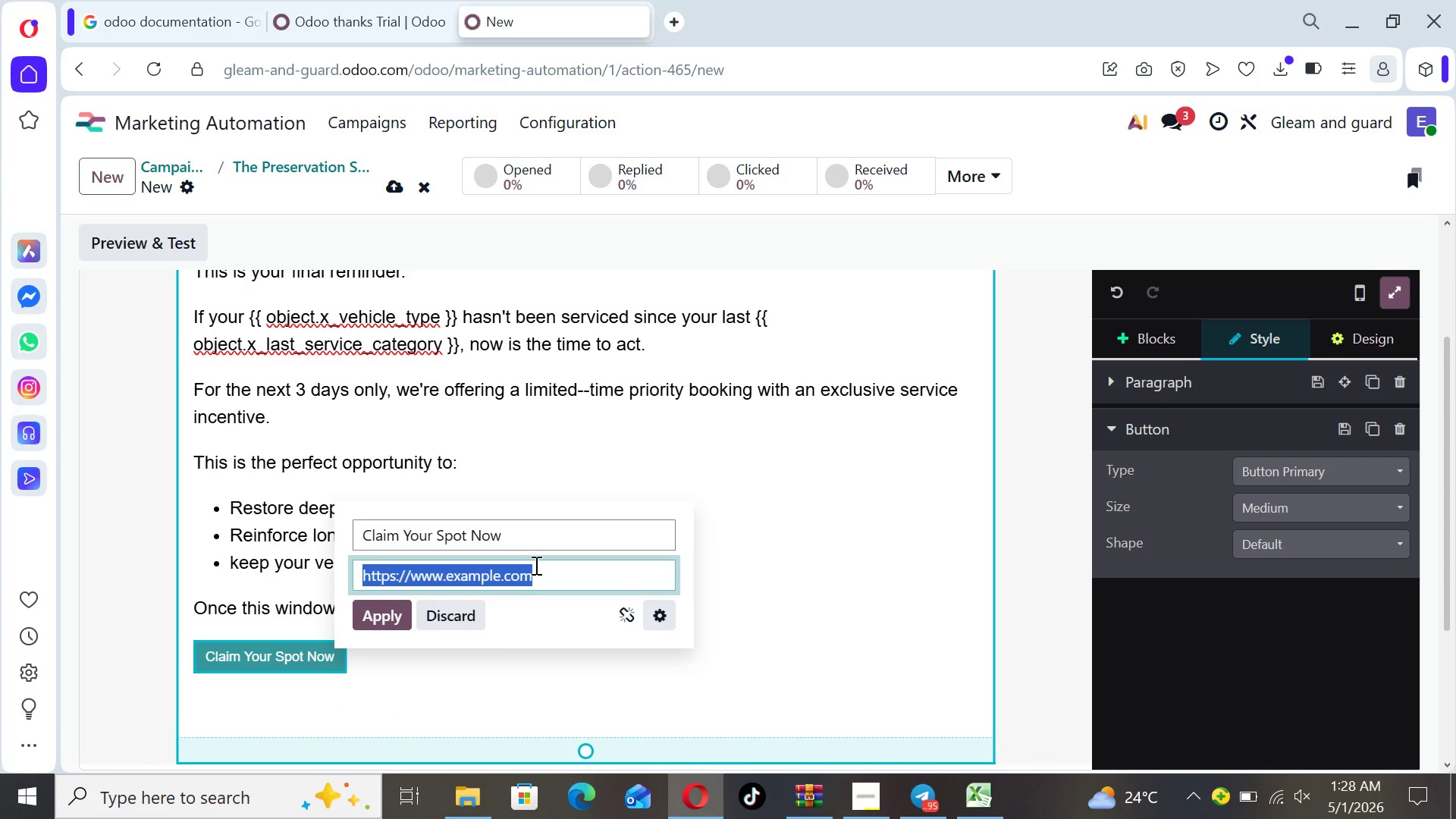 
double_click([535, 565])
 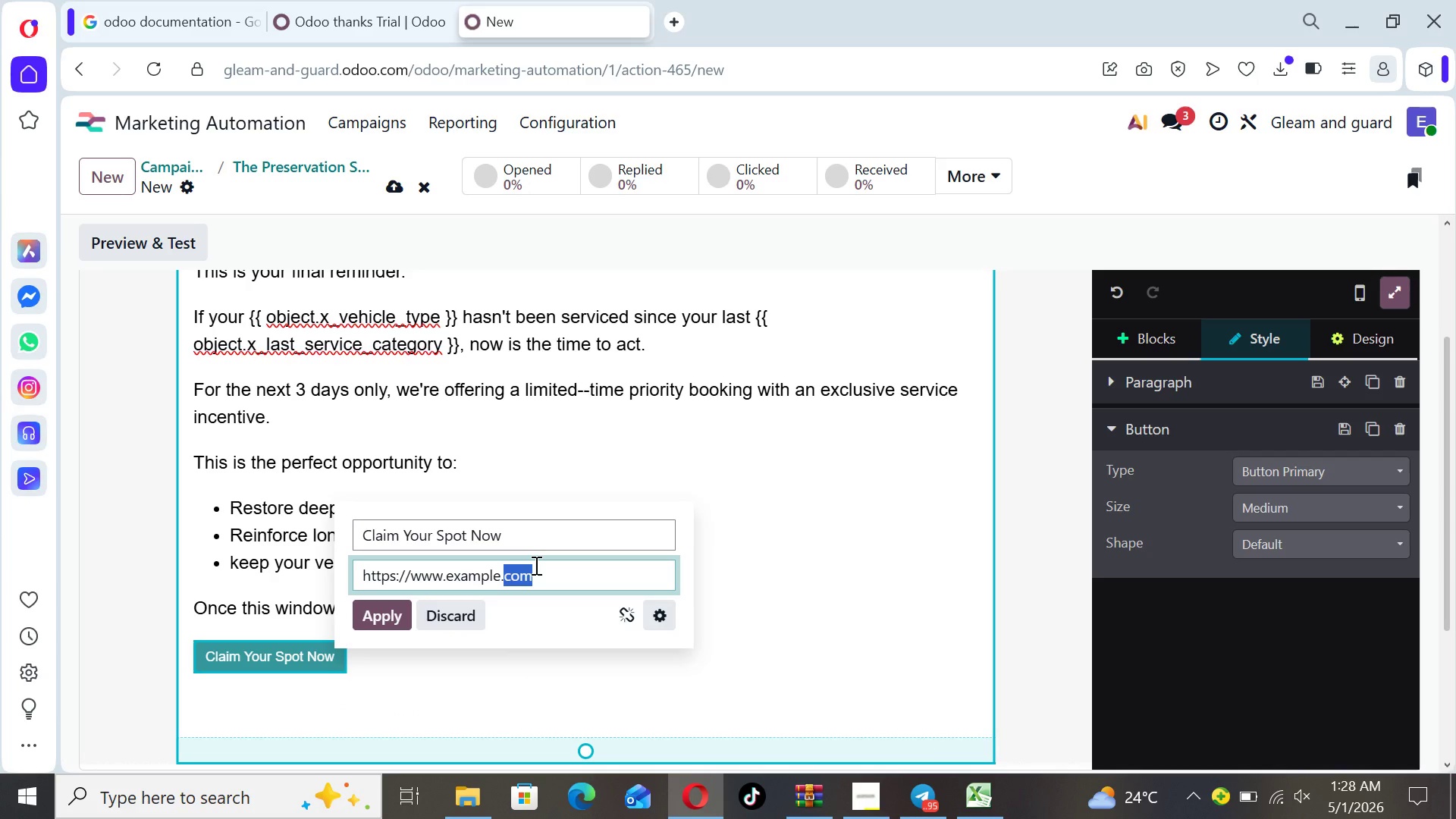 
key(Backspace)
key(Backspace)
key(Backspace)
key(Backspace)
key(Backspace)
key(Backspace)
key(Backspace)
key(Backspace)
key(Backspace)
key(Backspace)
key(Backspace)
key(Backspace)
type(placeholder-)
 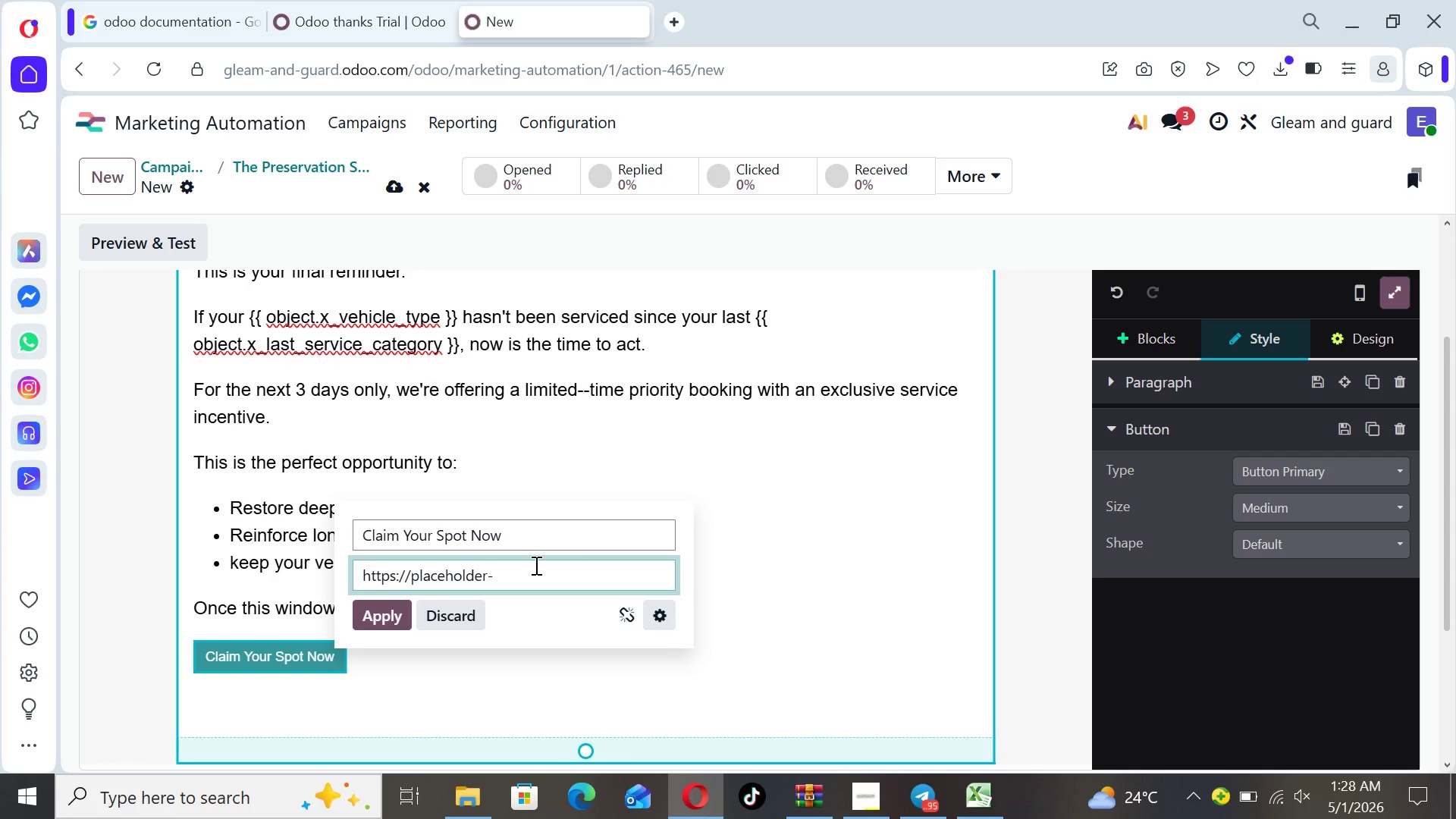 
wait(7.72)
 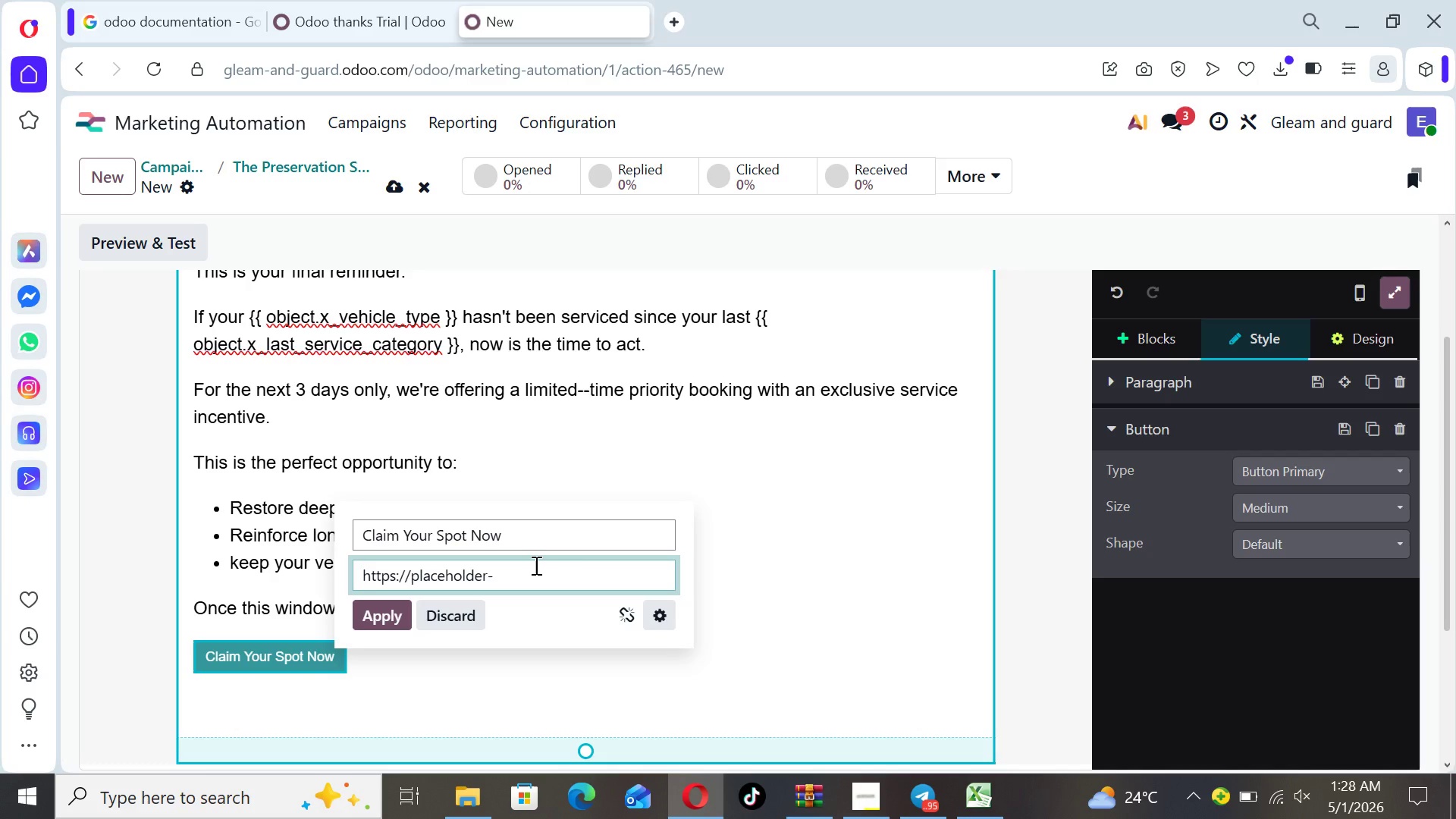 
type(booking-link)
 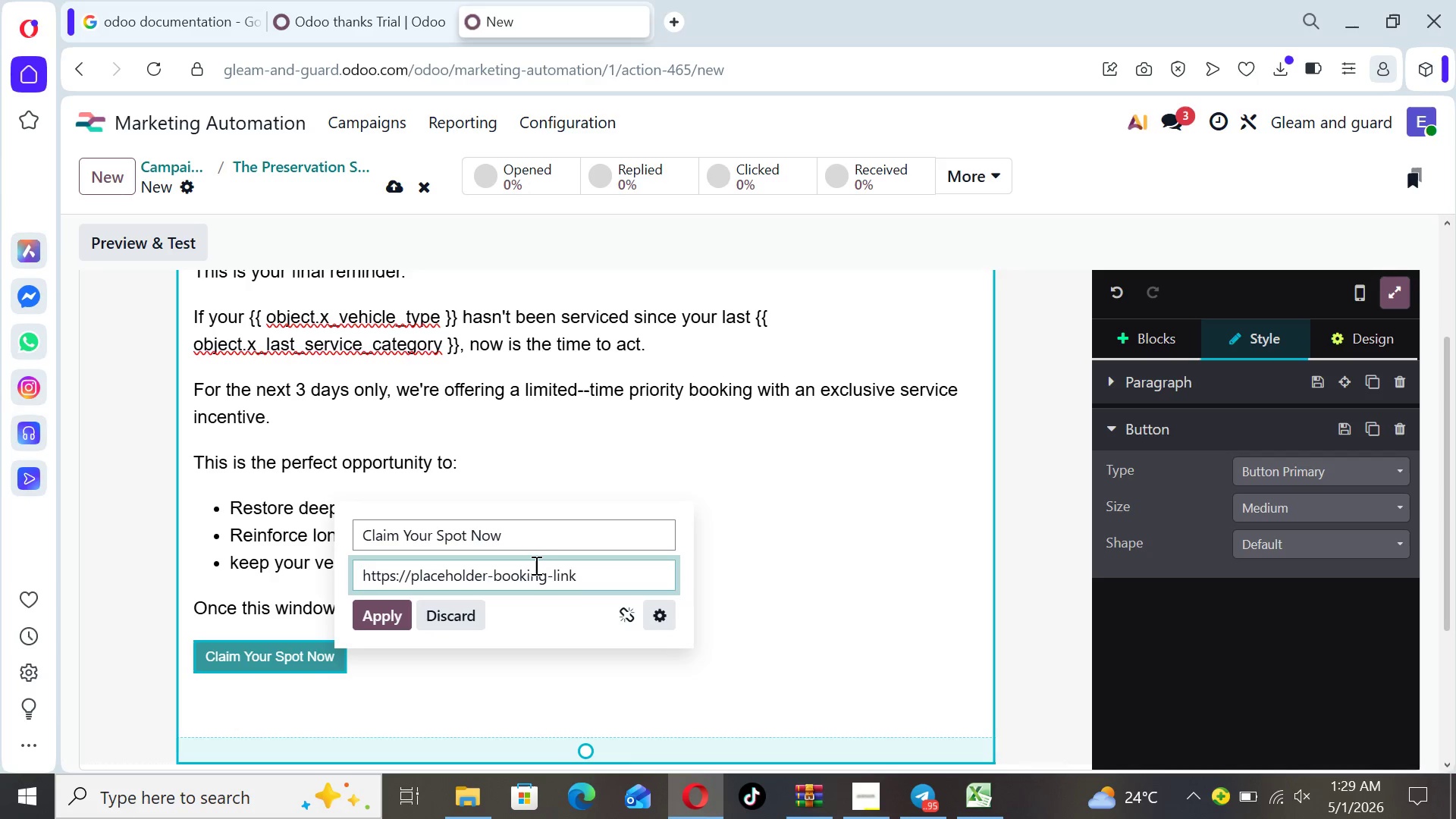 
type(.com)
 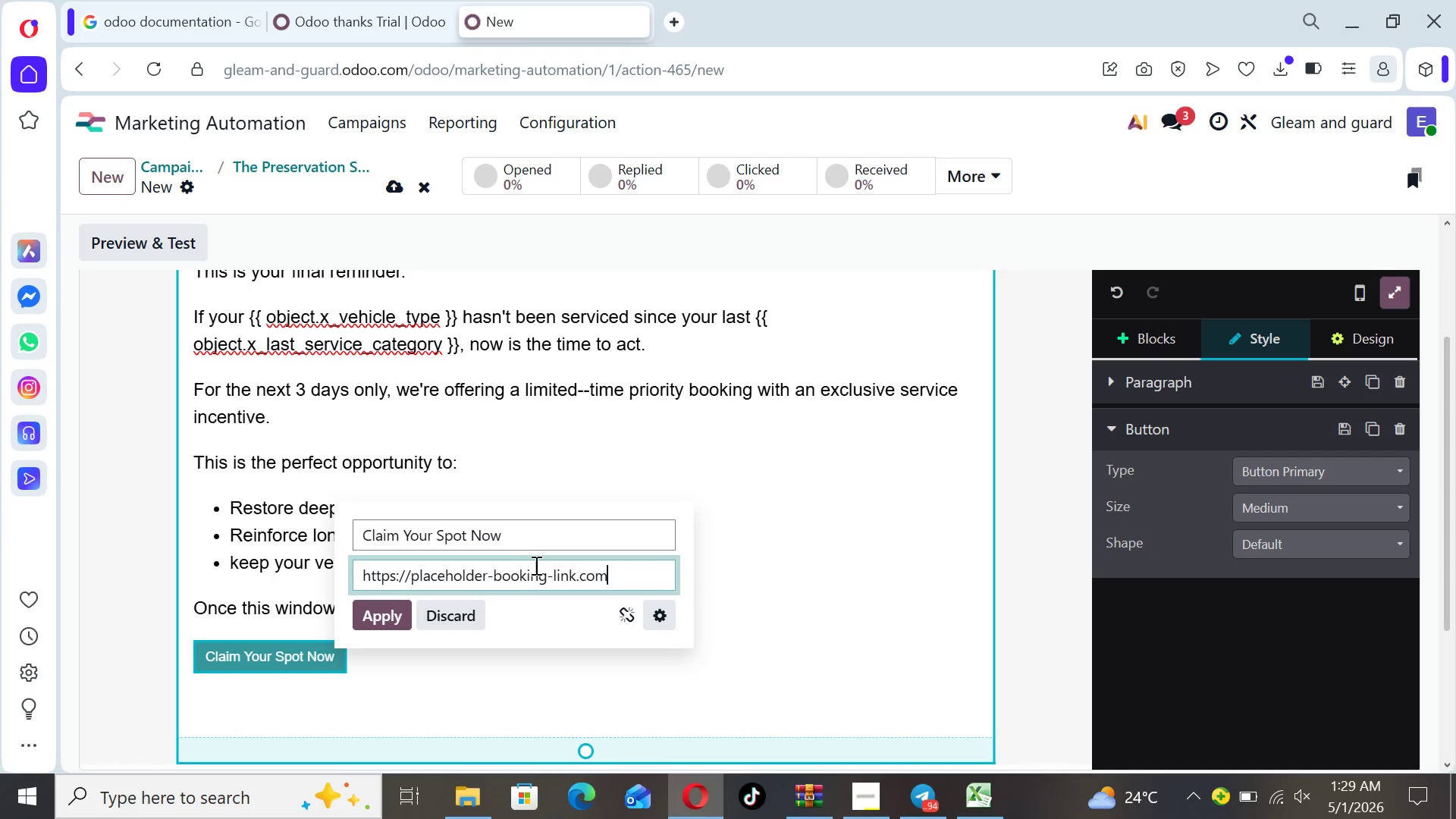 
wait(7.61)
 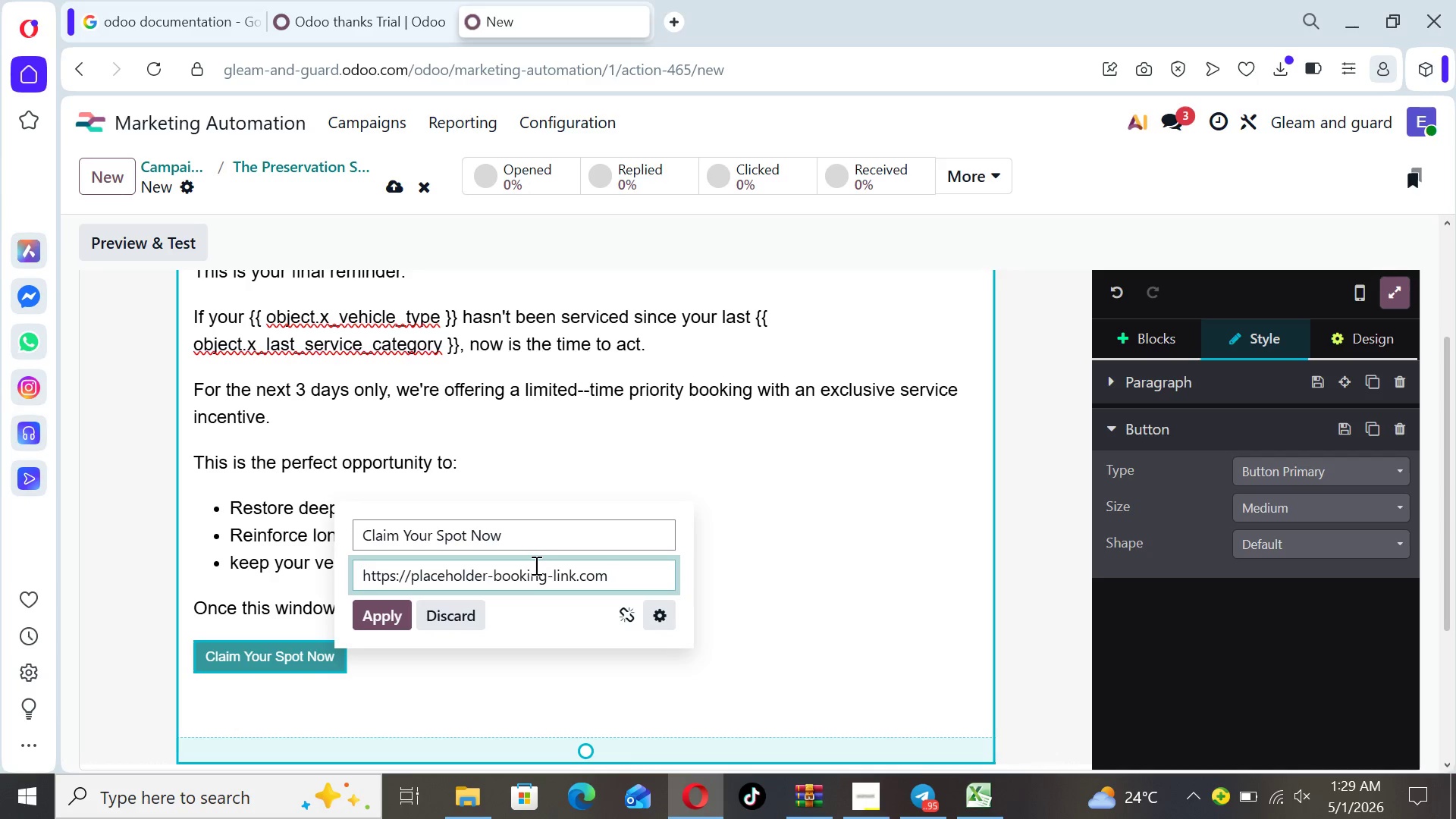 
left_click([388, 606])
 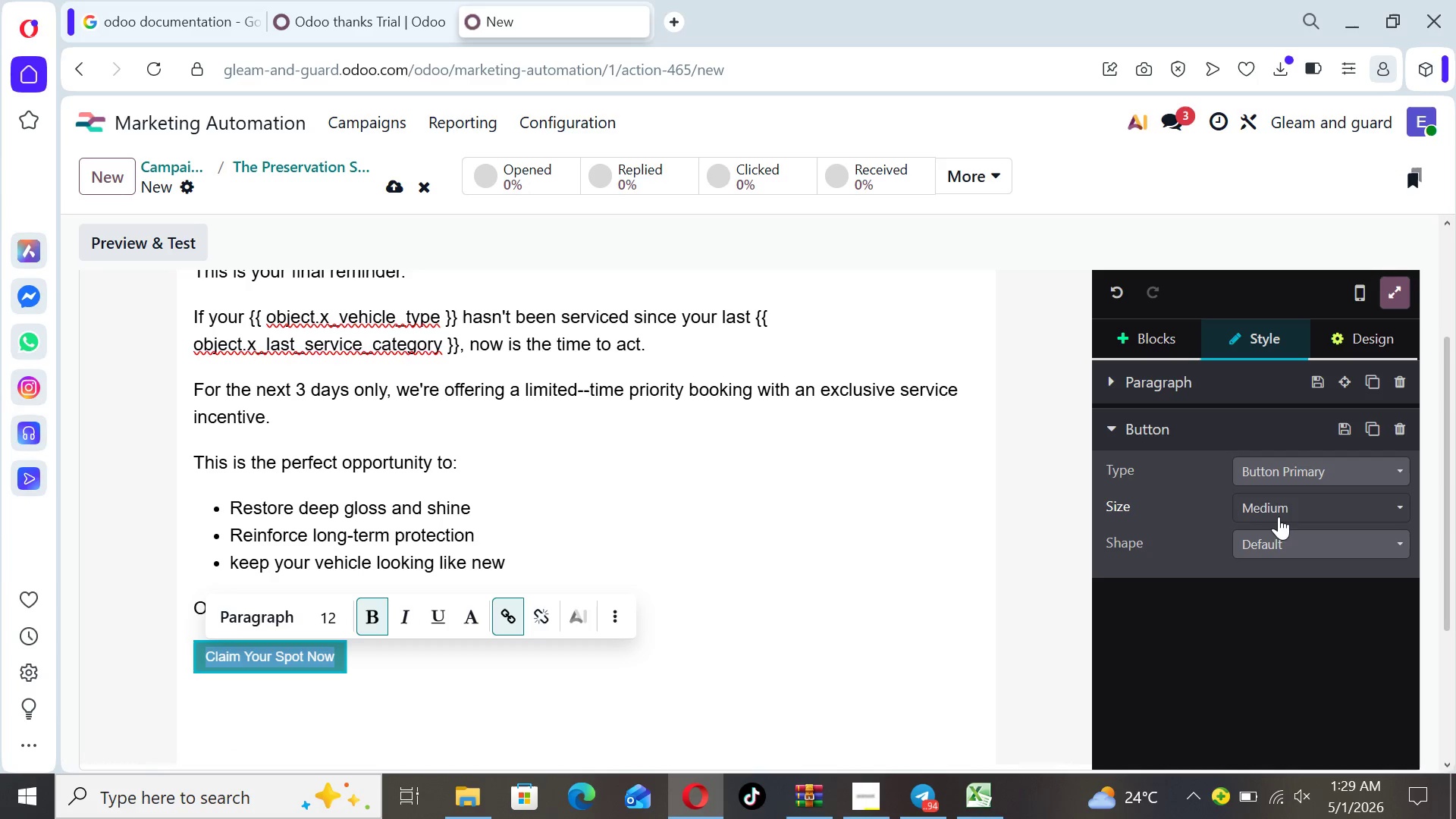 
left_click([1280, 516])
 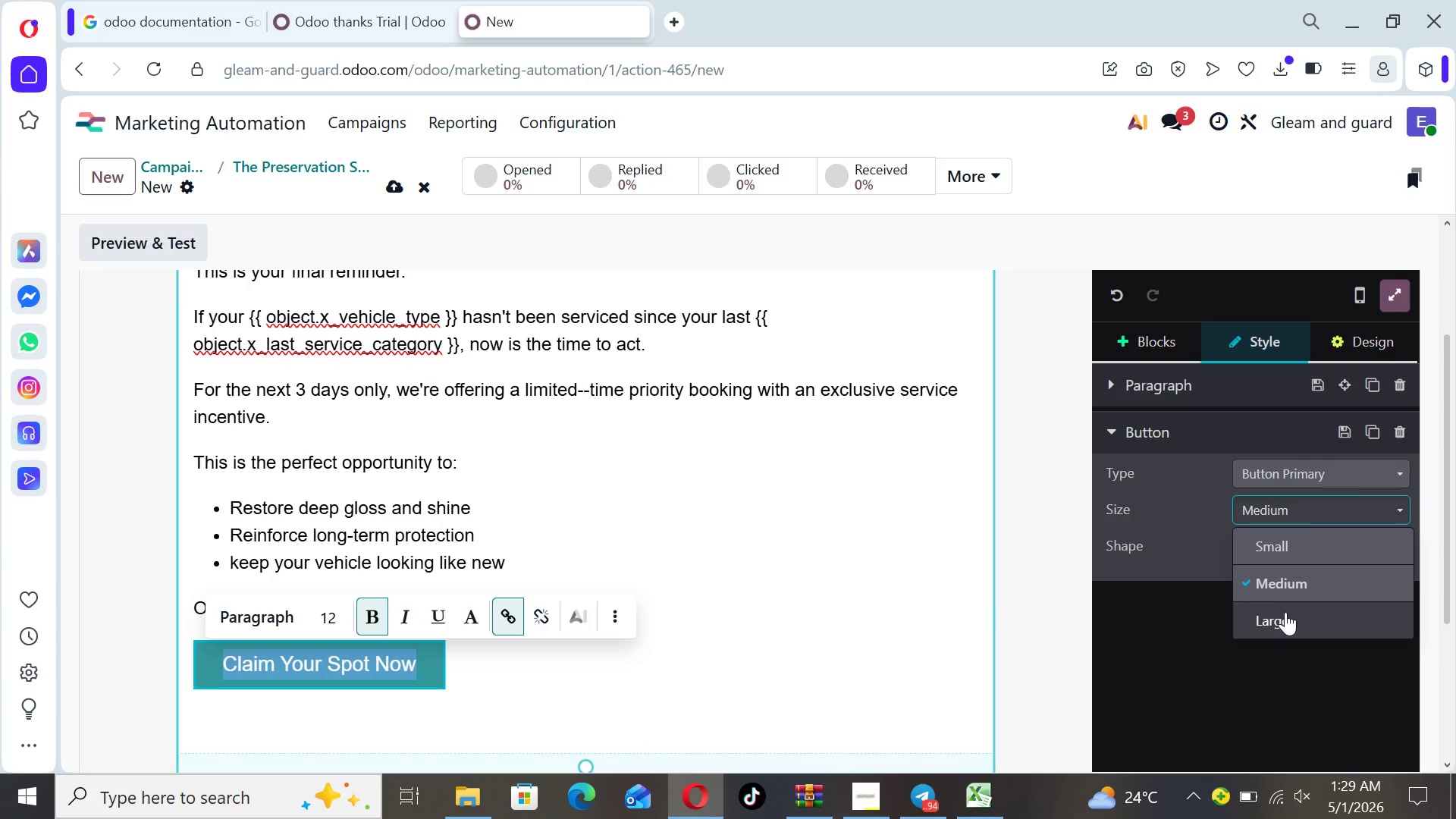 
left_click([1285, 616])
 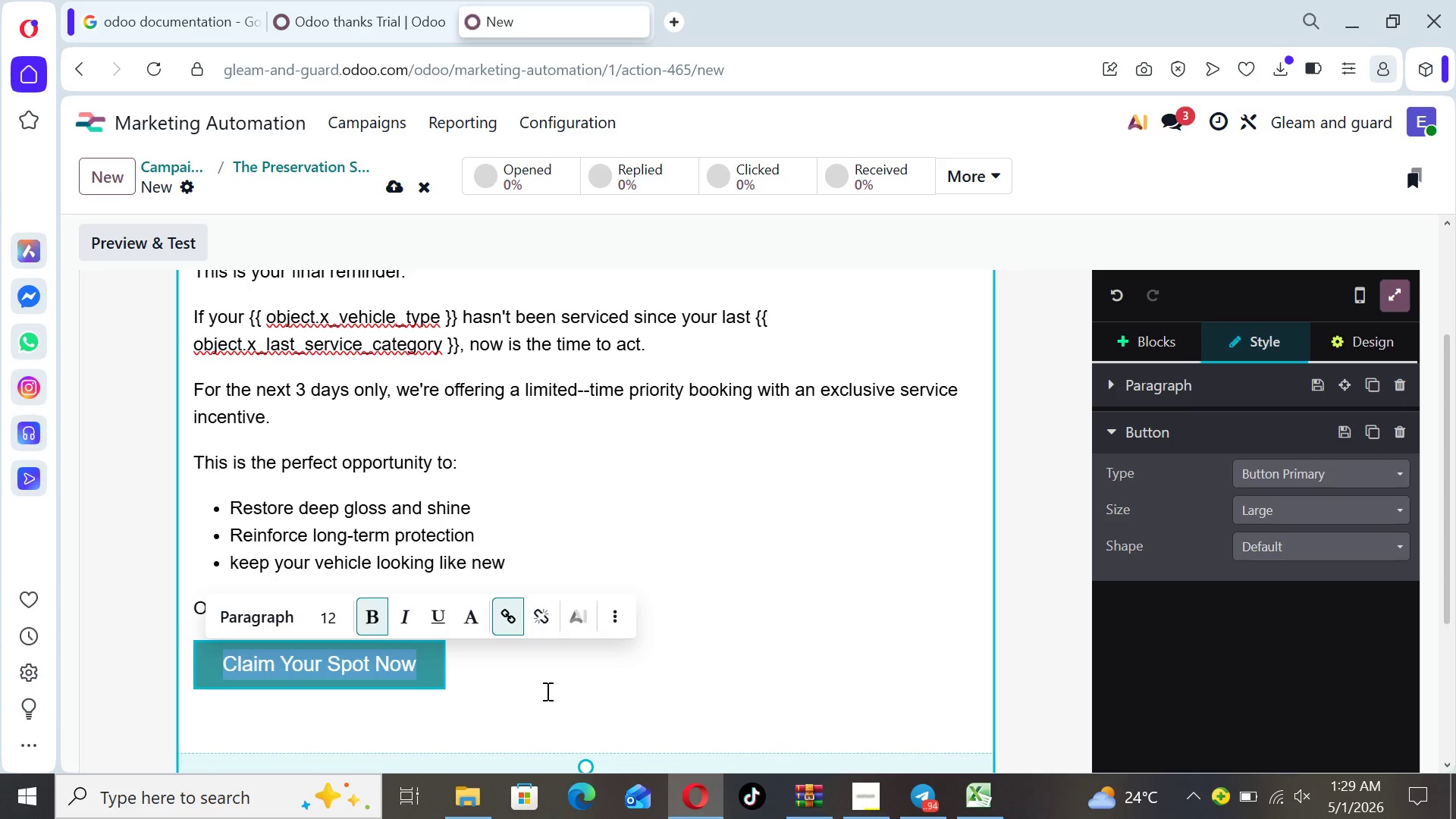 
left_click([543, 676])
 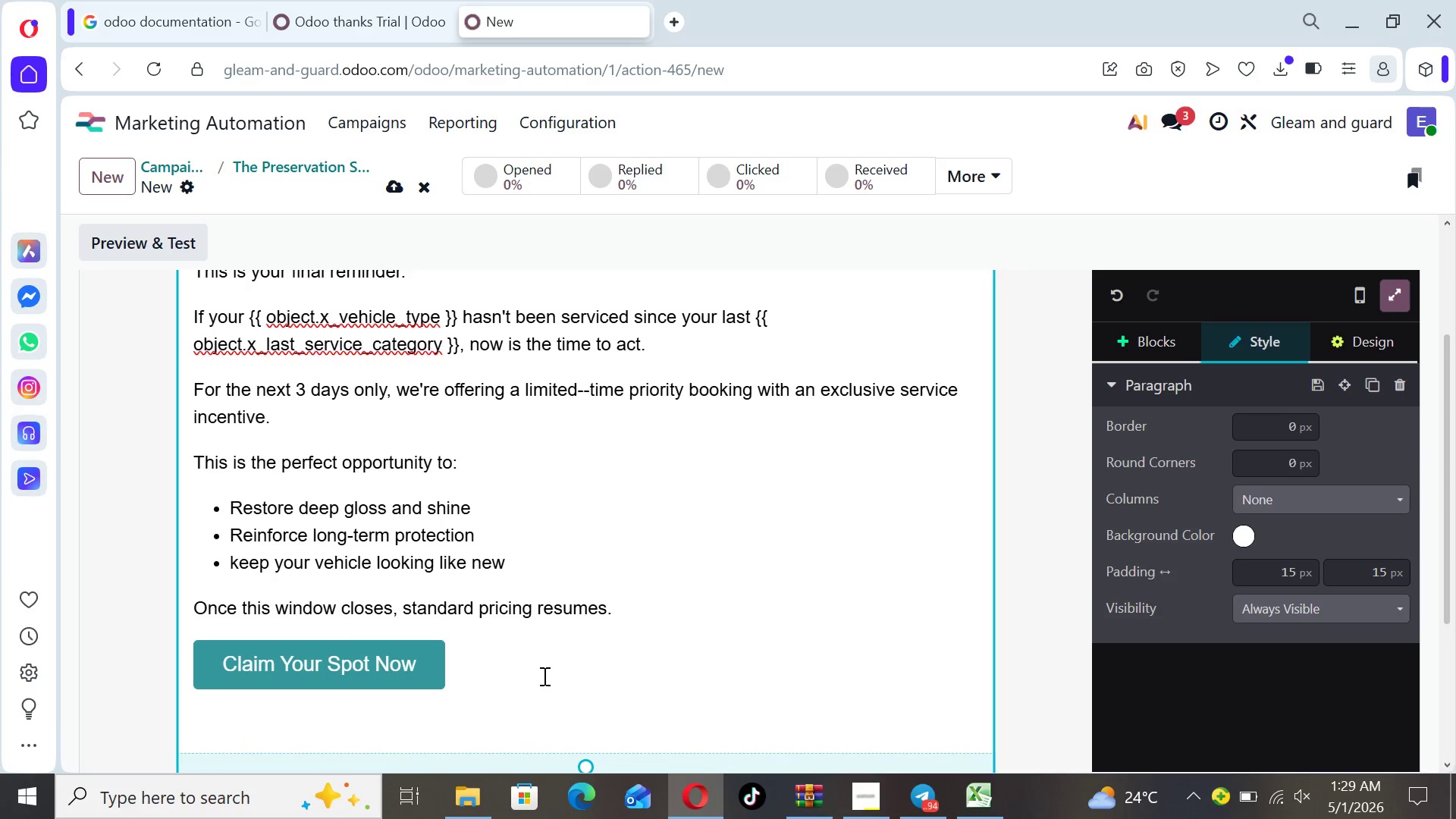 
key(Enter)
 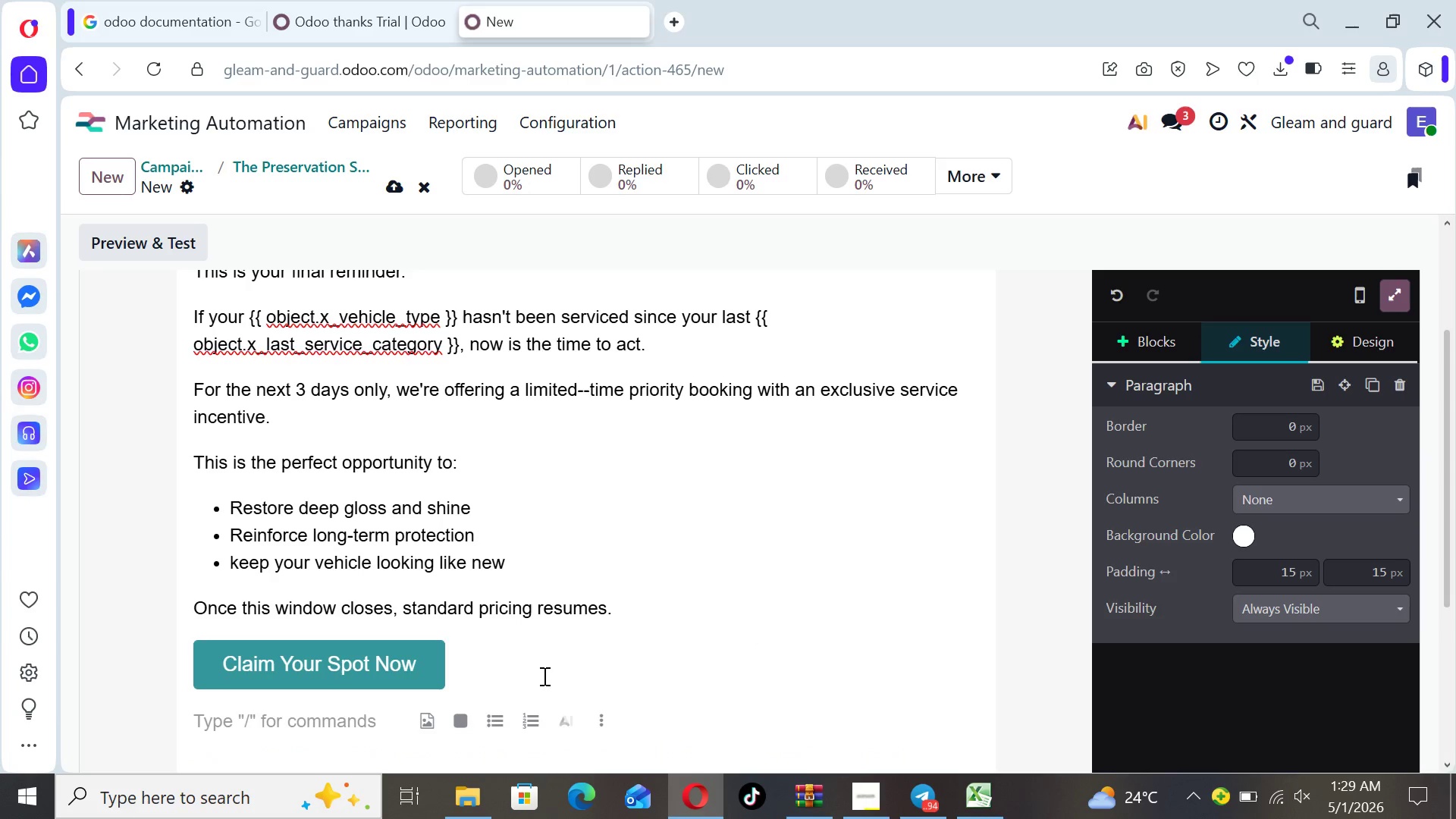 
type(Spots are limited and filling quickly.)
 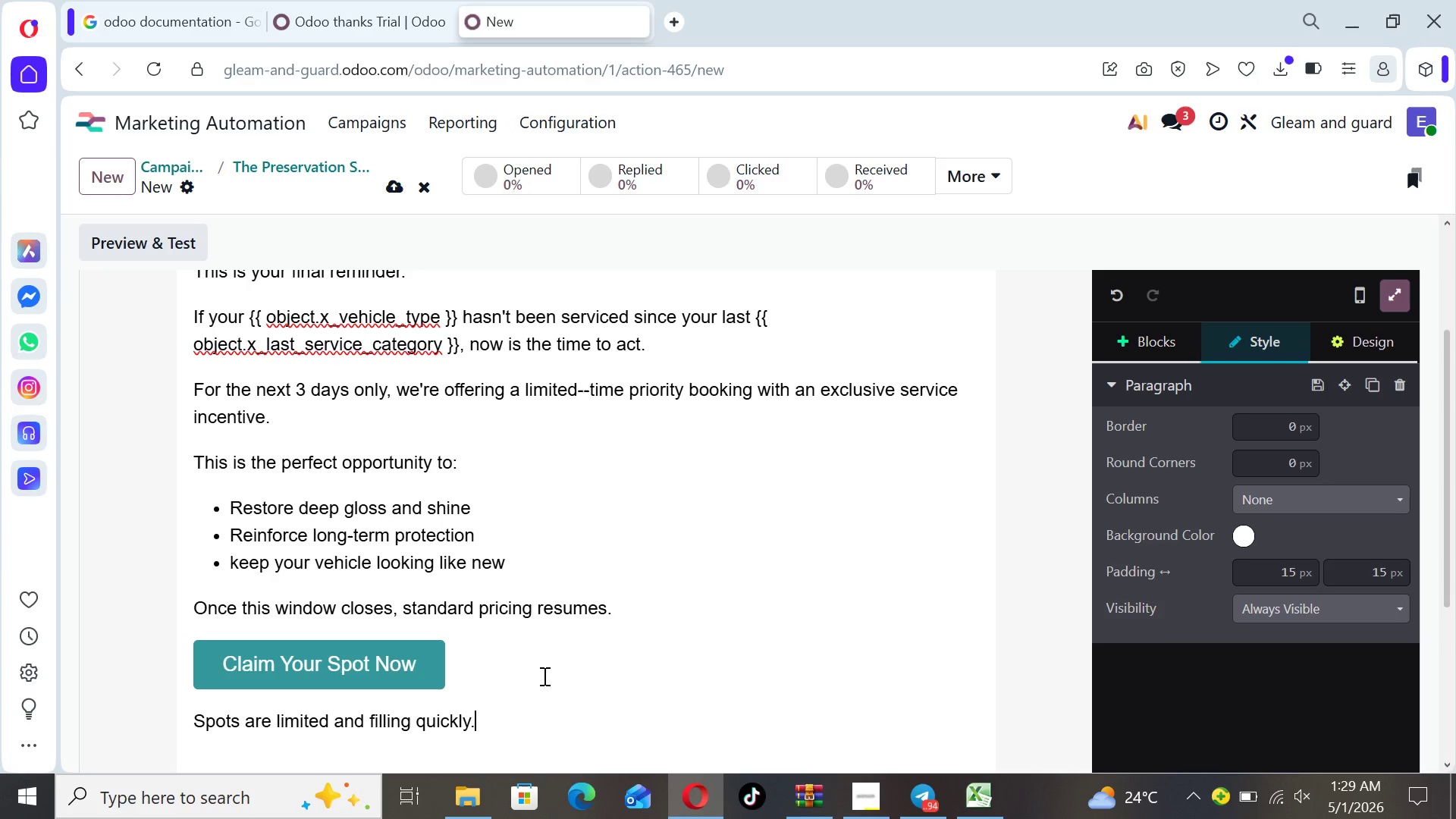 
key(Enter)
 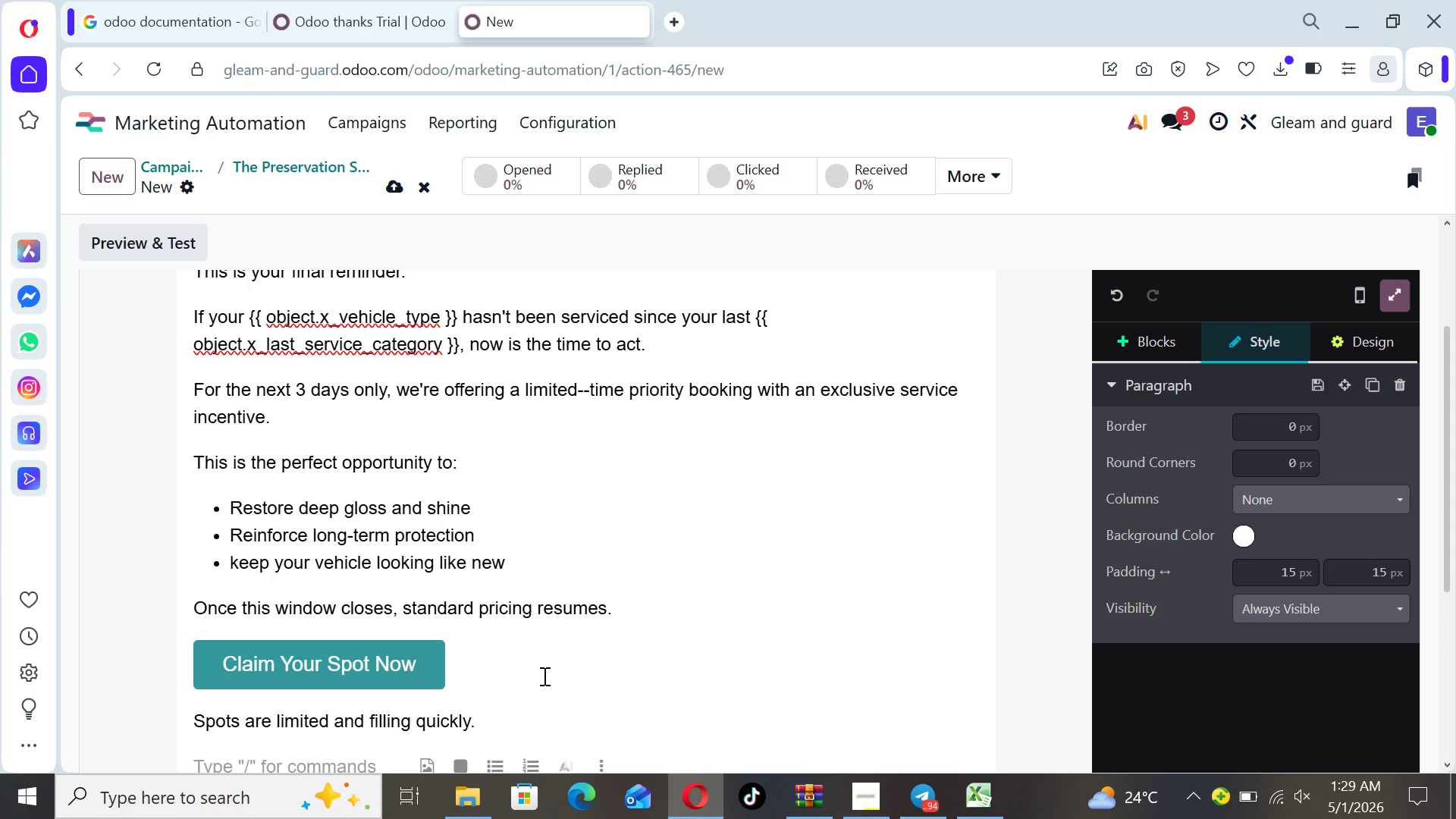 
type(Gleam $ Guard Auto Aeste)
 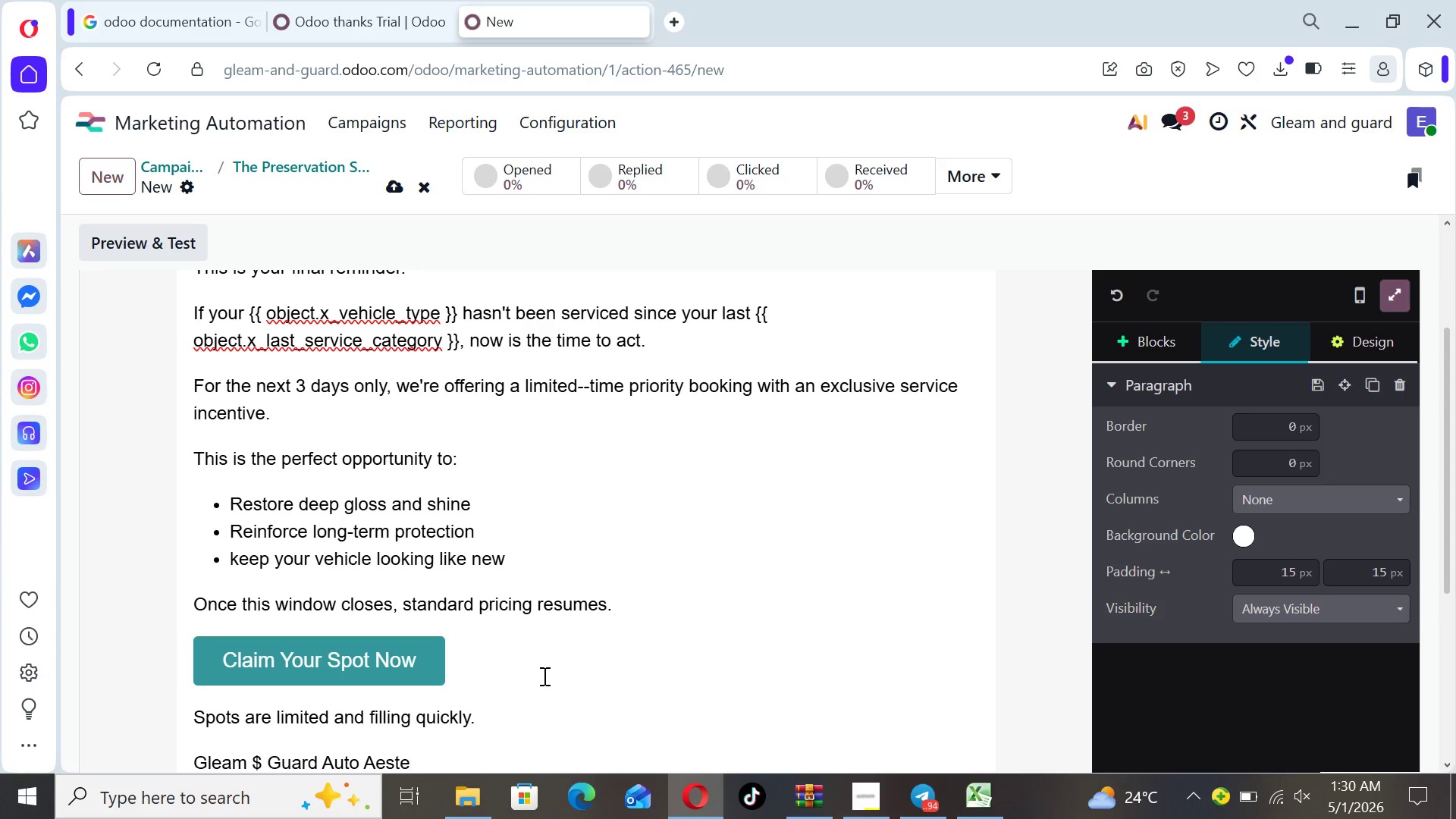 
wait(6.53)
 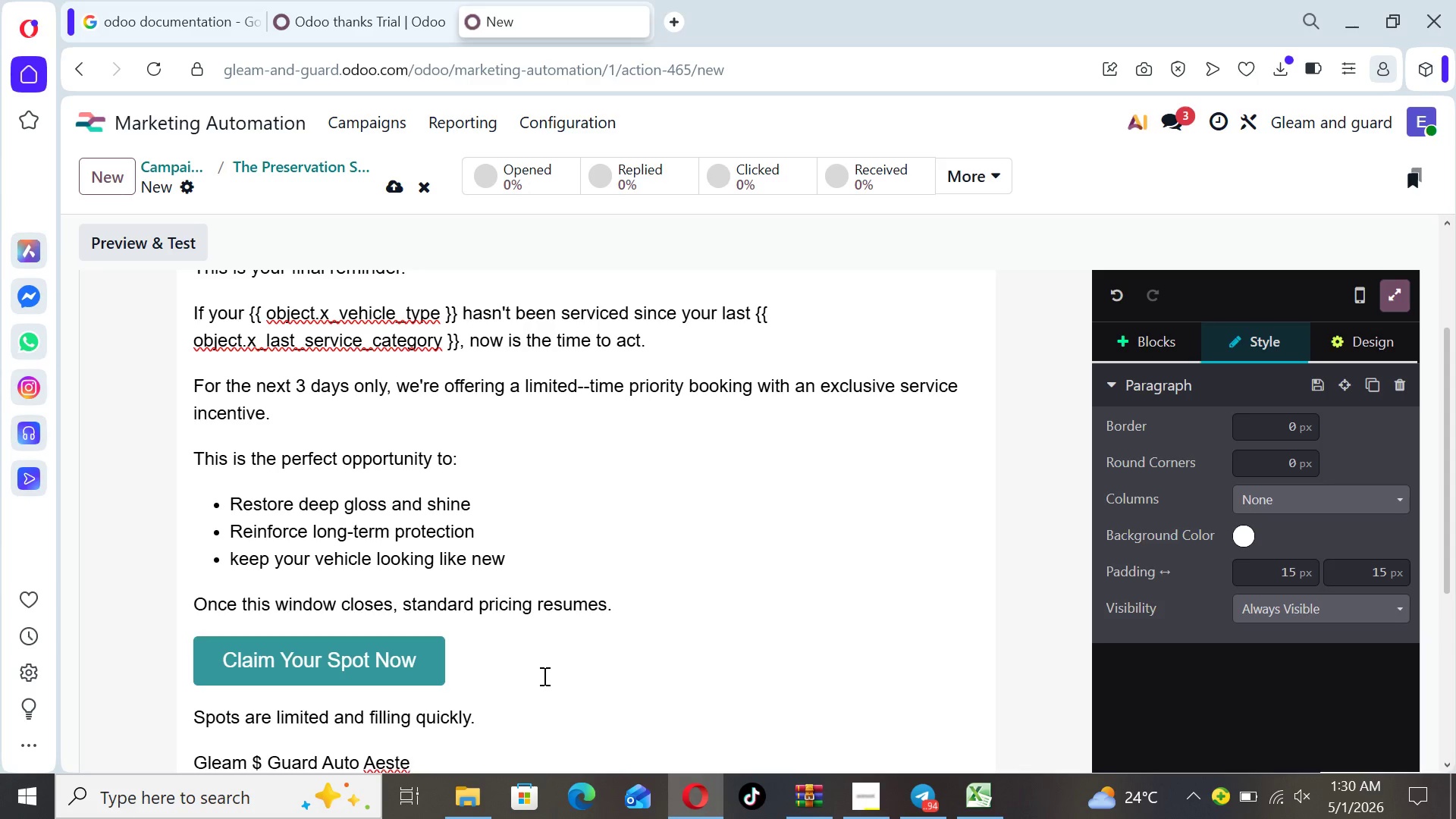 
key(Backspace)
type(he)
 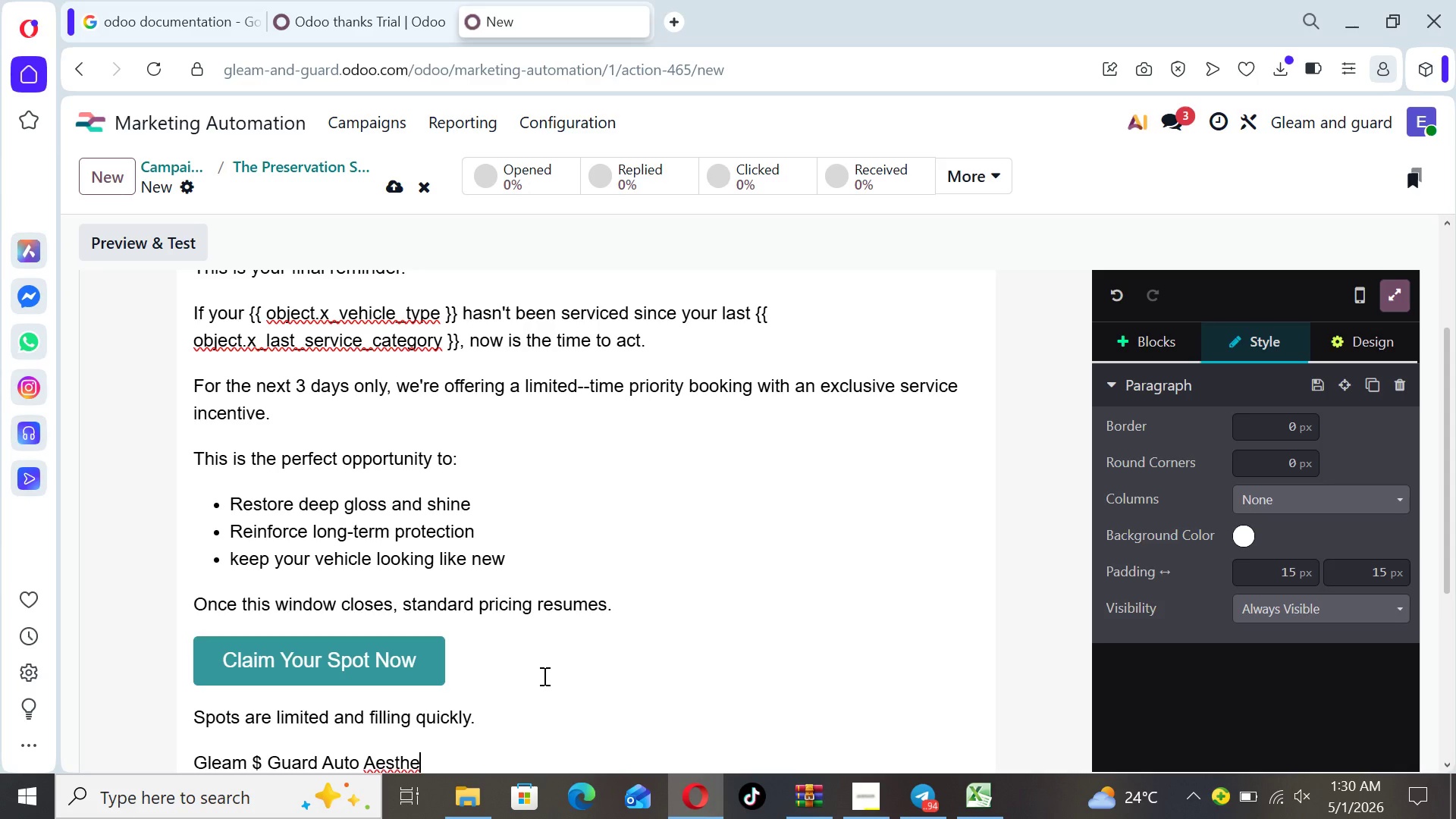 
type(tics)
 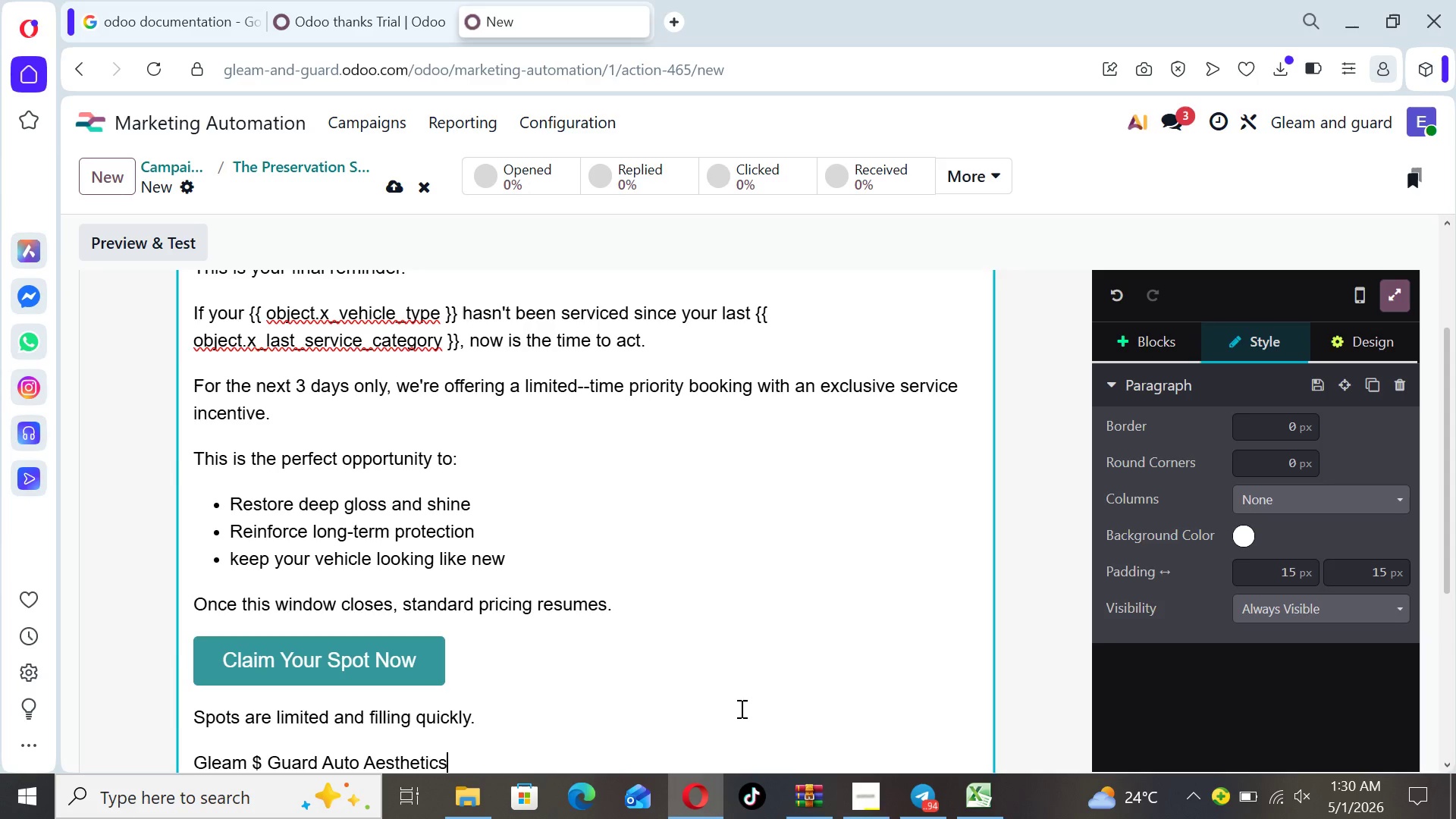 
left_click([740, 708])
 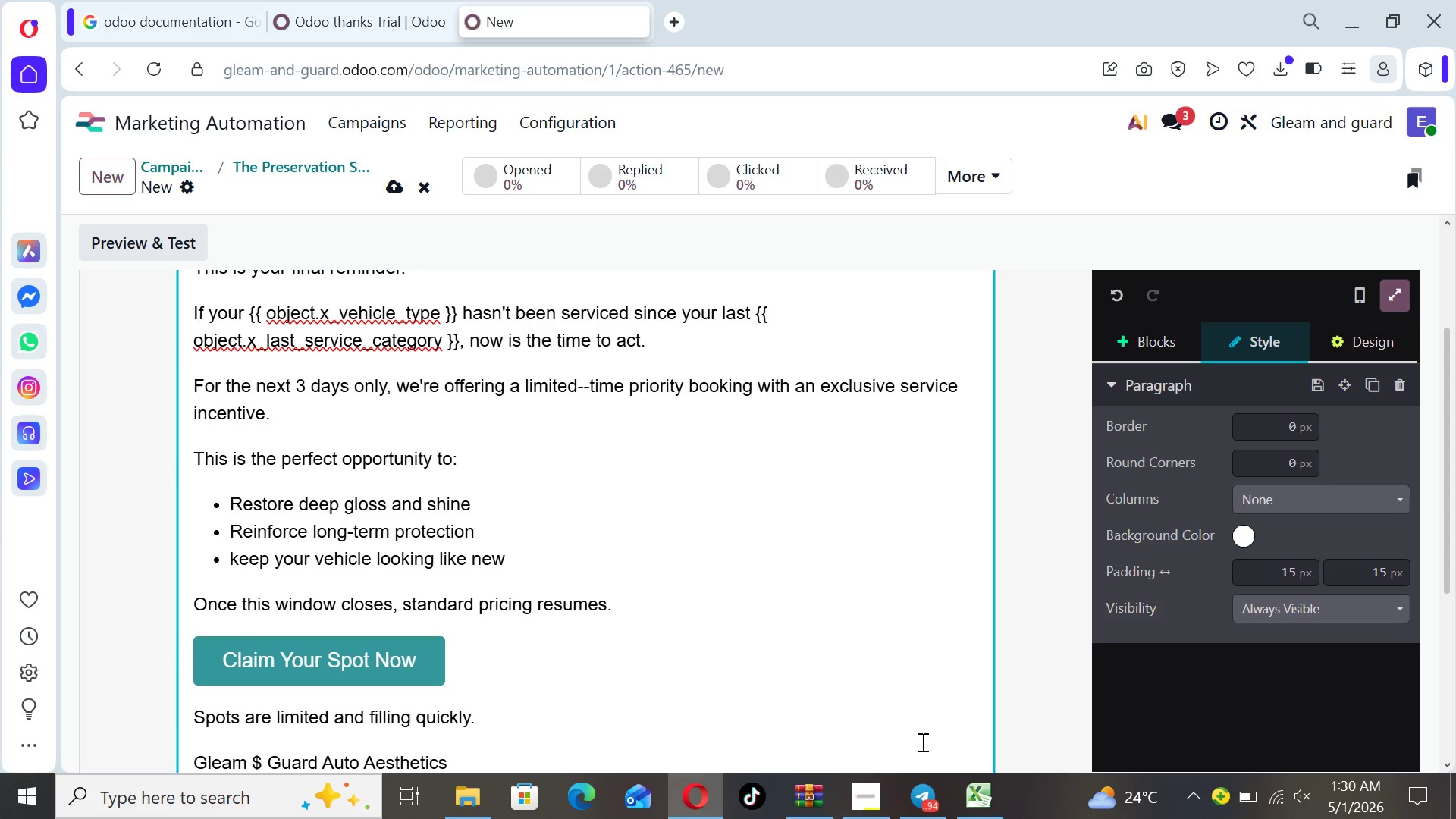 
left_click([1046, 671])
 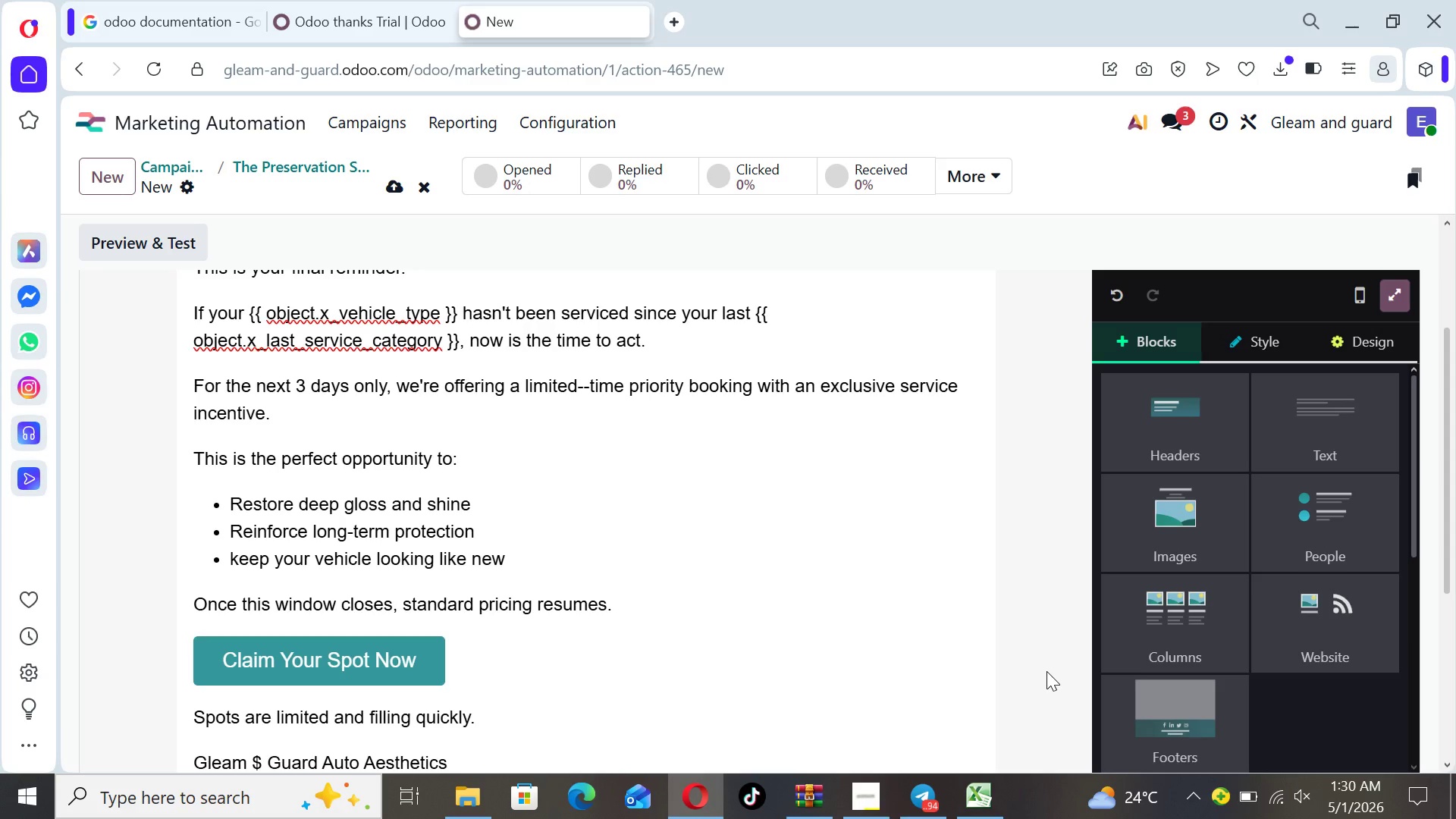 
key(ArrowDown)
 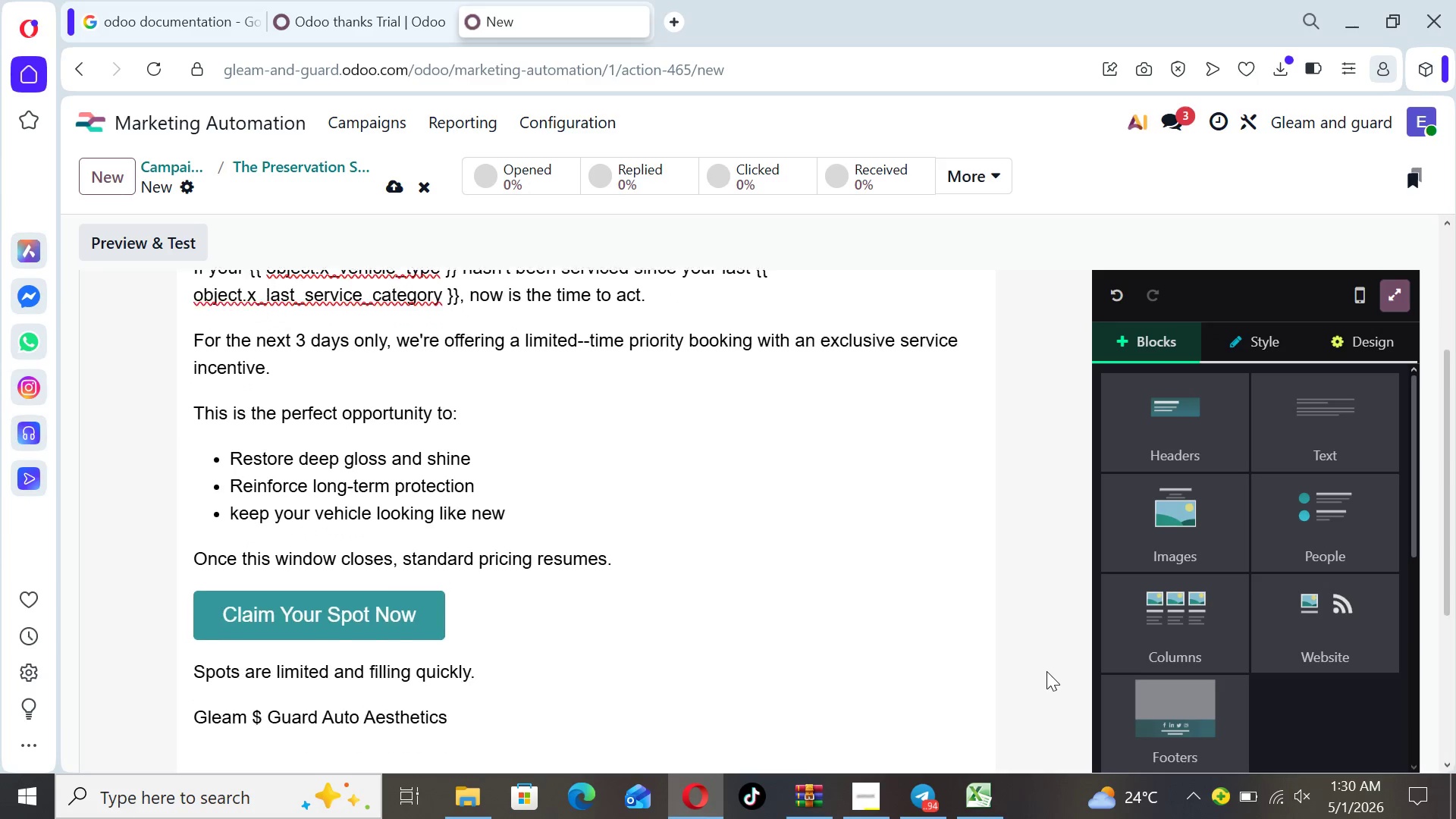 
key(ArrowDown)
 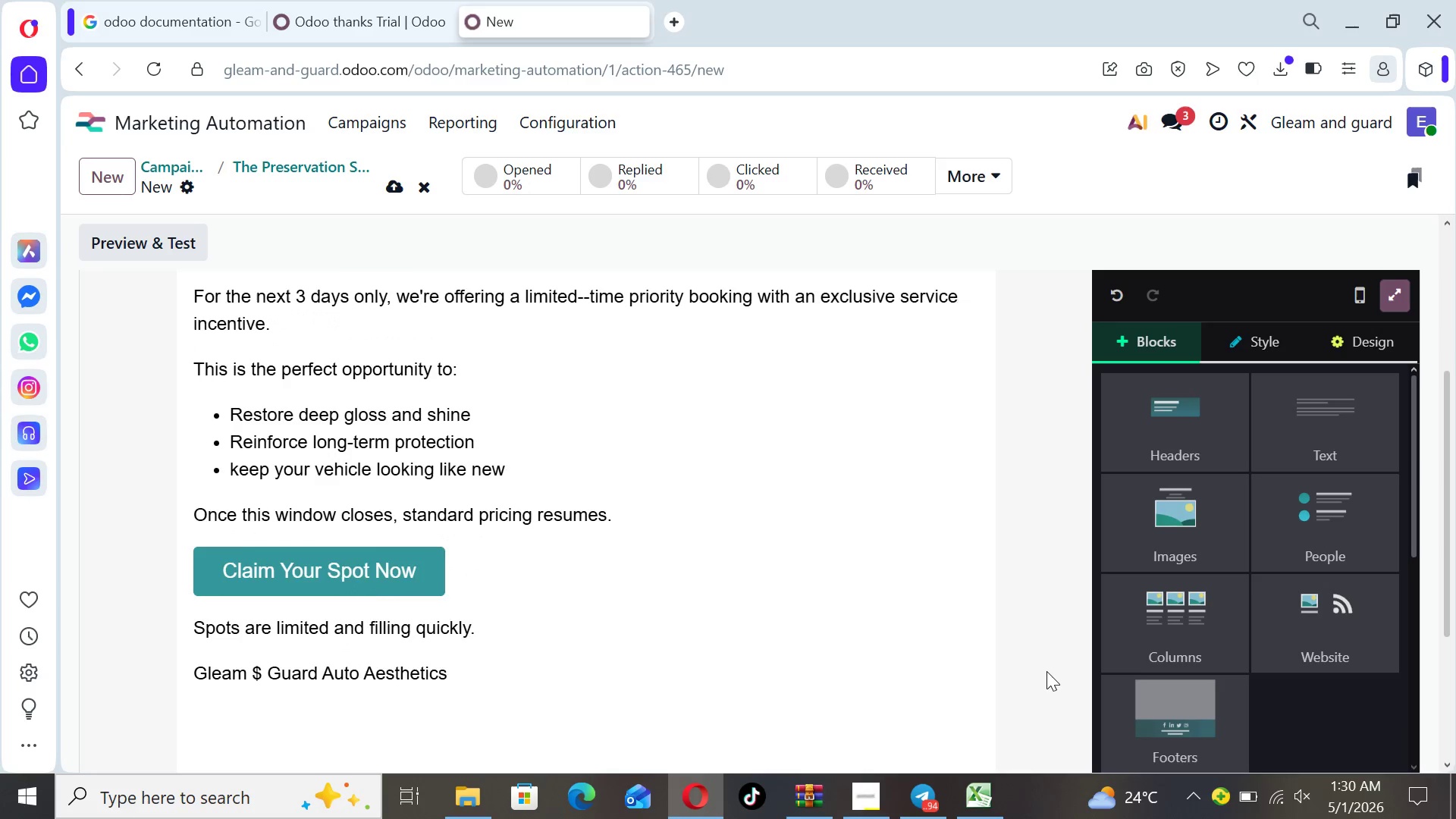 
key(ArrowDown)
 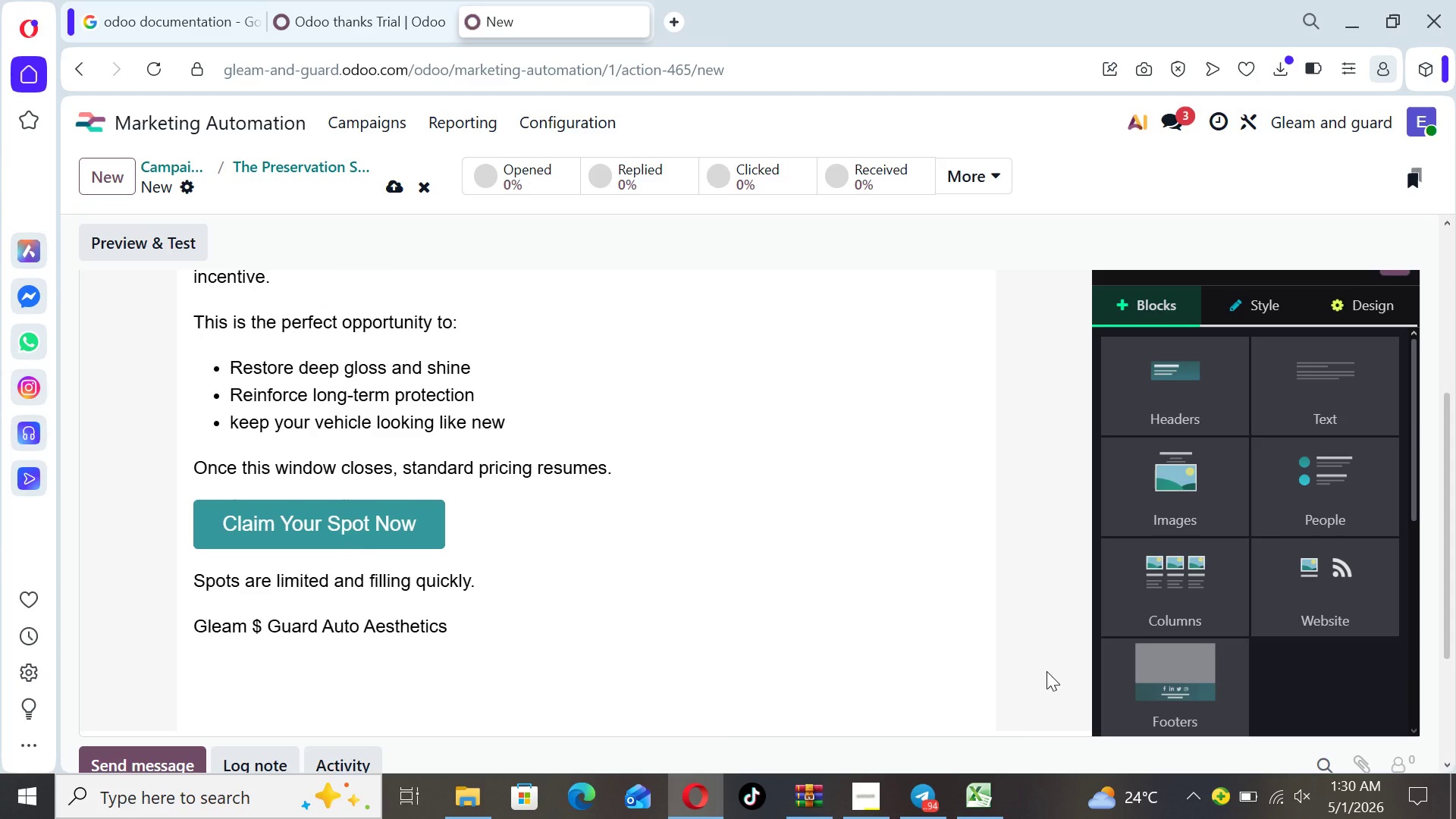 
wait(5.52)
 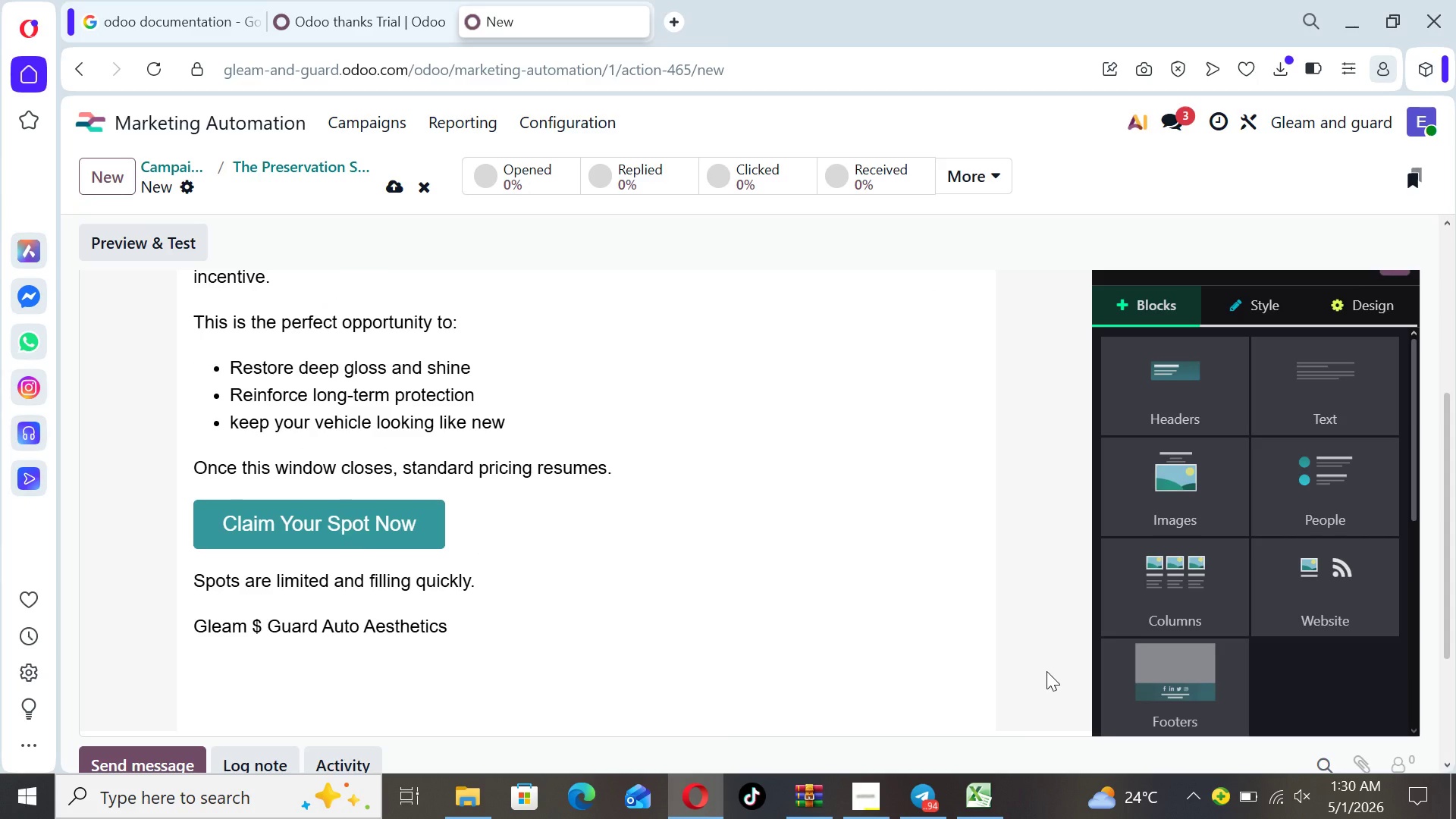 
key(ArrowUp)
 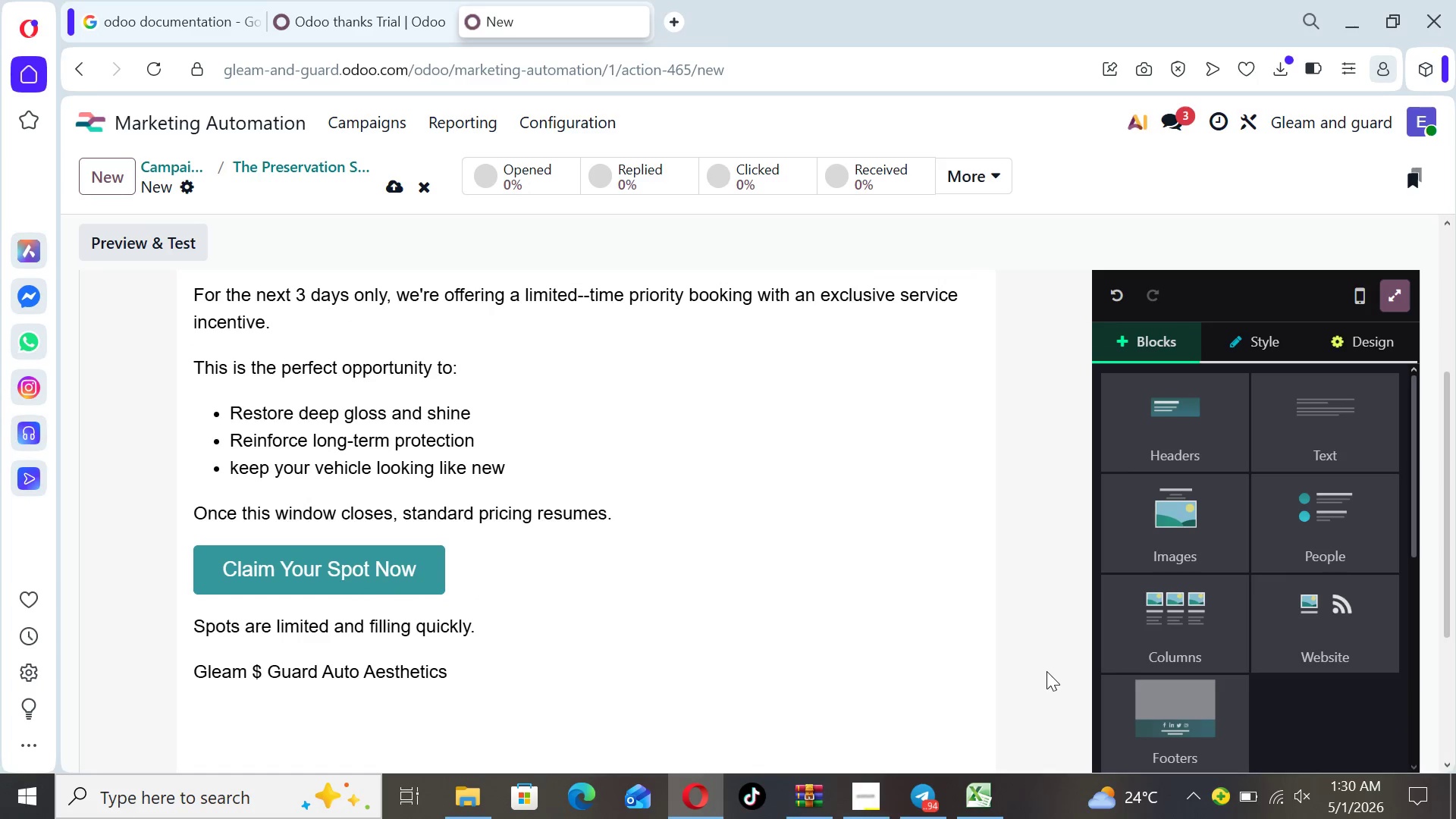 
key(ArrowUp)
 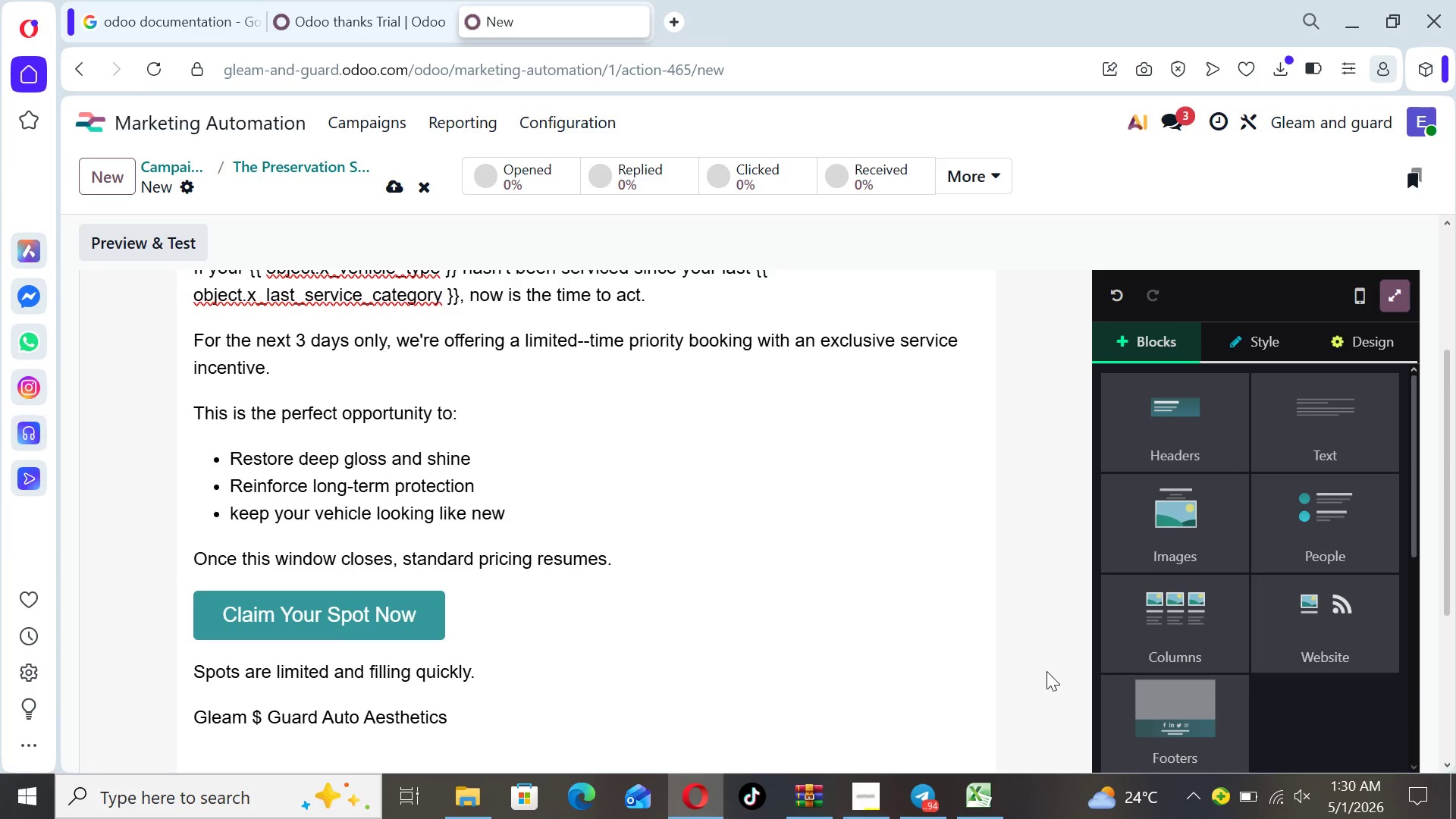 
key(ArrowUp)
 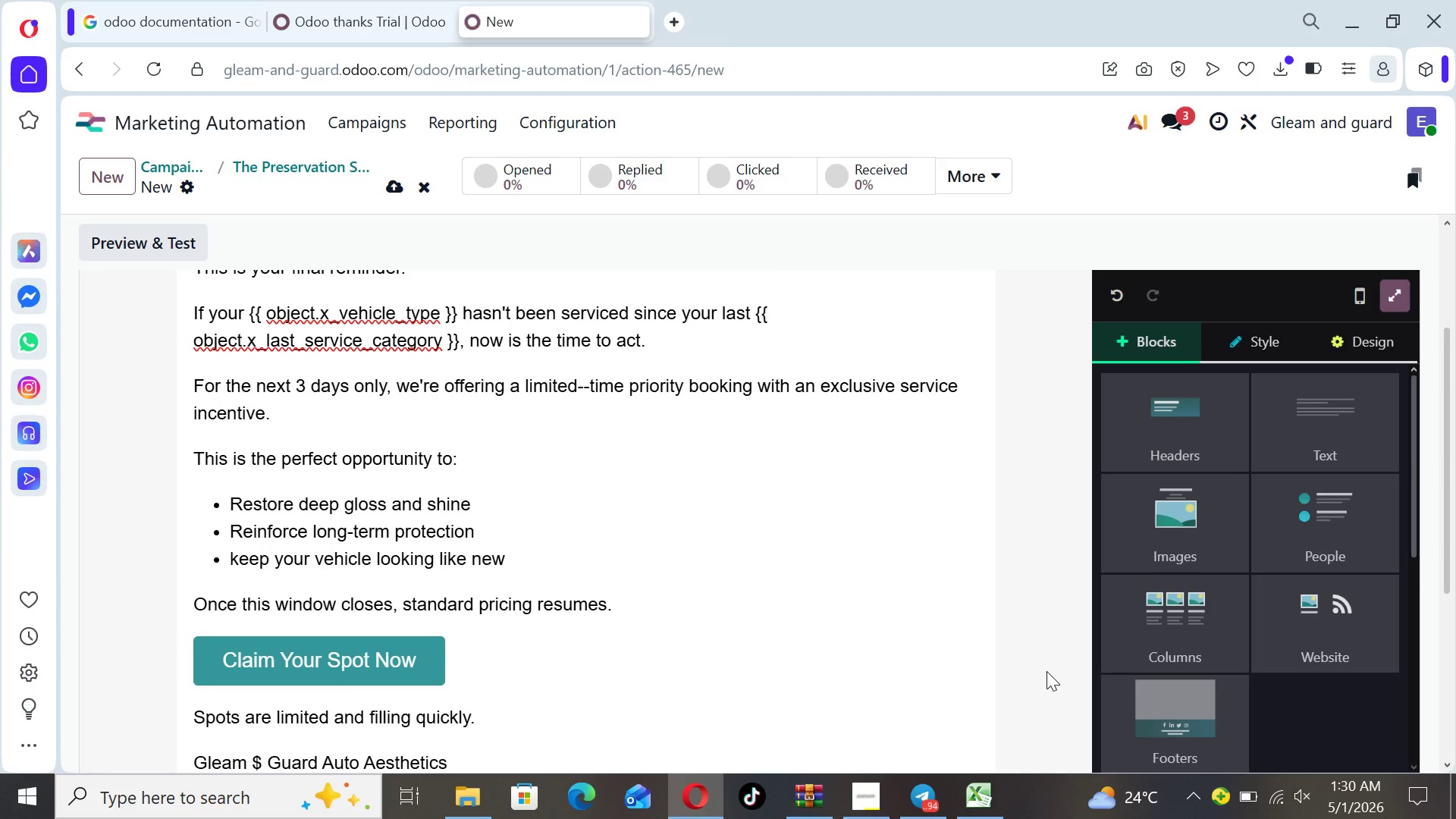 
key(ArrowUp)
 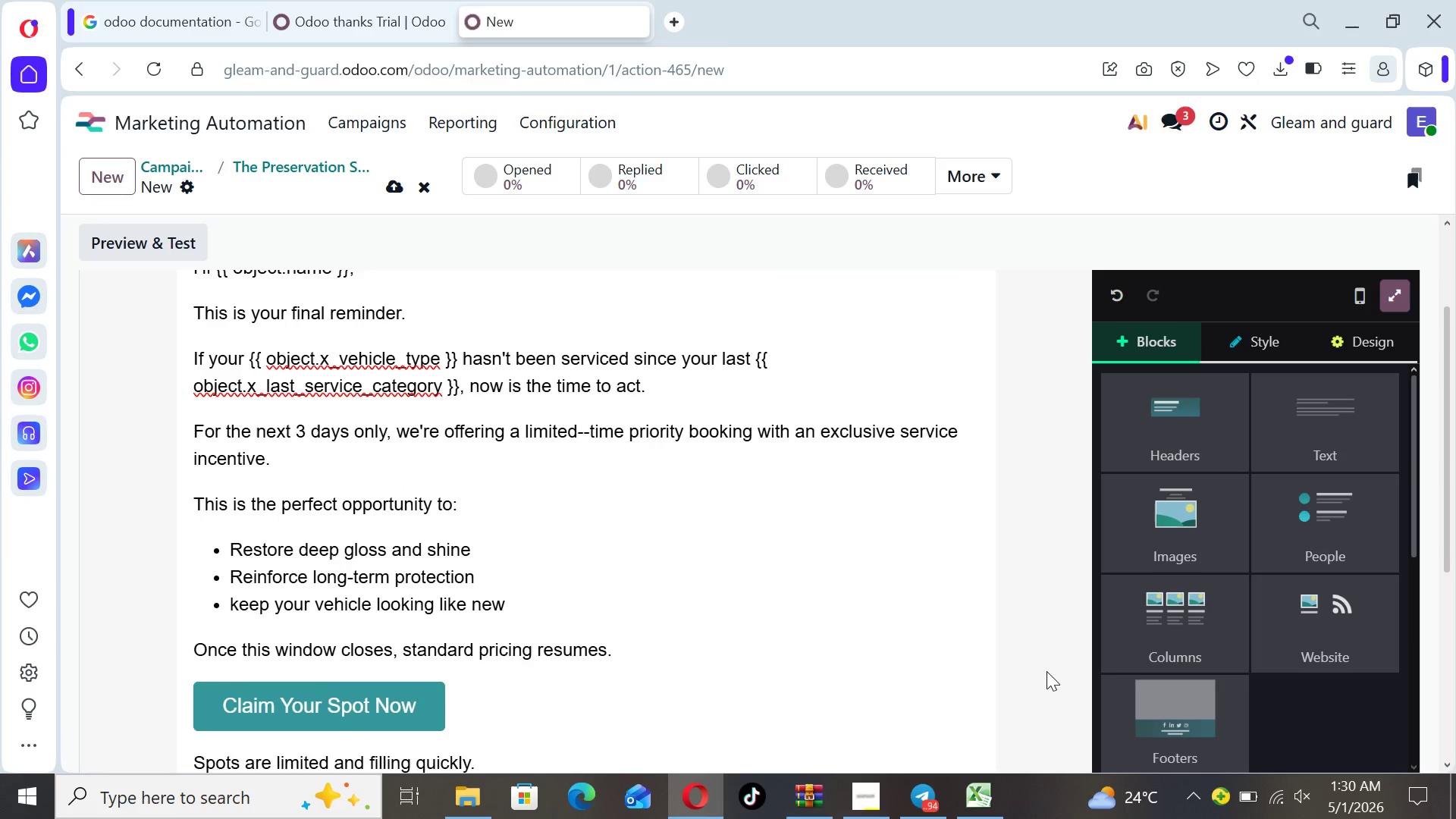 
key(ArrowUp)
 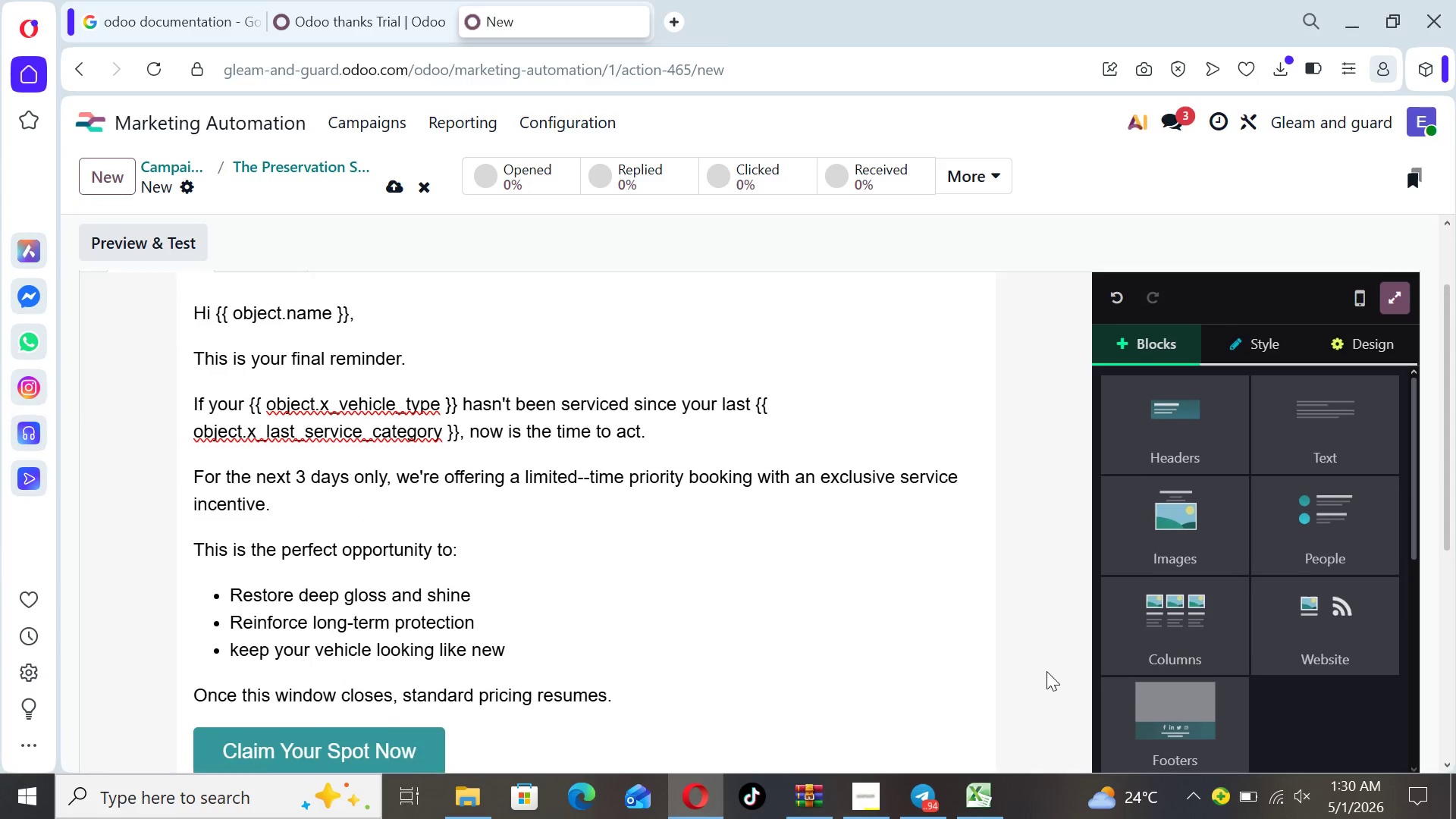 
key(ArrowUp)
 